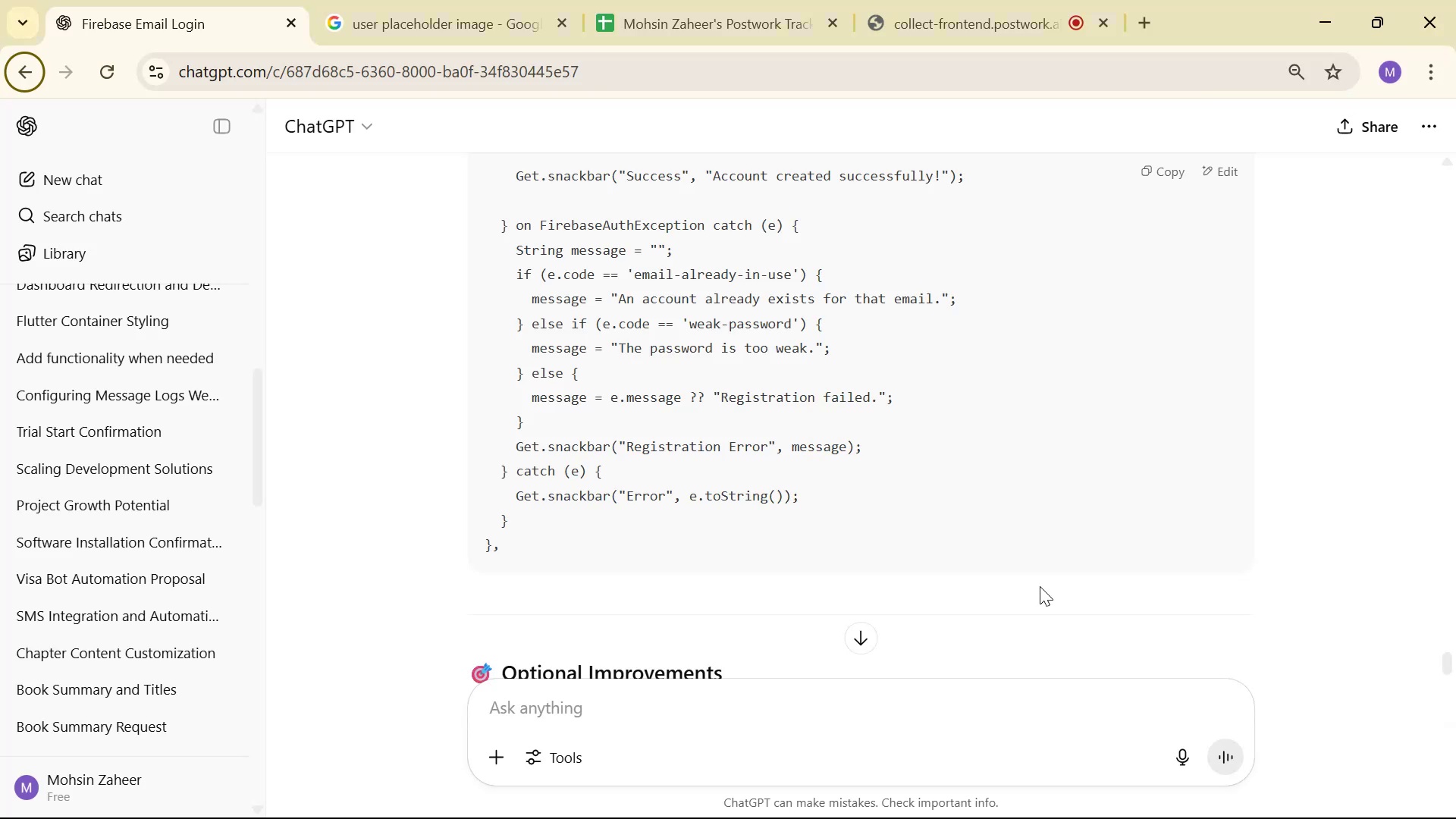 
key(Alt+AltLeft)
 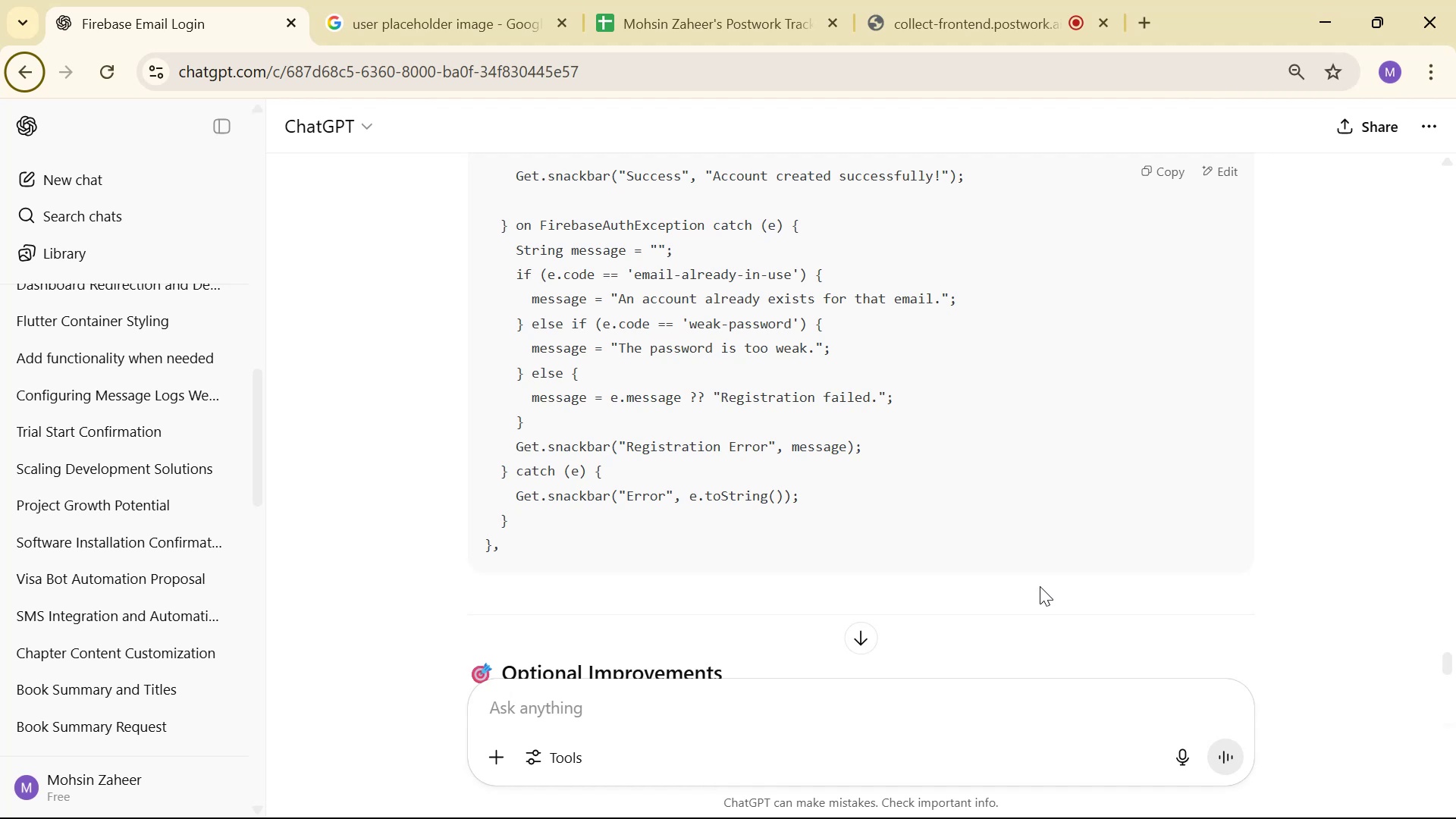 
key(Alt+Tab)
 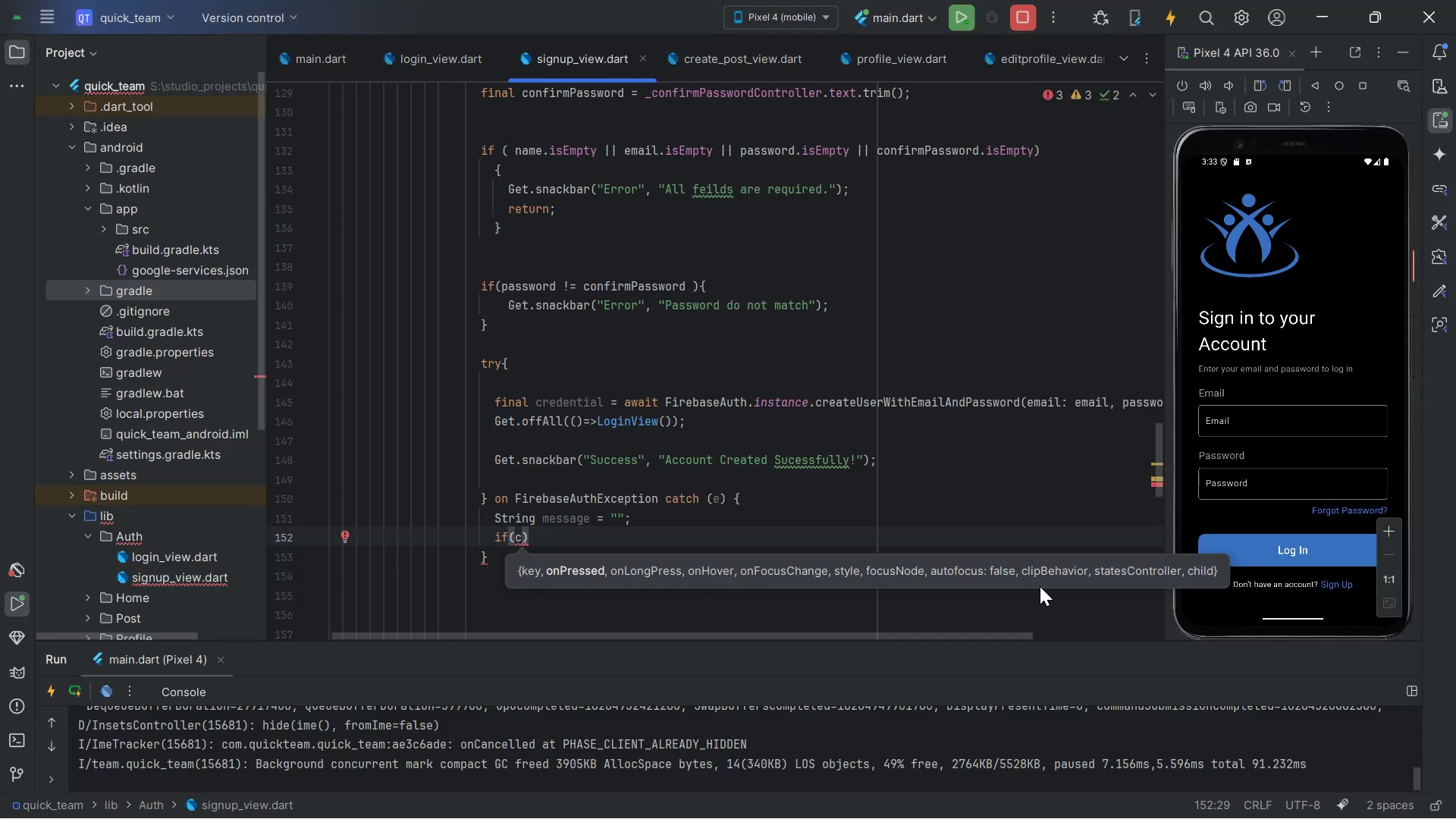 
key(Alt+AltLeft)
 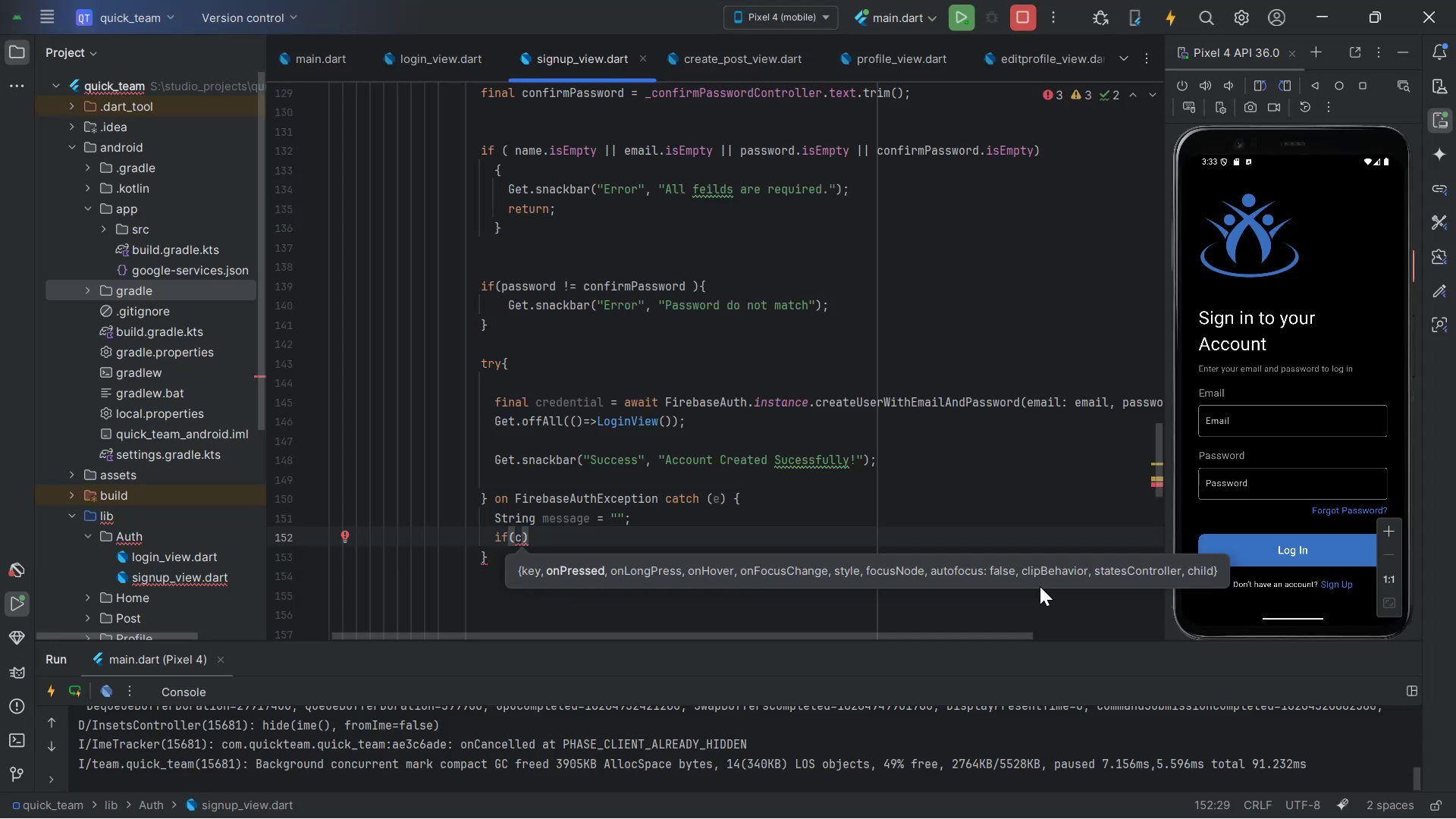 
key(Alt+Tab)
 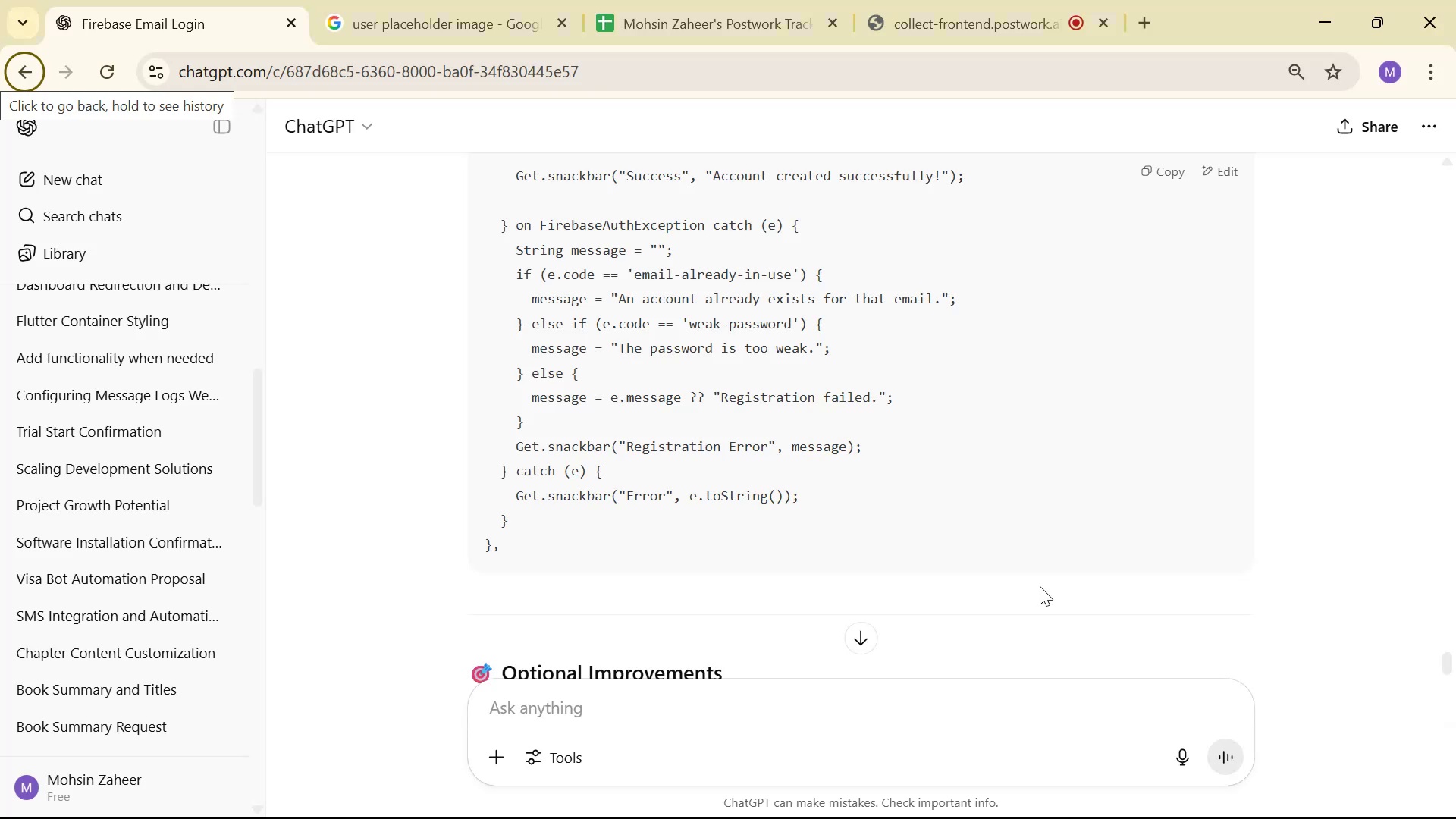 
hold_key(key=Tab, duration=1.52)
 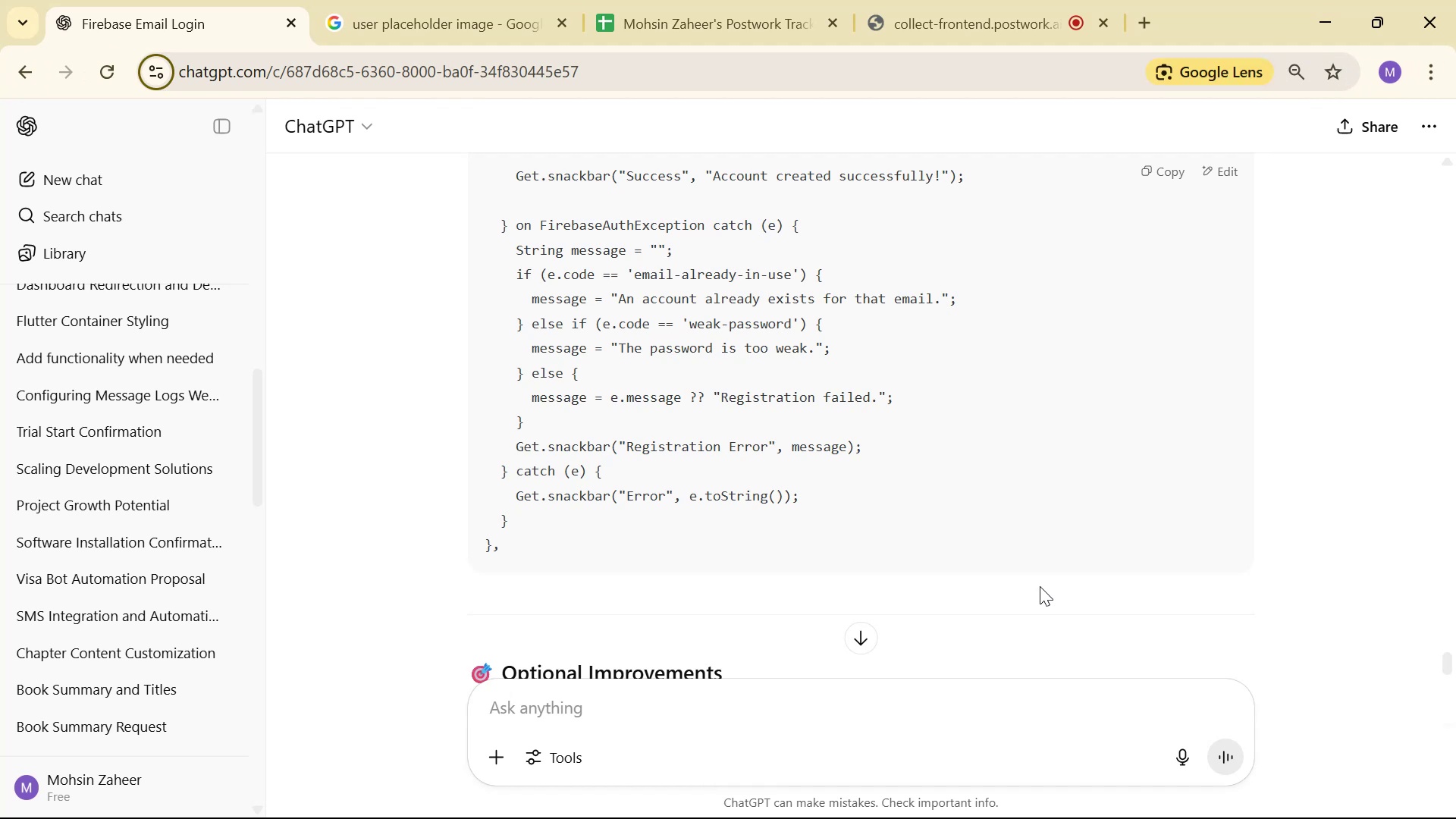 
hold_key(key=Tab, duration=1.5)
 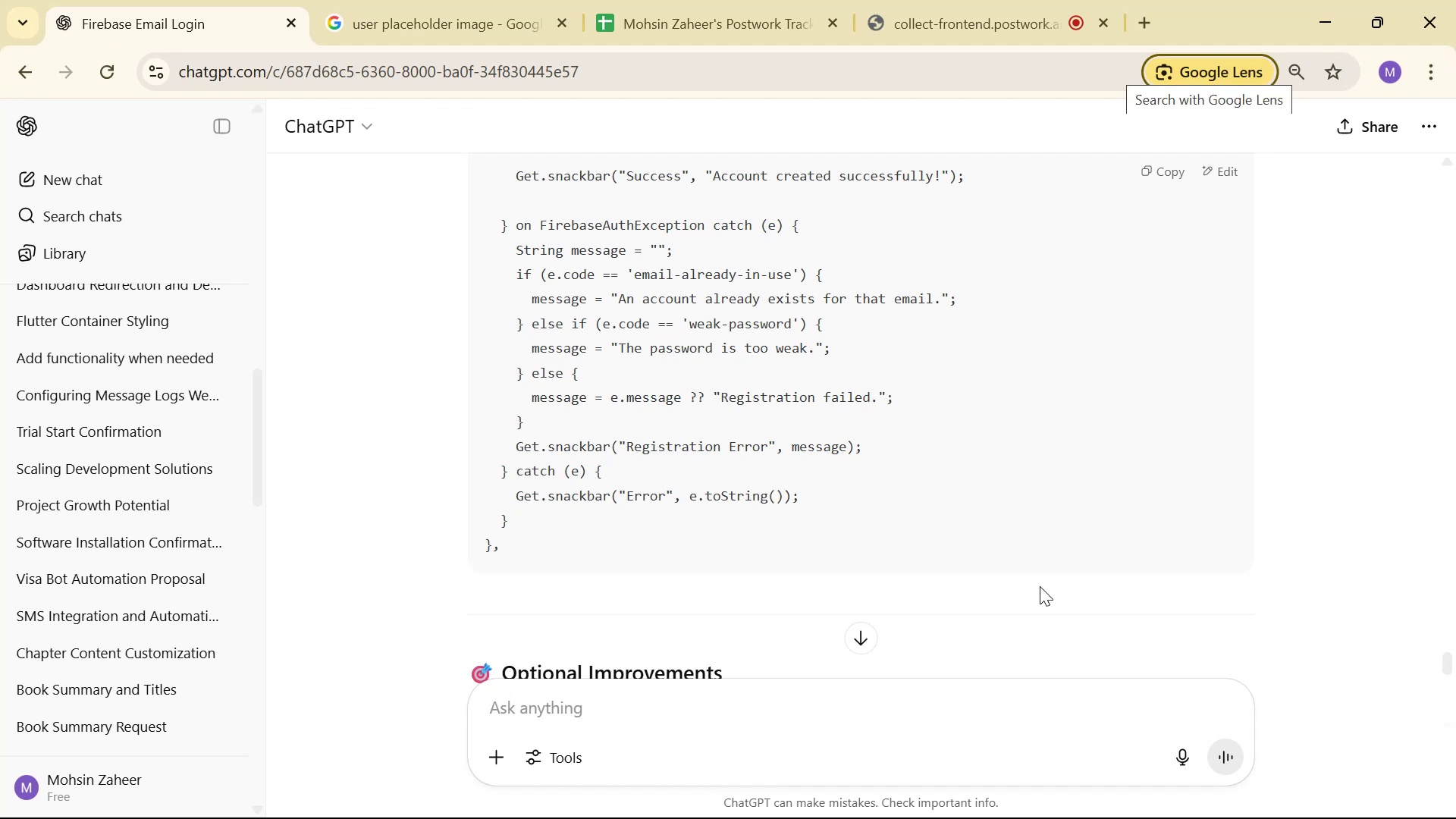 
key(Alt+Tab)
 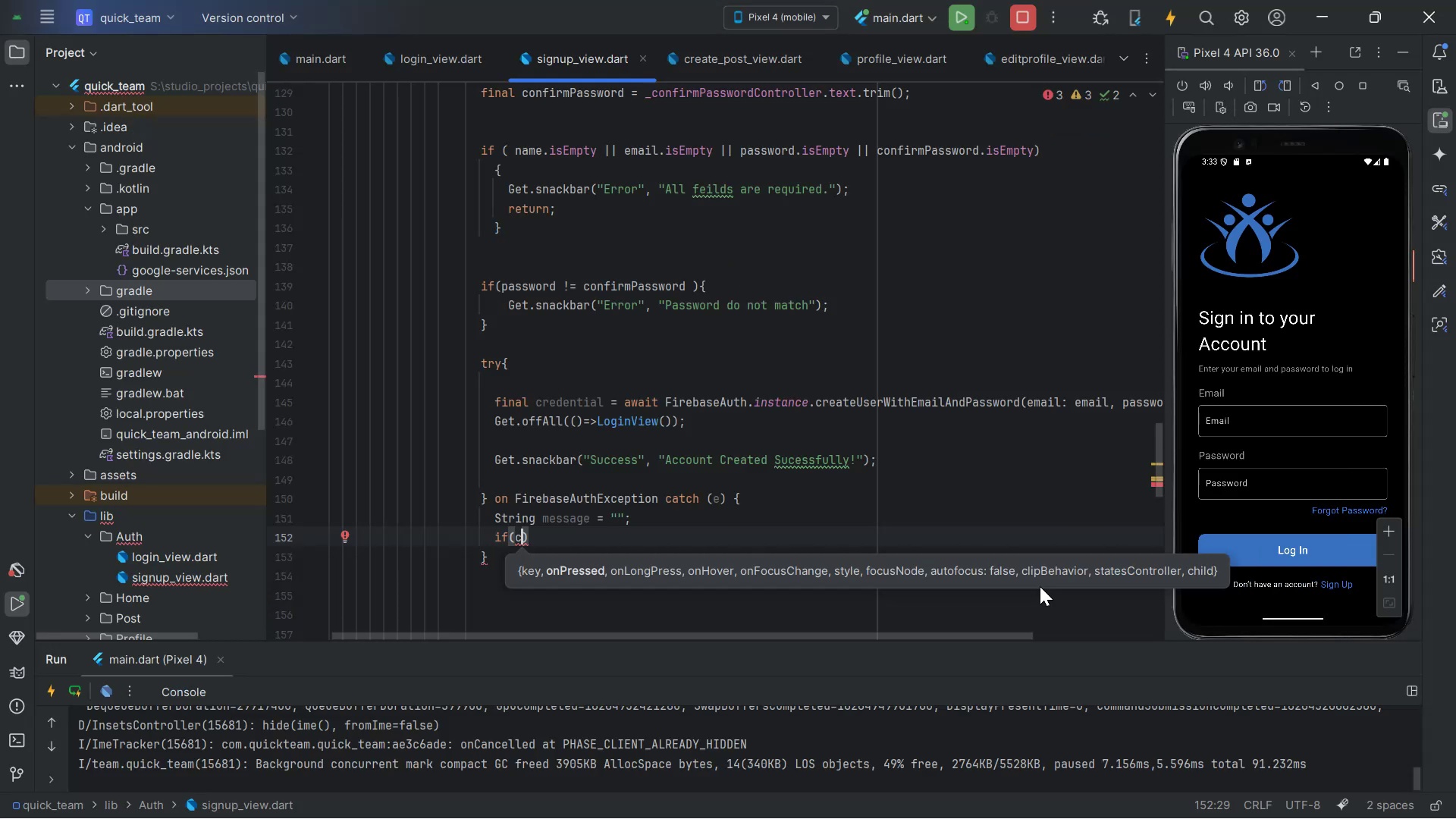 
key(Alt+AltLeft)
 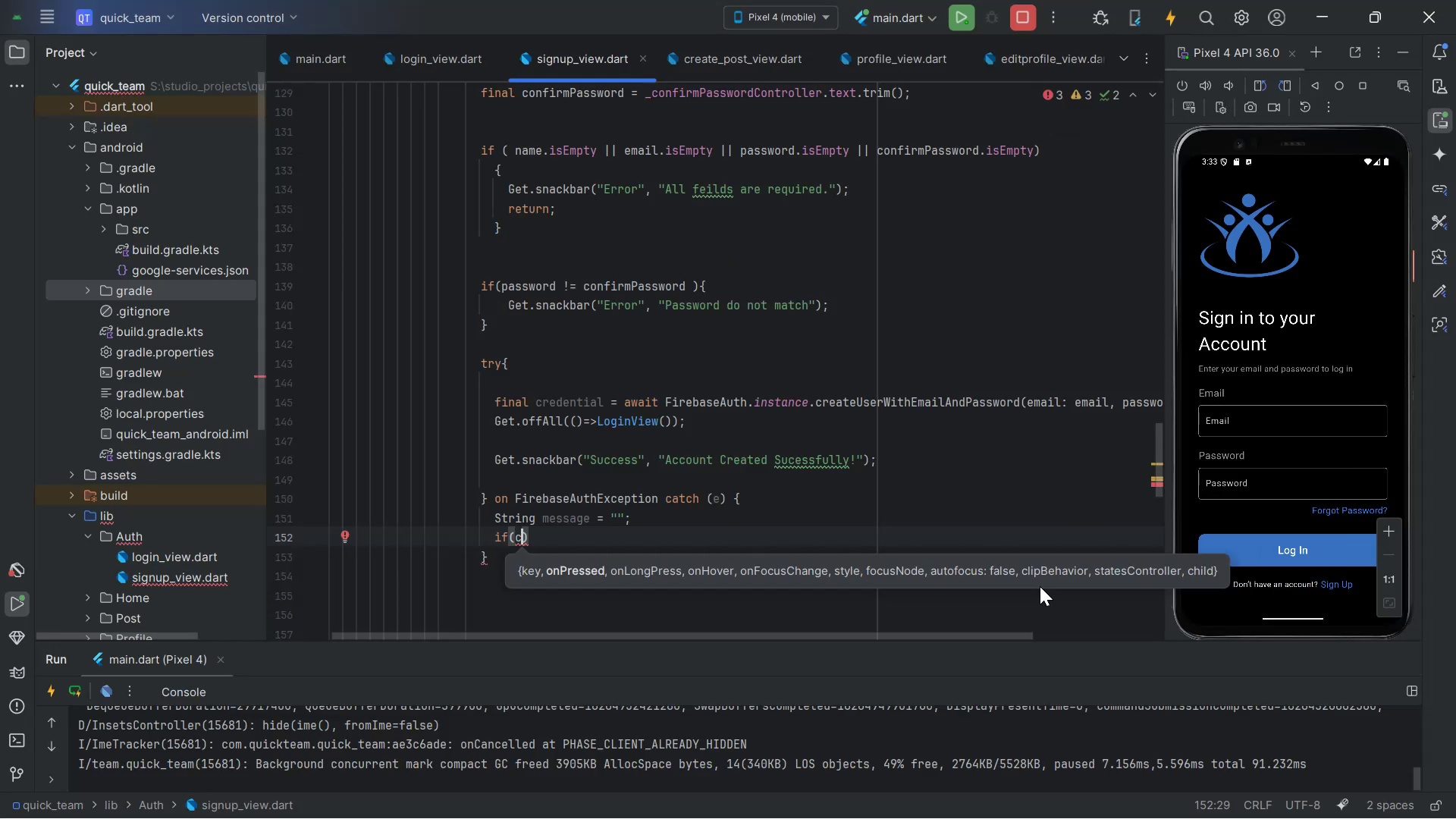 
key(Alt+Tab)
 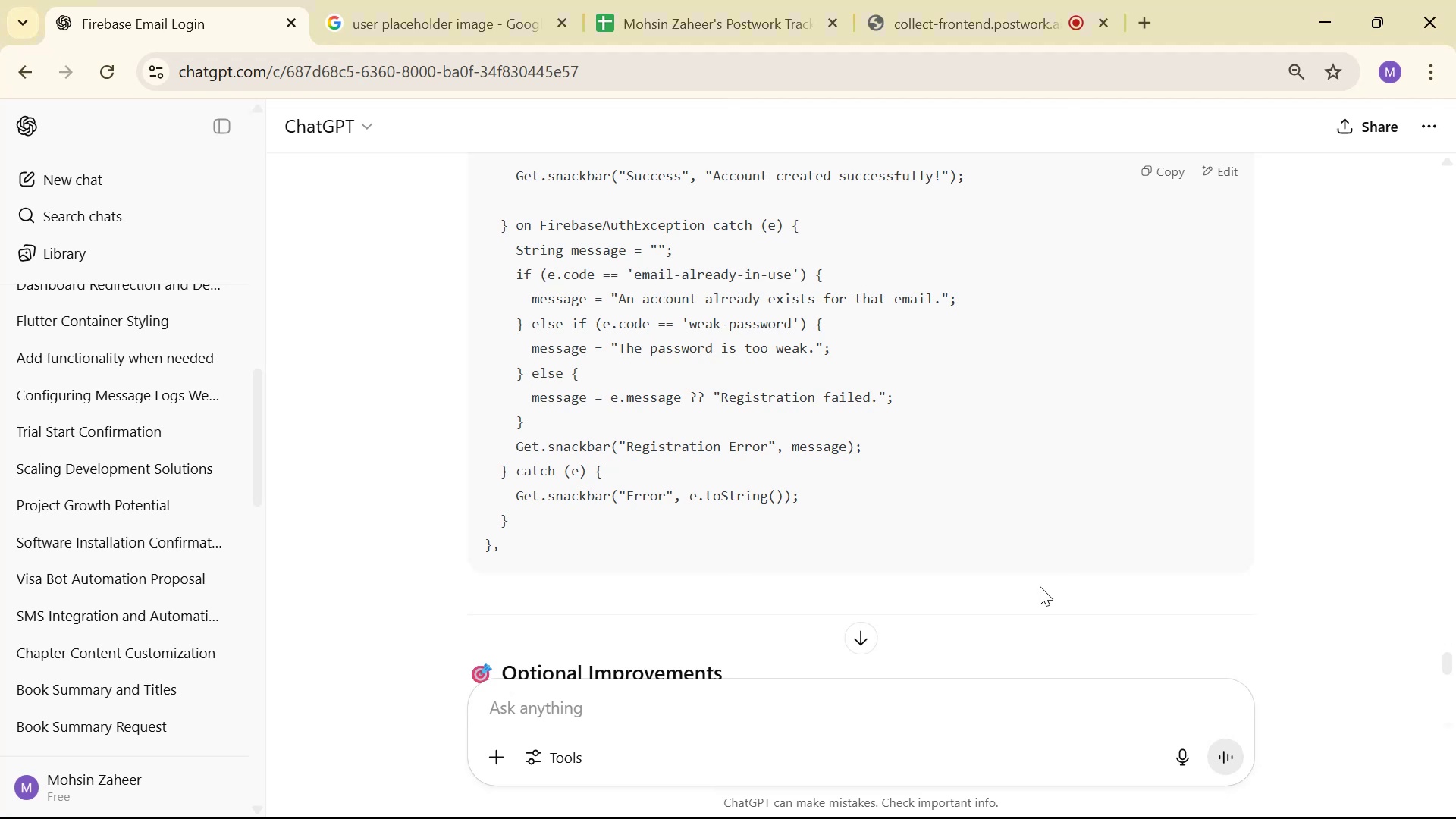 
key(Alt+AltLeft)
 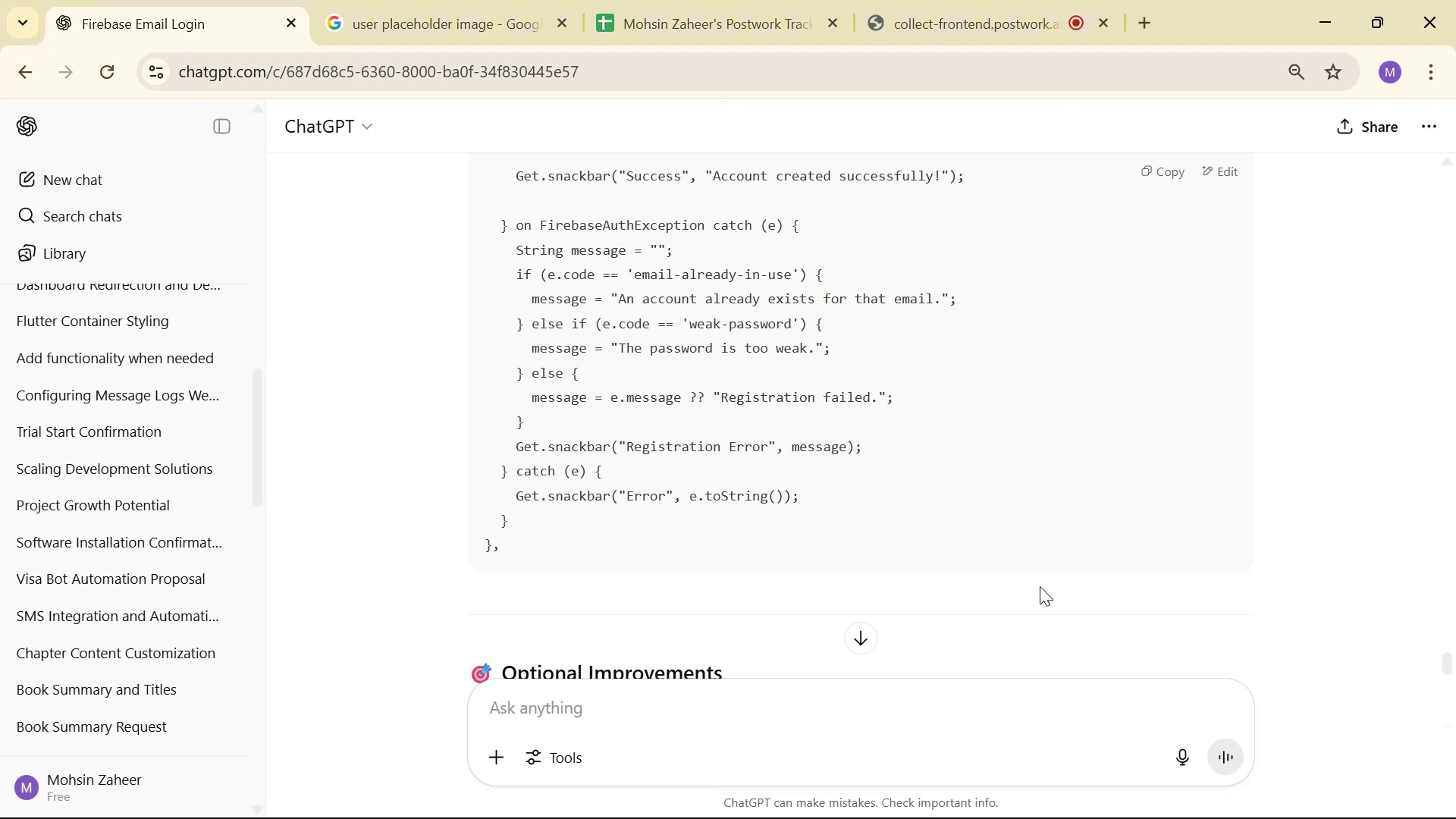 
key(Tab)
key(Backspace)
type(w)
key(Backspace)
type(e.co)
 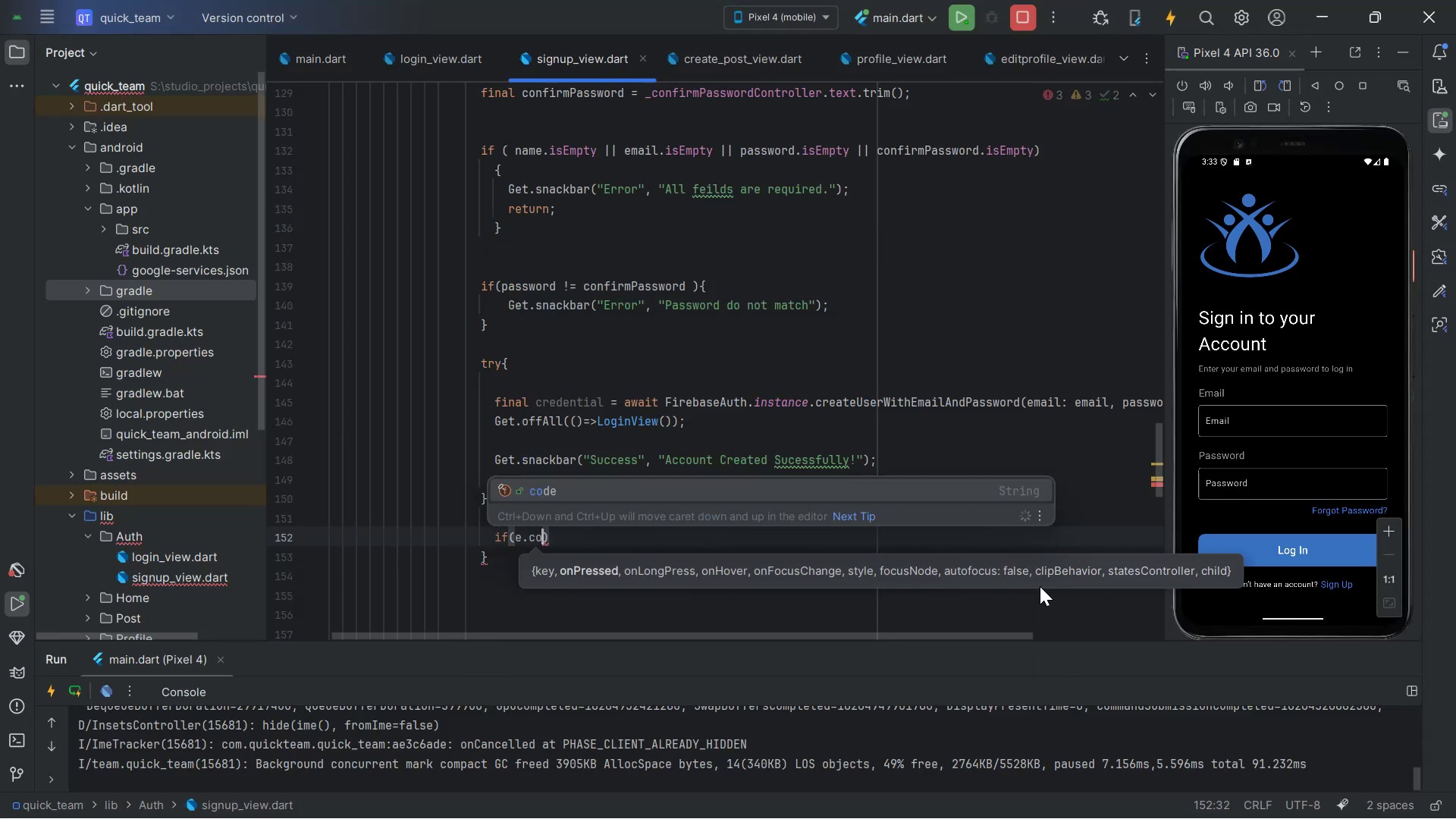 
key(Enter)
 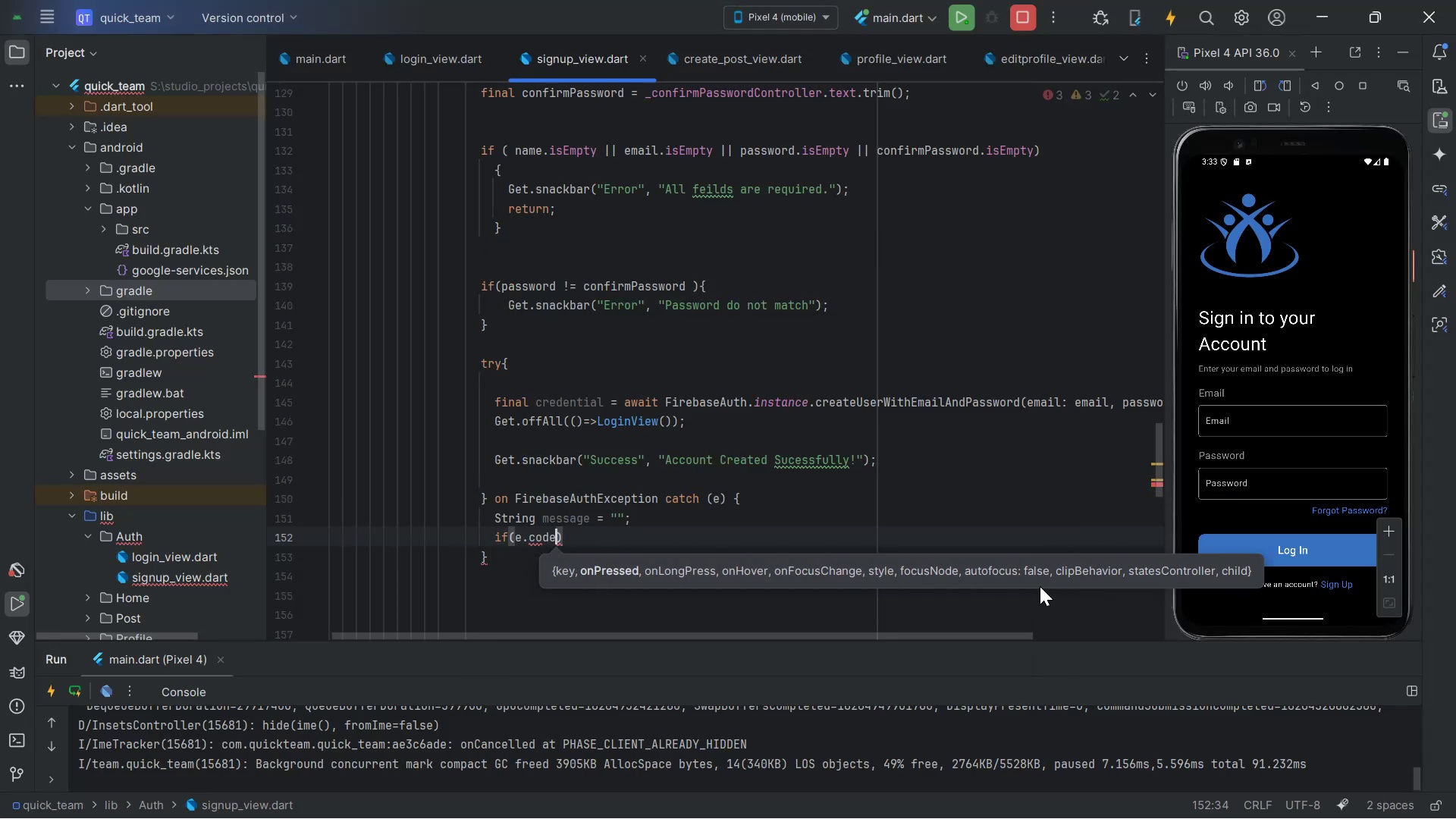 
key(Alt+AltLeft)
 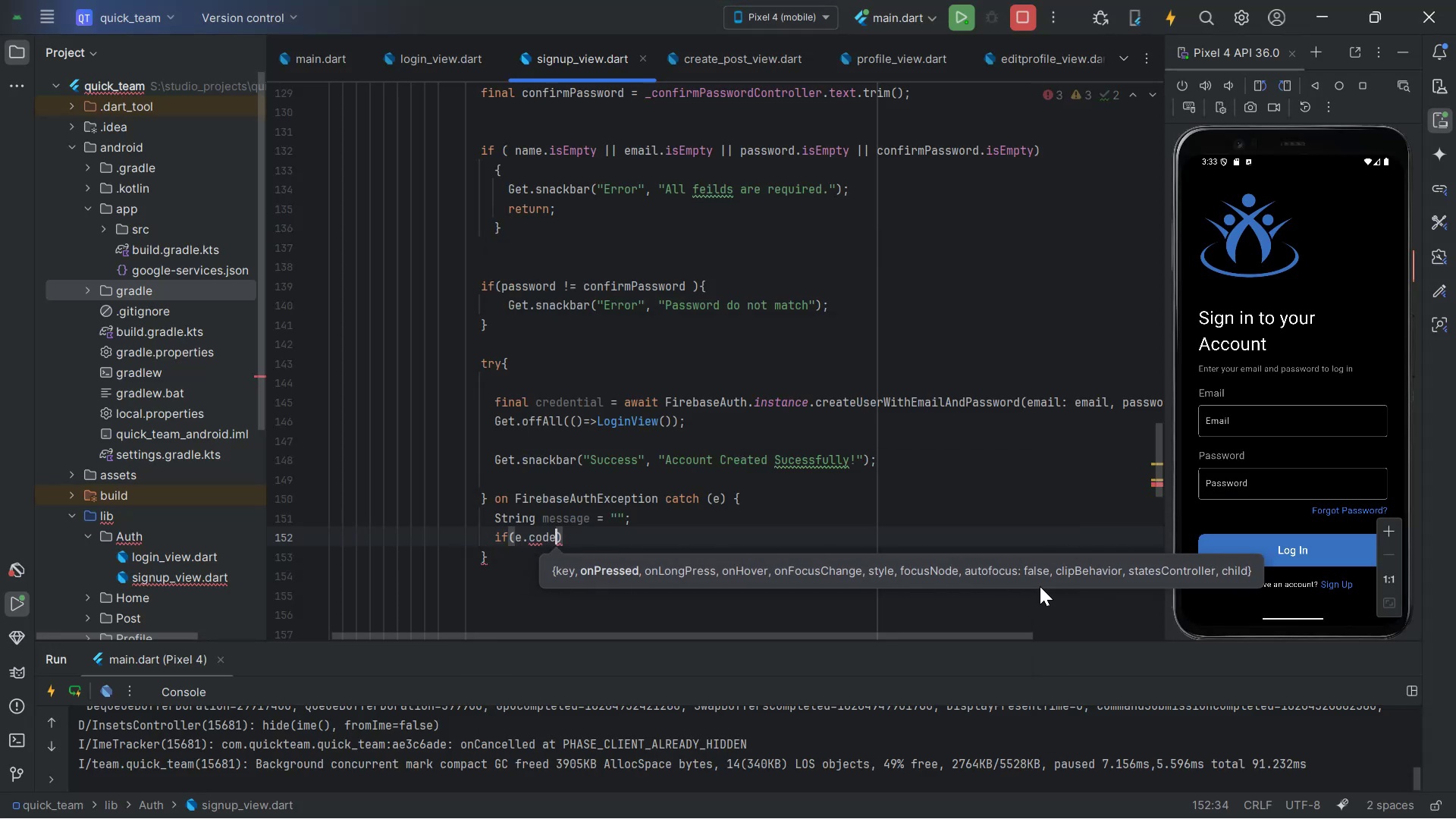 
key(Alt+Tab)
 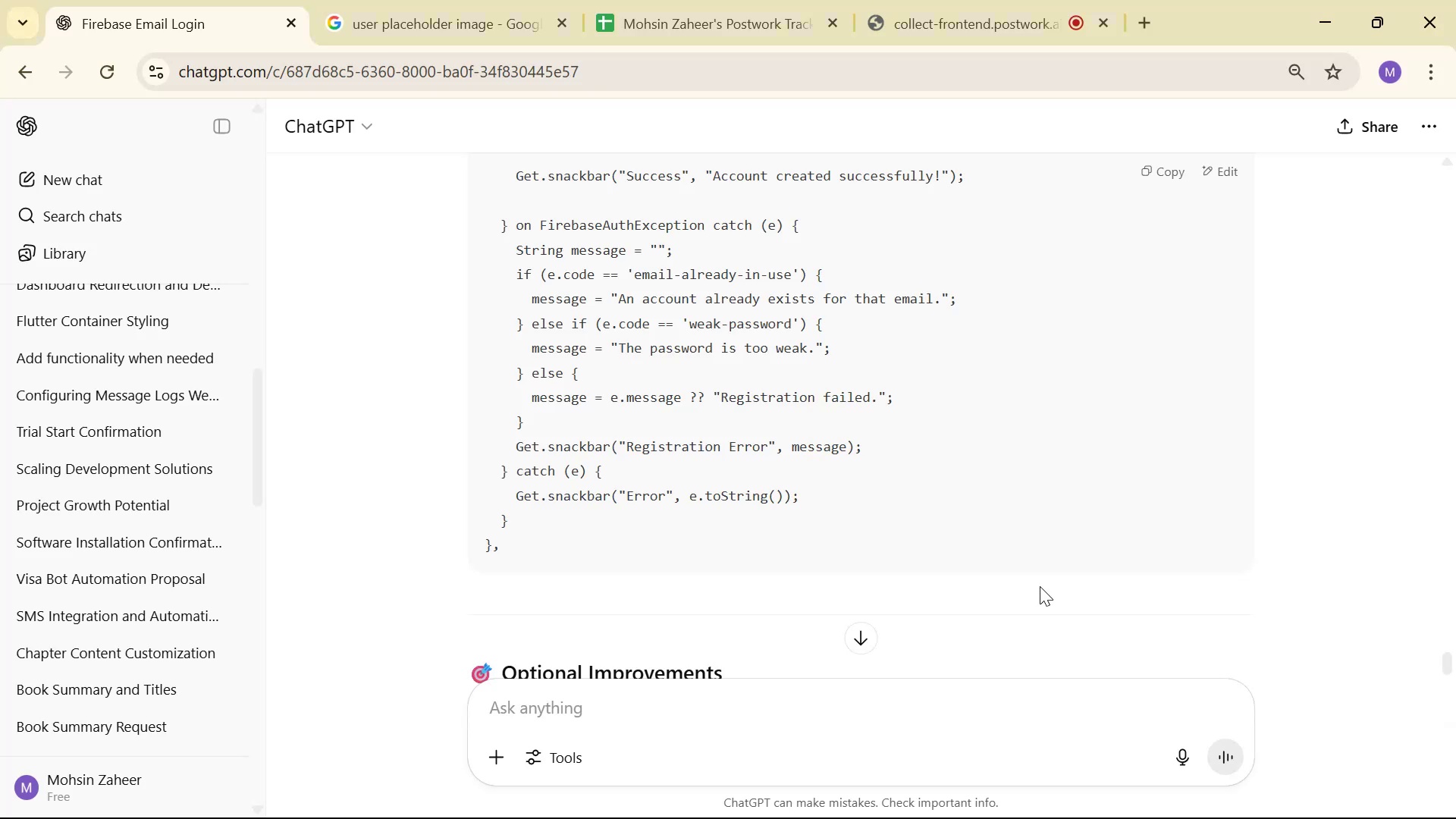 
key(Alt+AltLeft)
 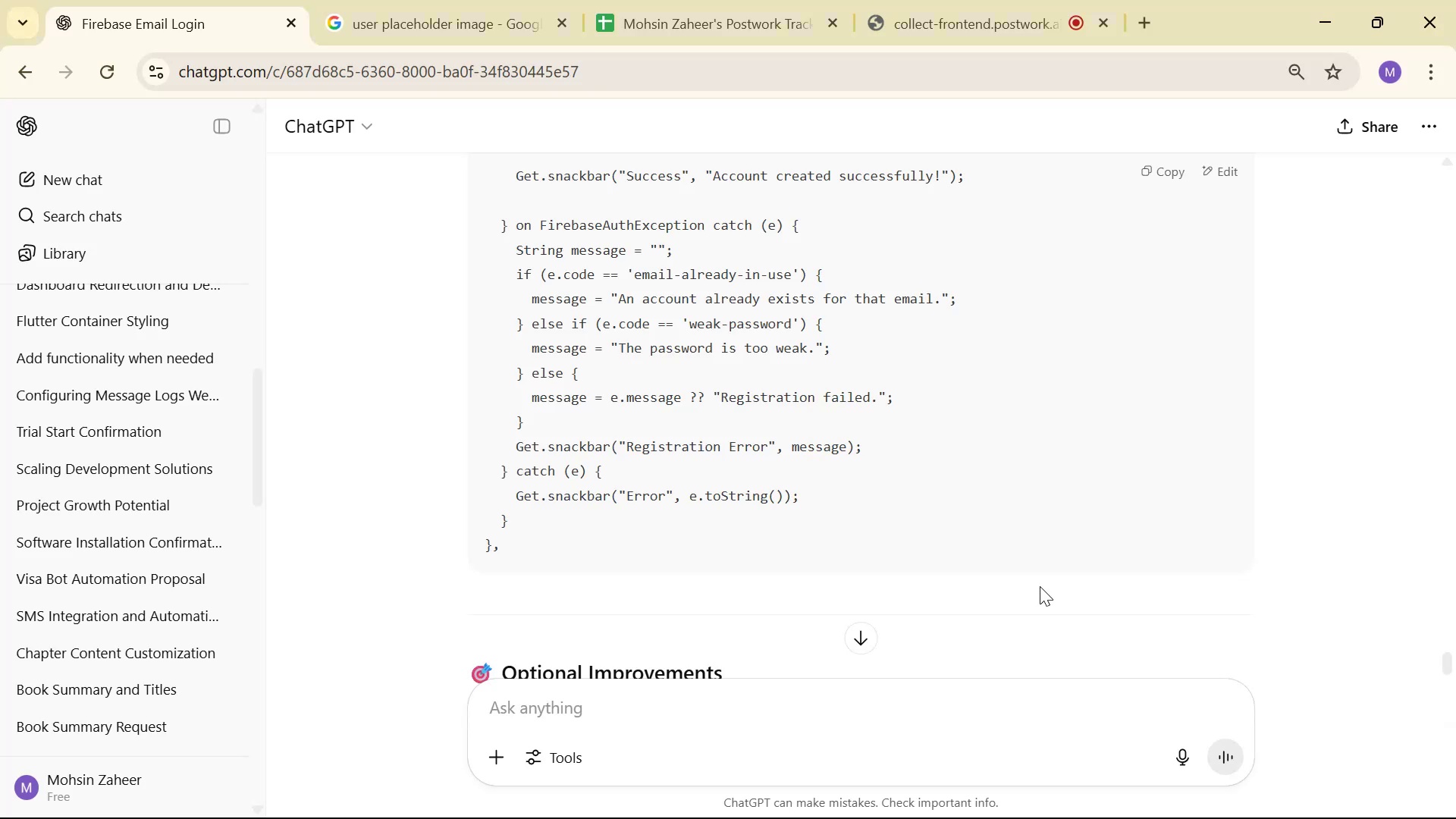 
key(Alt+Tab)
 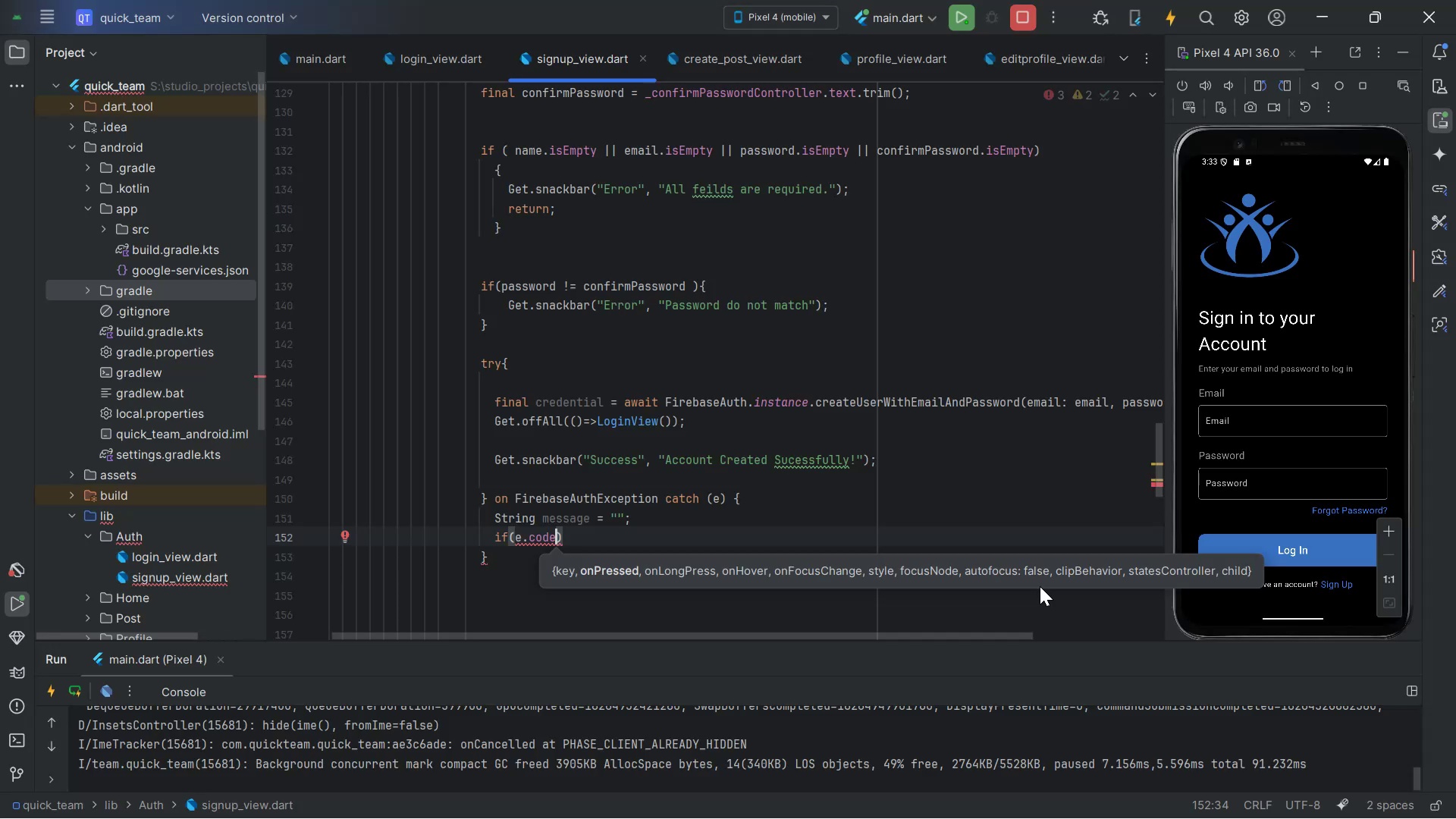 
key(Space)
 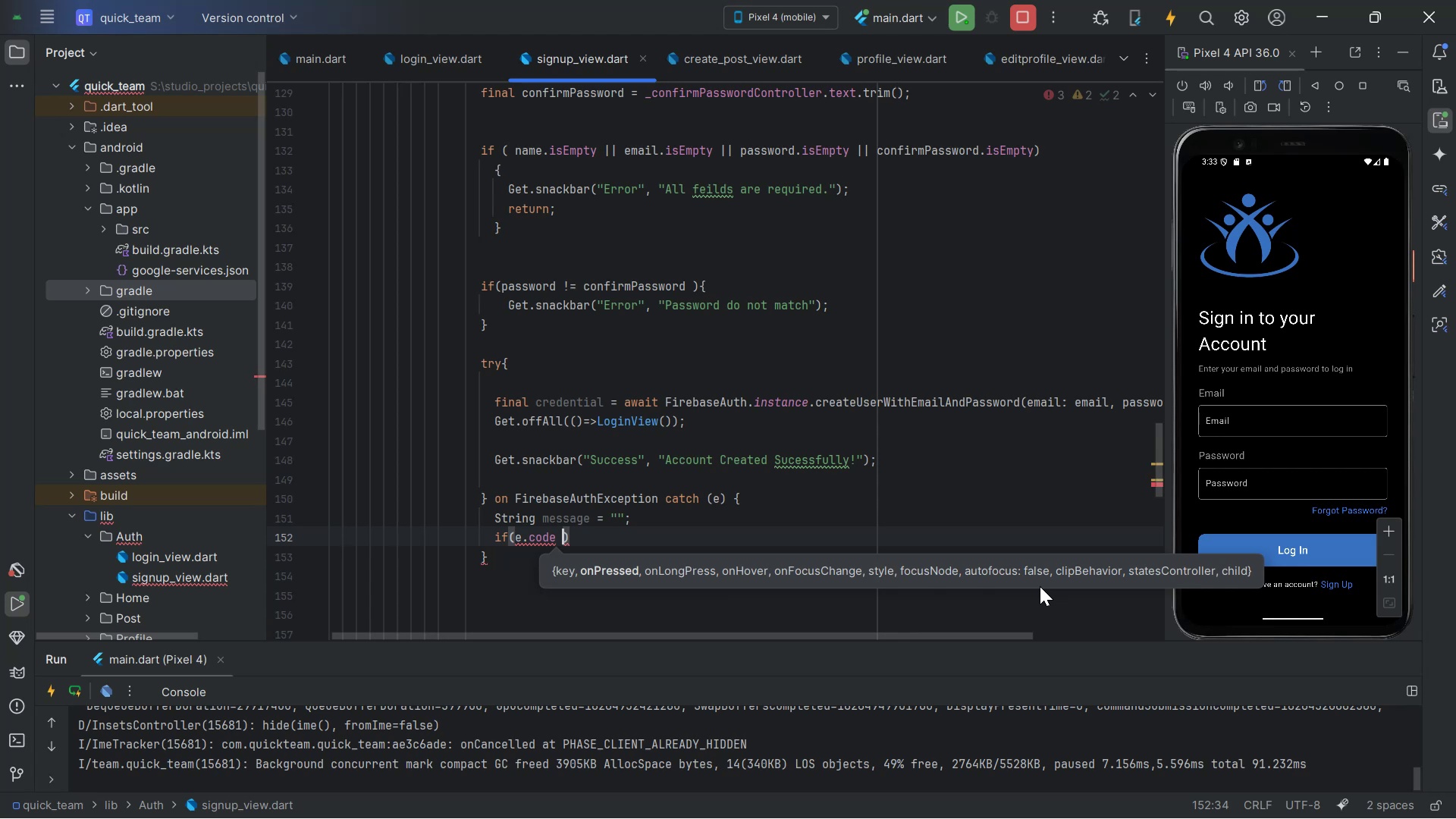 
key(Equal)
 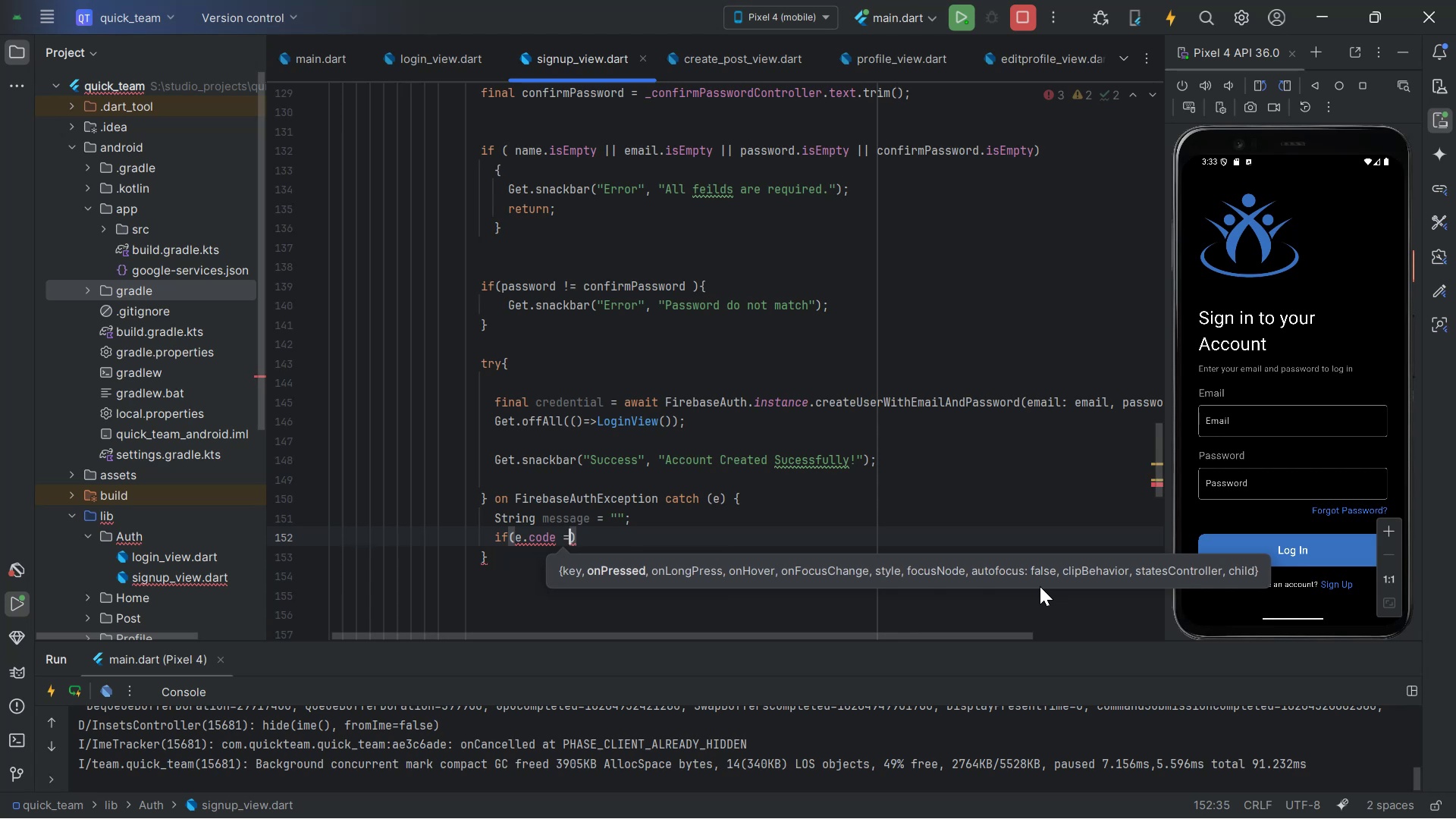 
key(Equal)
 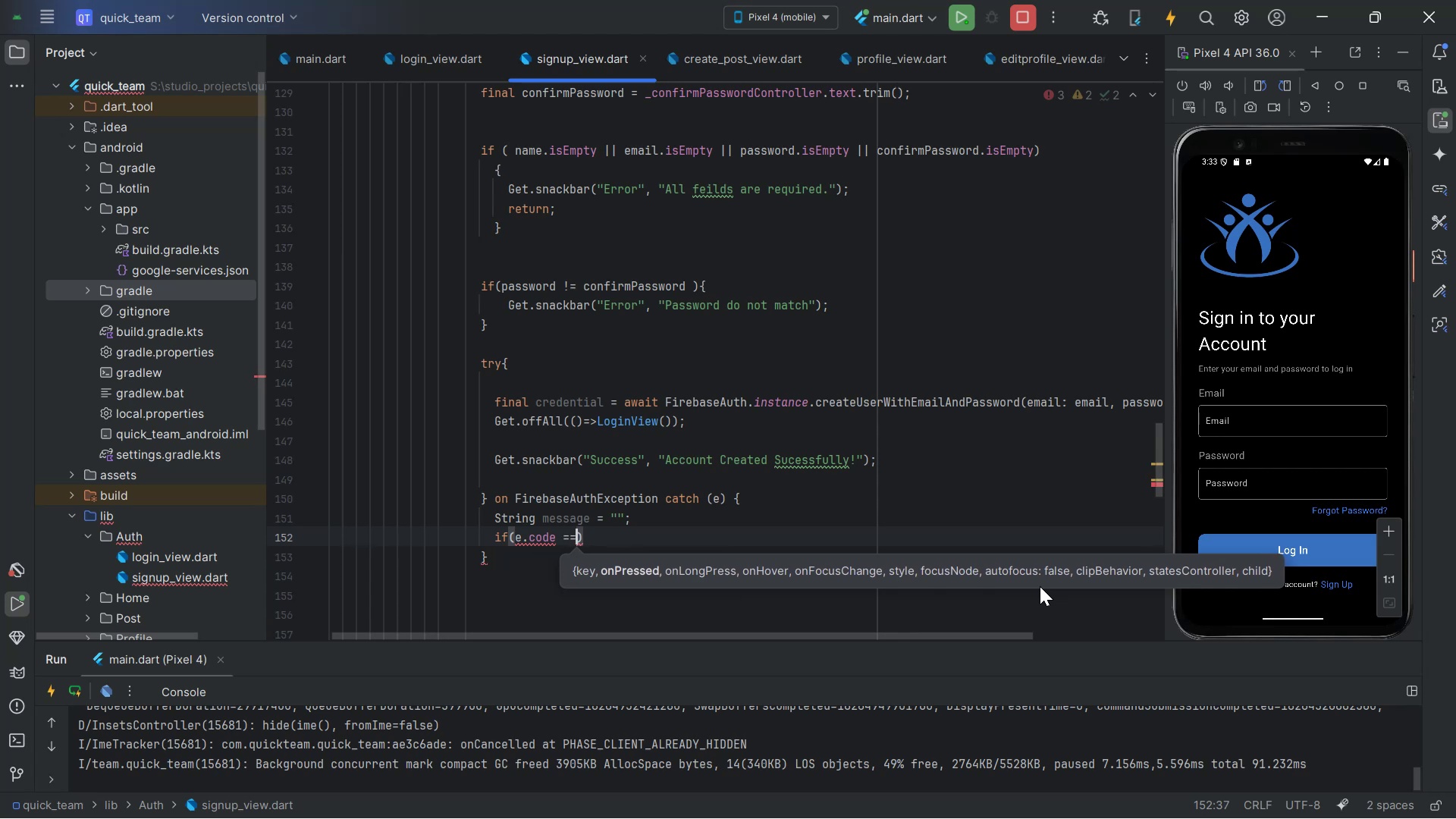 
key(Space)
 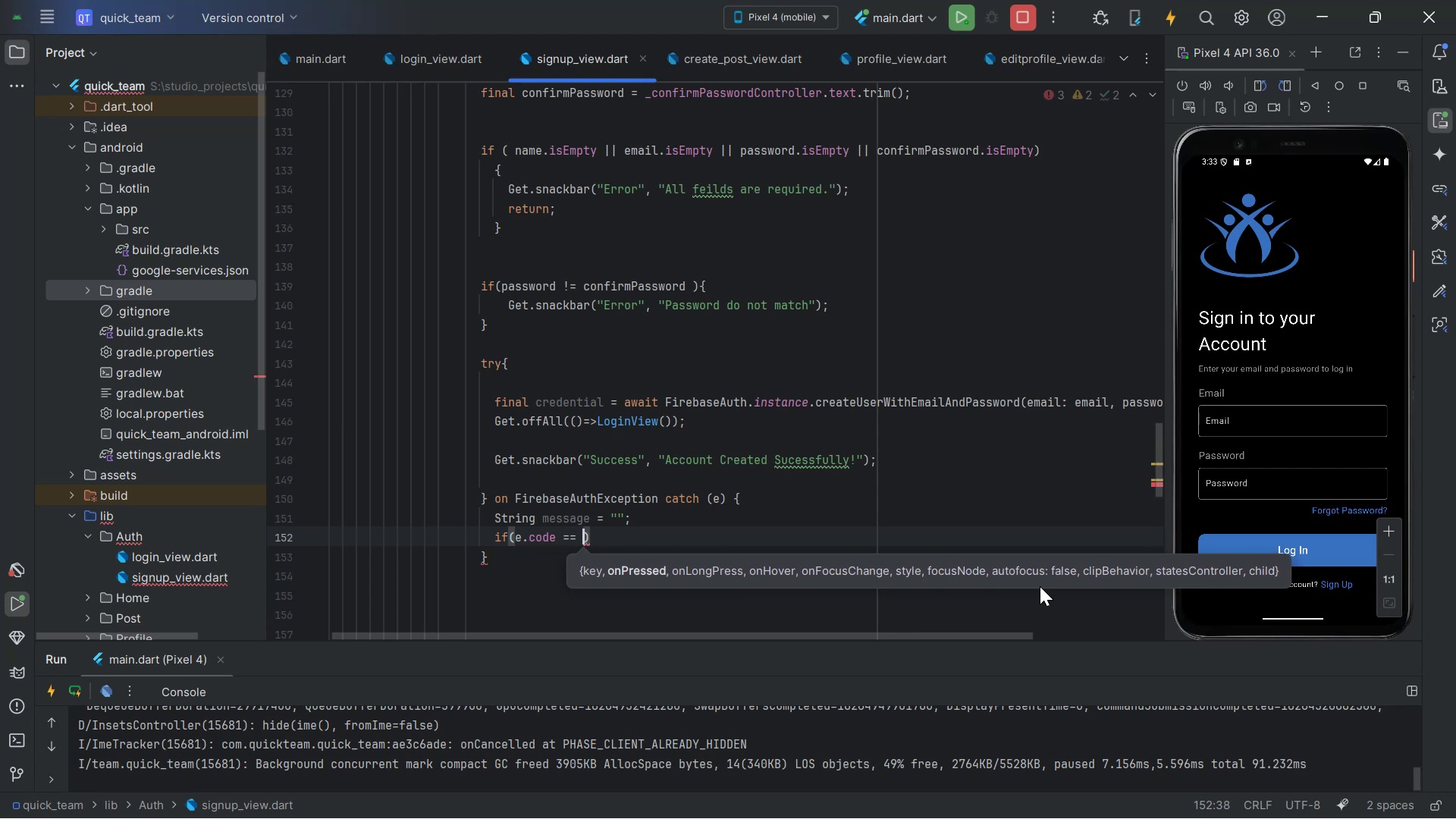 
key(Shift+Quote)
 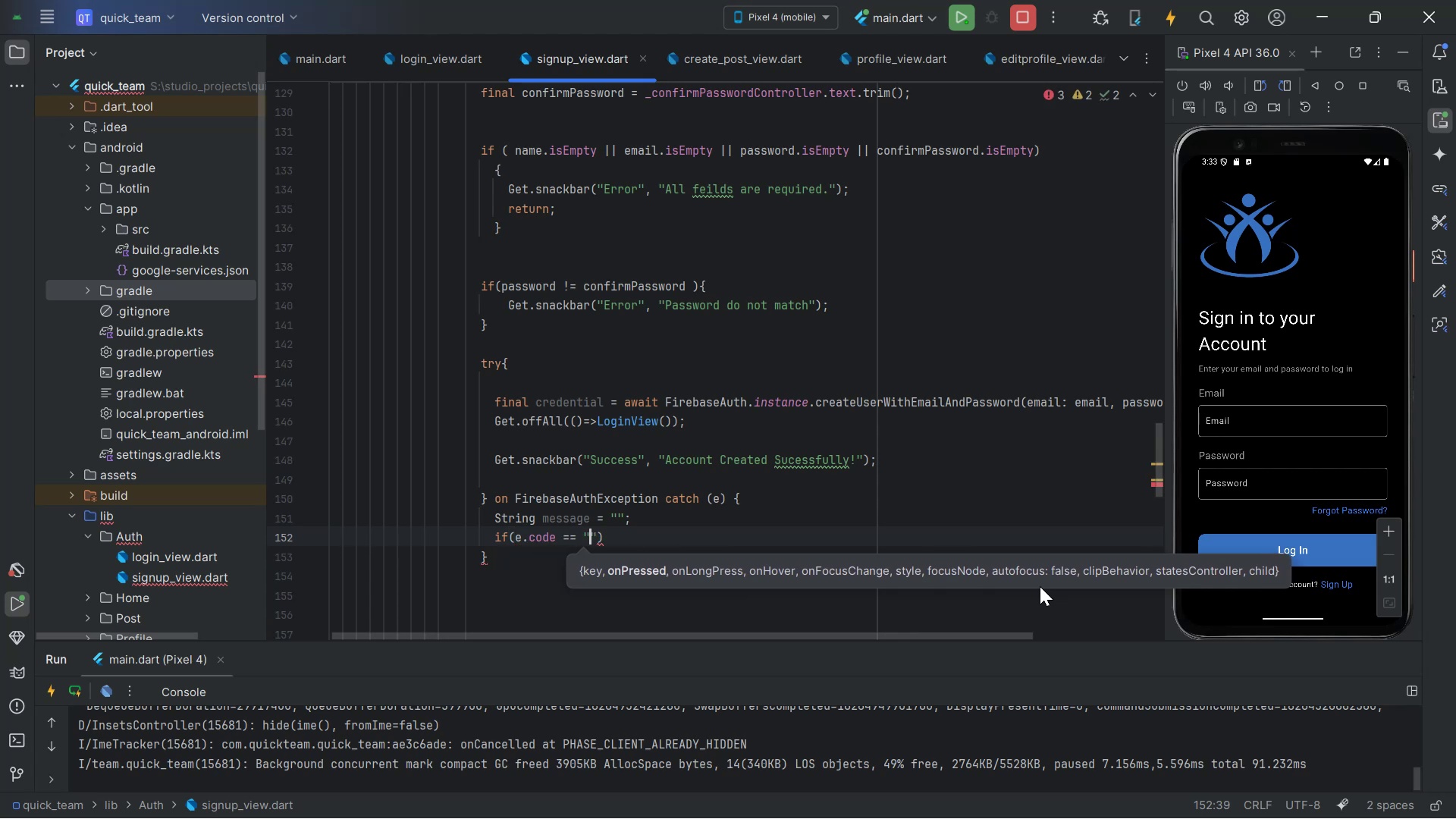 
key(Alt+AltLeft)
 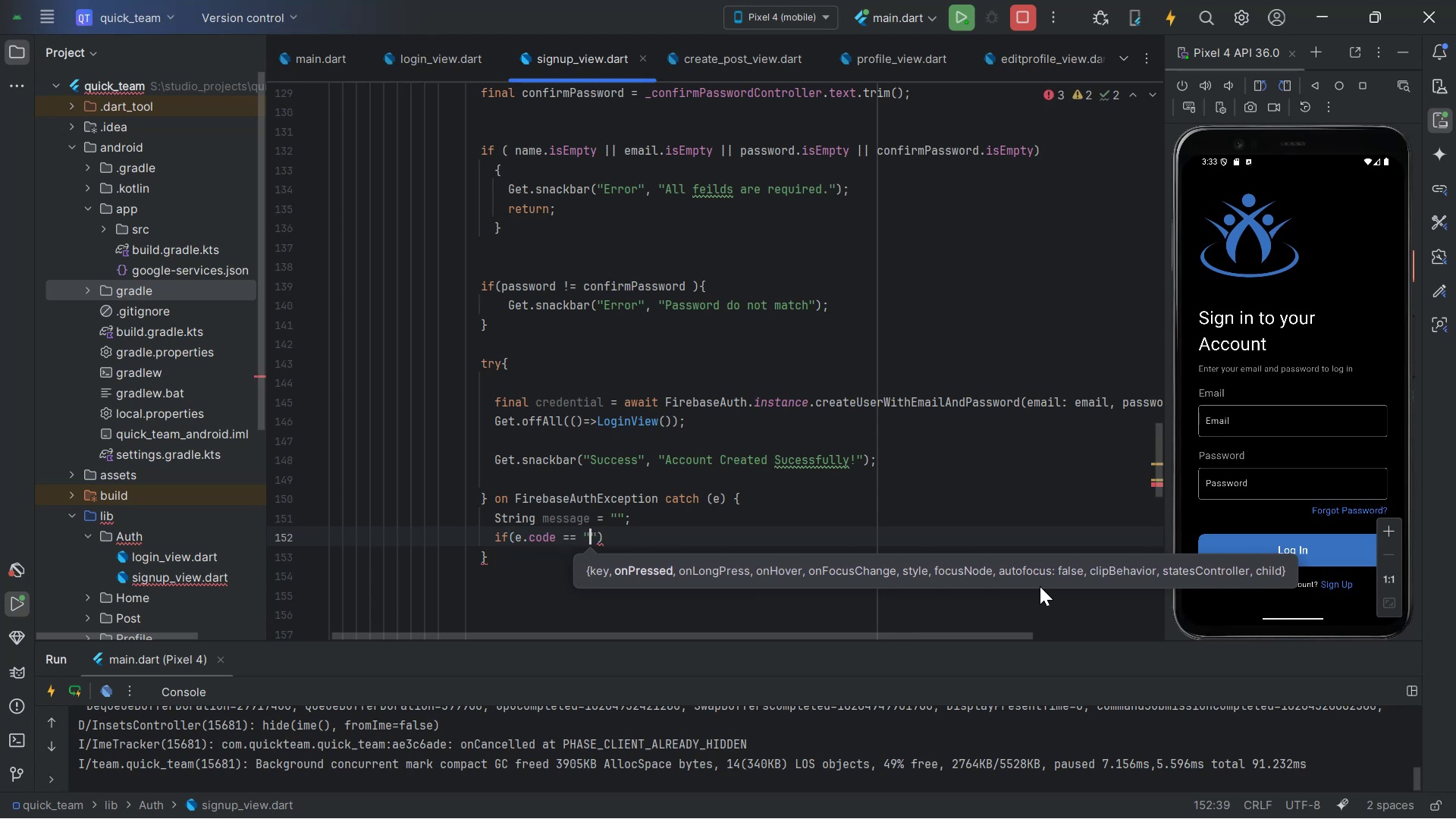 
key(Alt+Tab)
 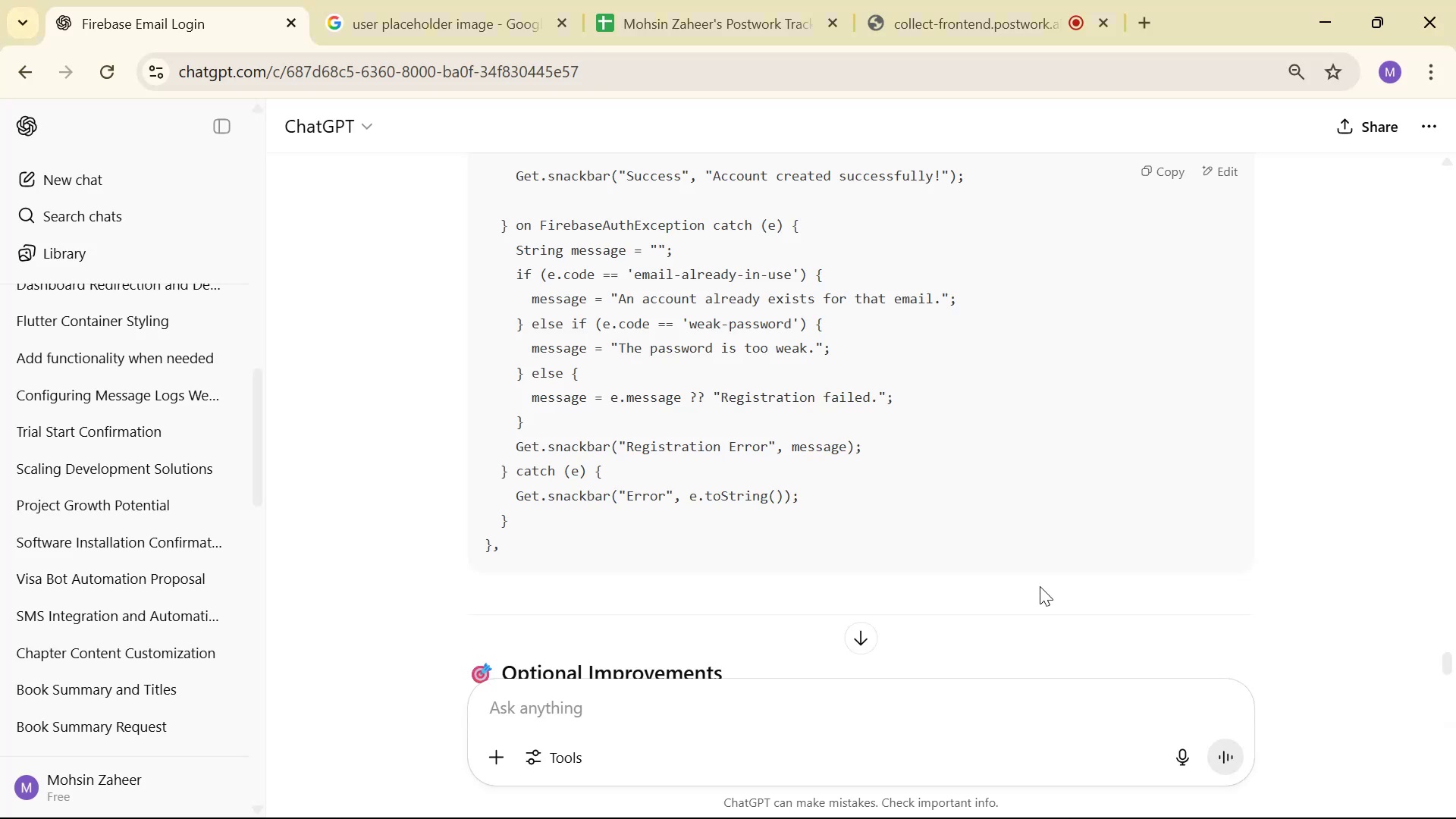 
key(Alt+AltLeft)
 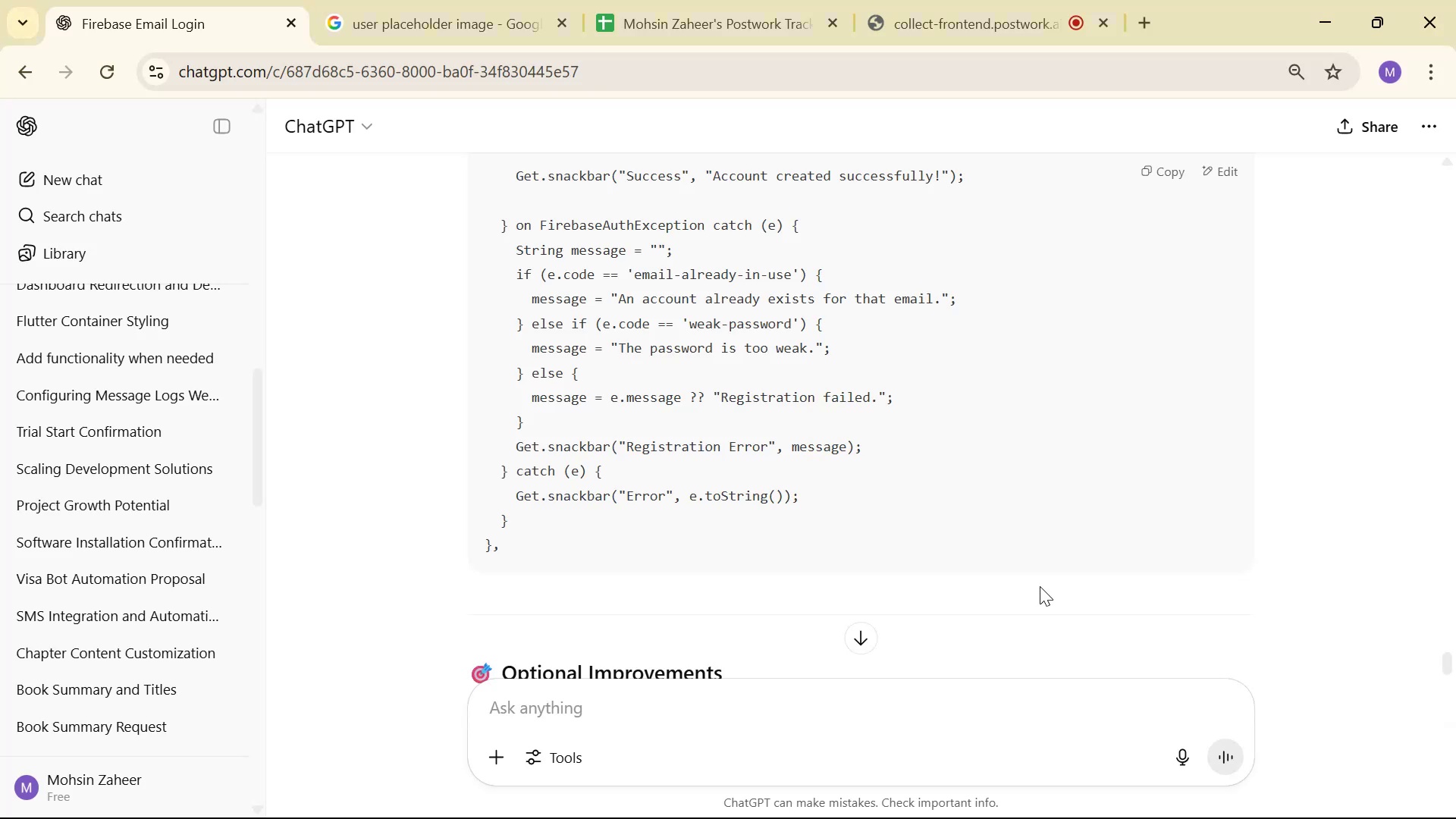 
key(Tab)
type(email)
key(Backspace)
key(Backspace)
key(Backspace)
type(ail Al)
 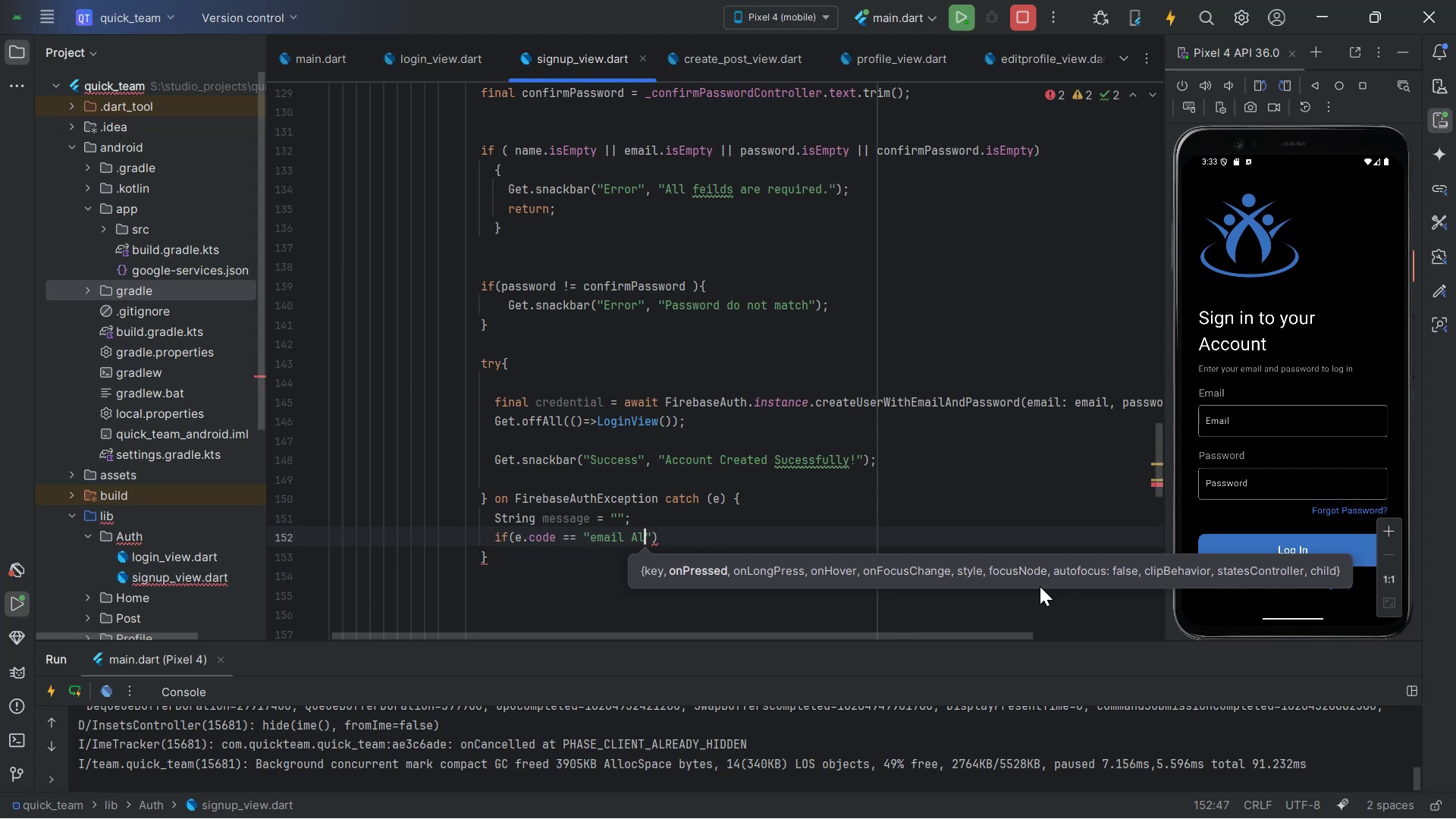 
key(Alt+AltLeft)
 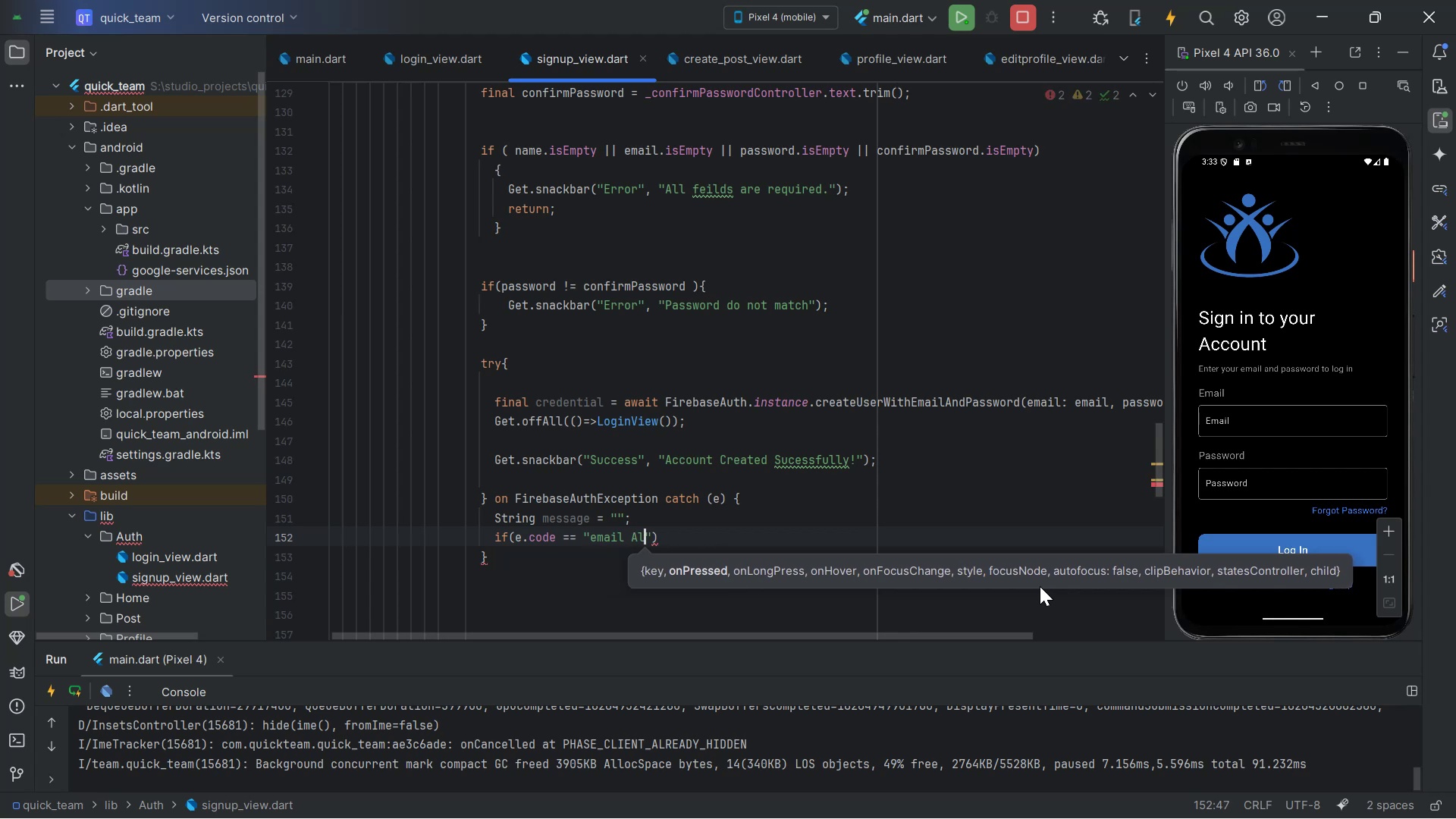 
key(Alt+Tab)
 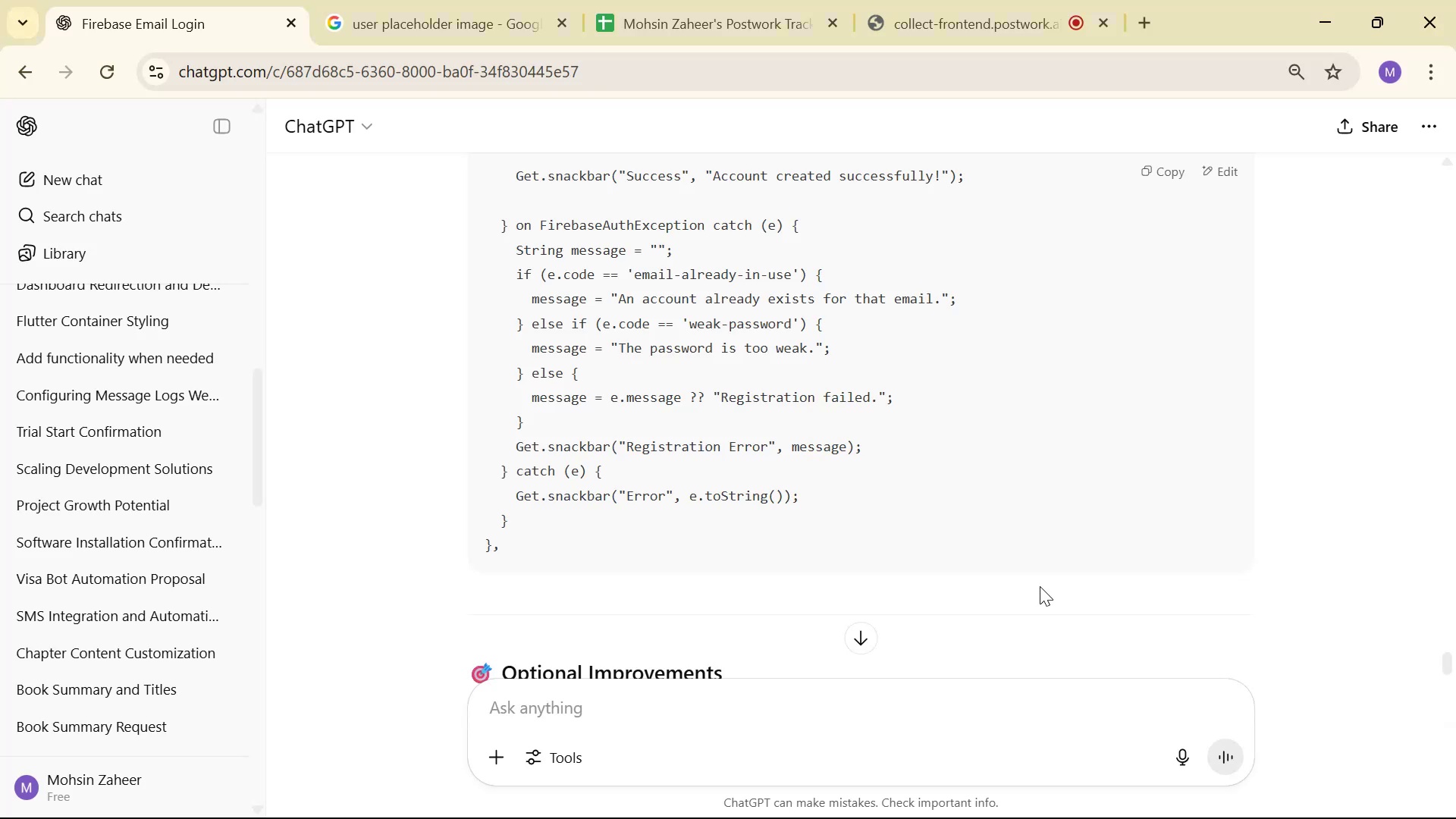 
key(Alt+AltLeft)
 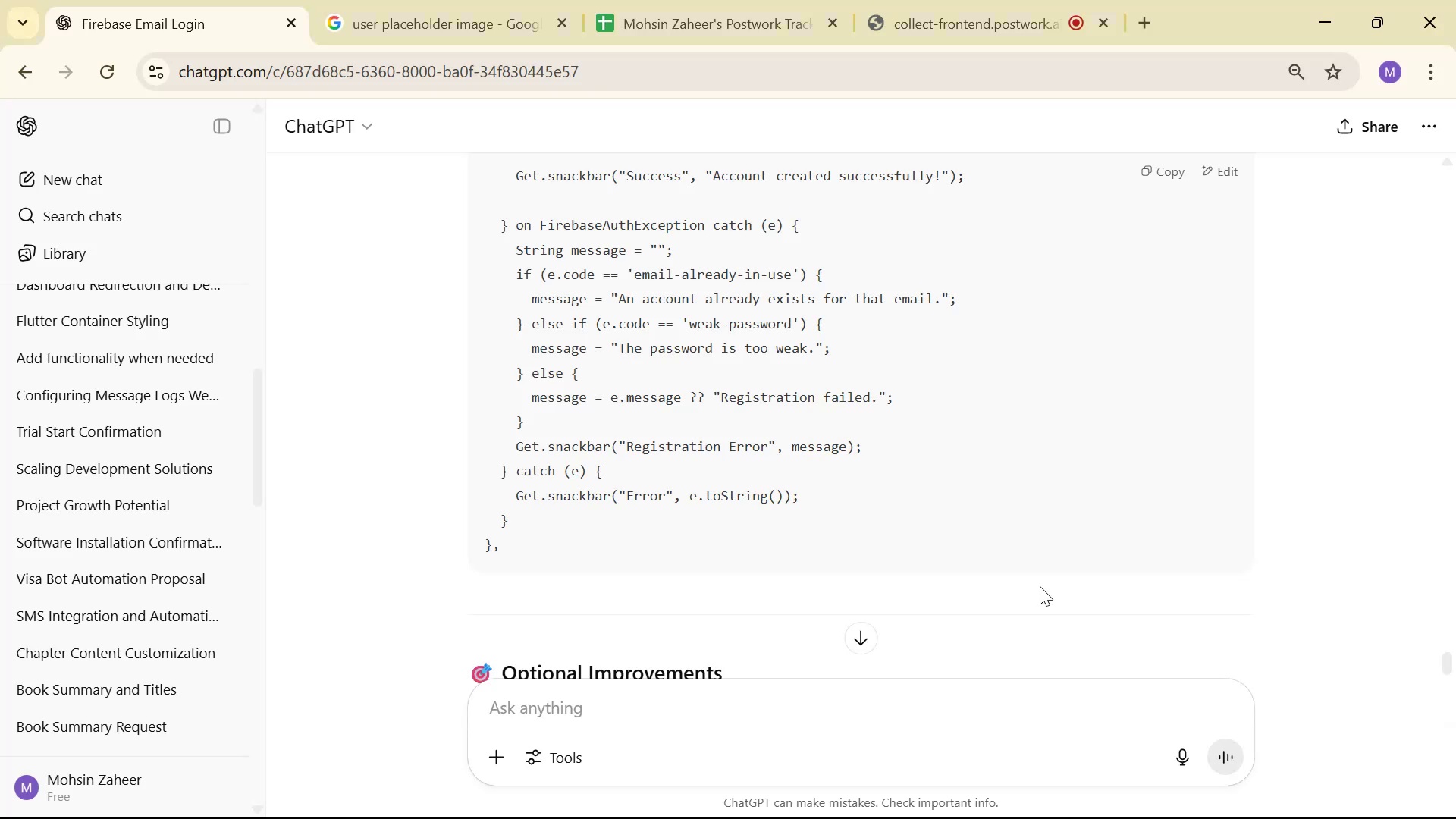 
key(Tab)
key(Backspace)
key(Backspace)
key(Backspace)
key(Backspace)
type(l-alreafy)
key(Backspace)
key(Backspace)
key(Backspace)
type(ady )
key(Tab)
 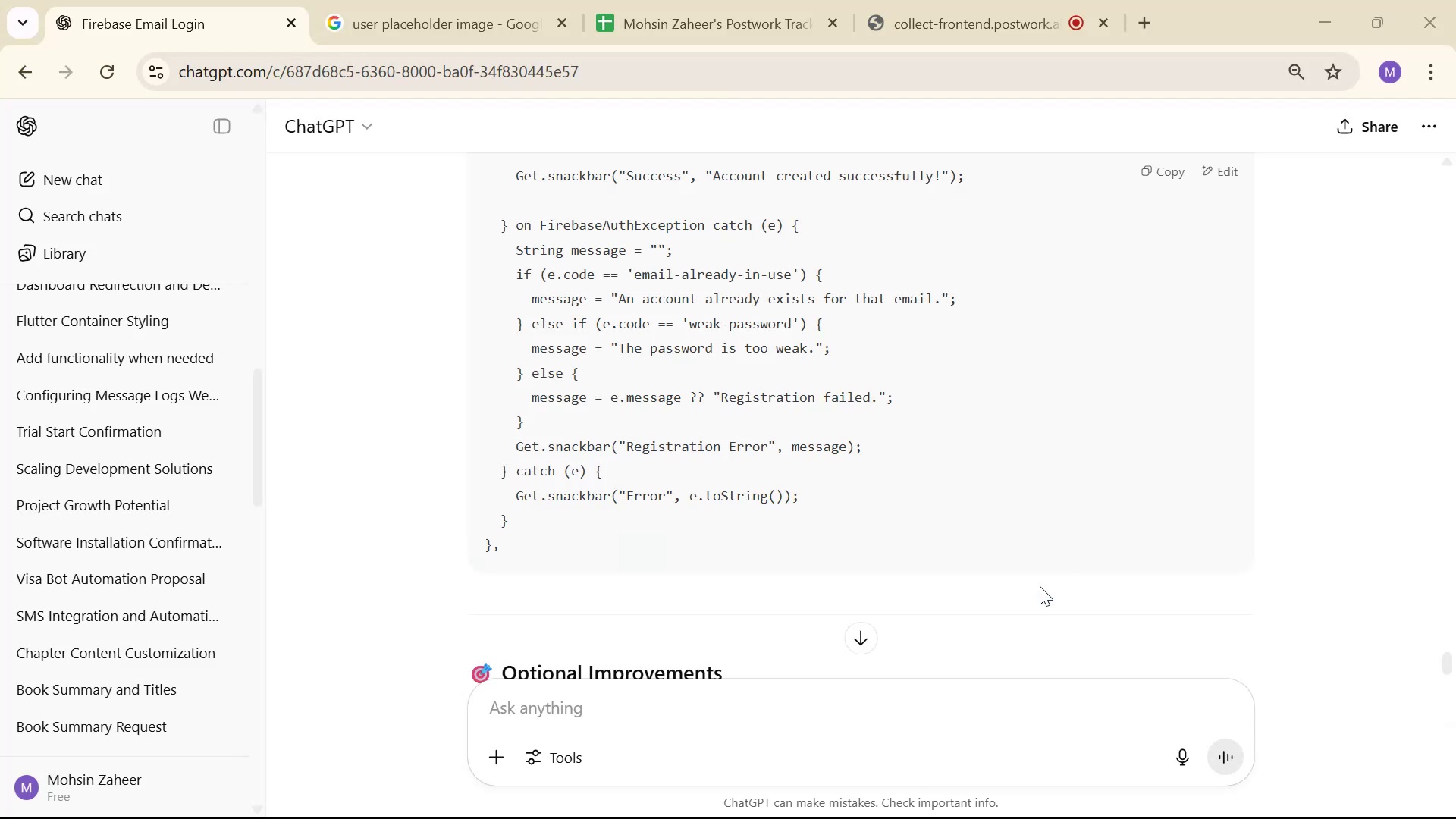 
hold_key(key=AltLeft, duration=0.55)
 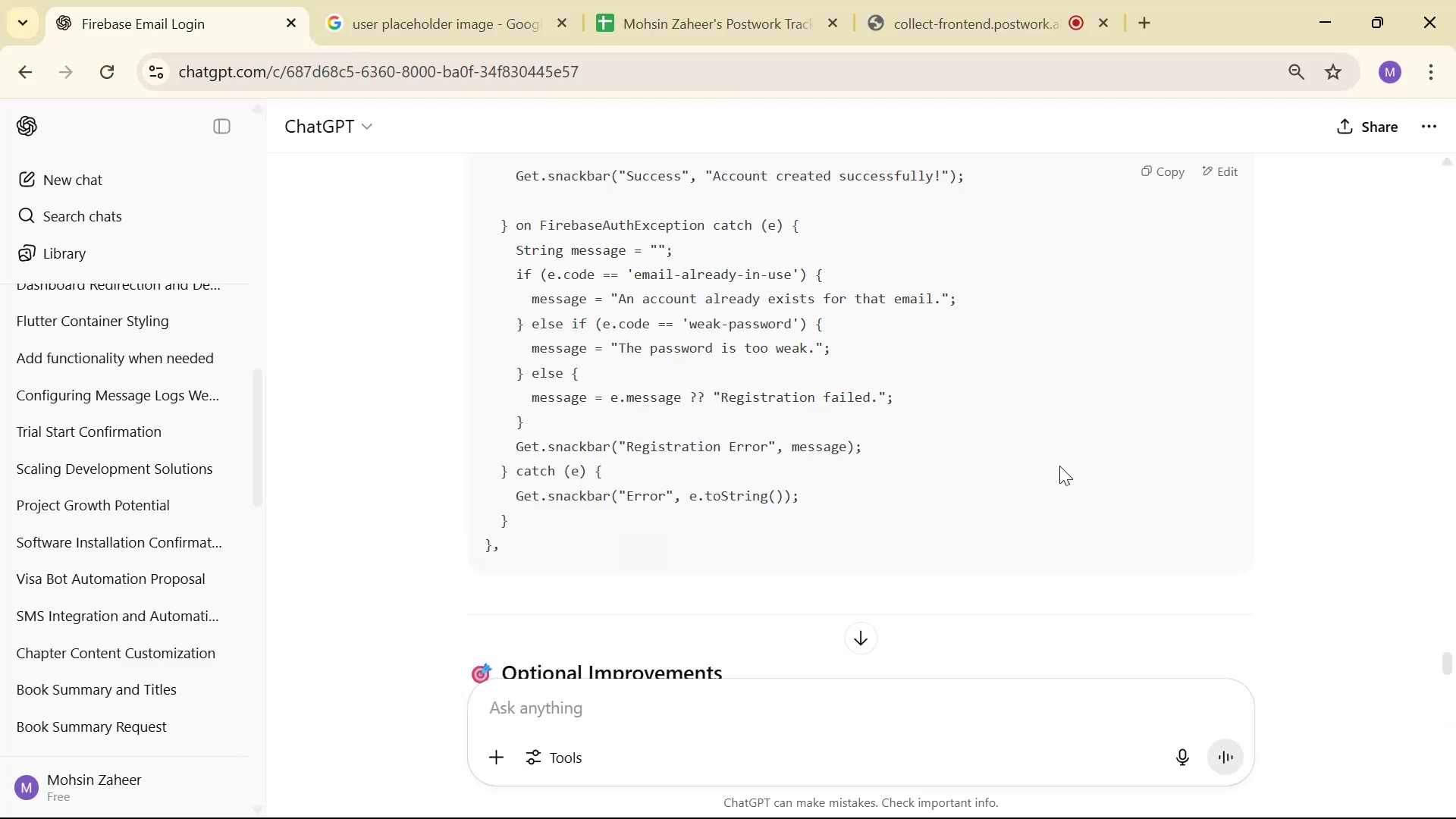 
wait(5.28)
 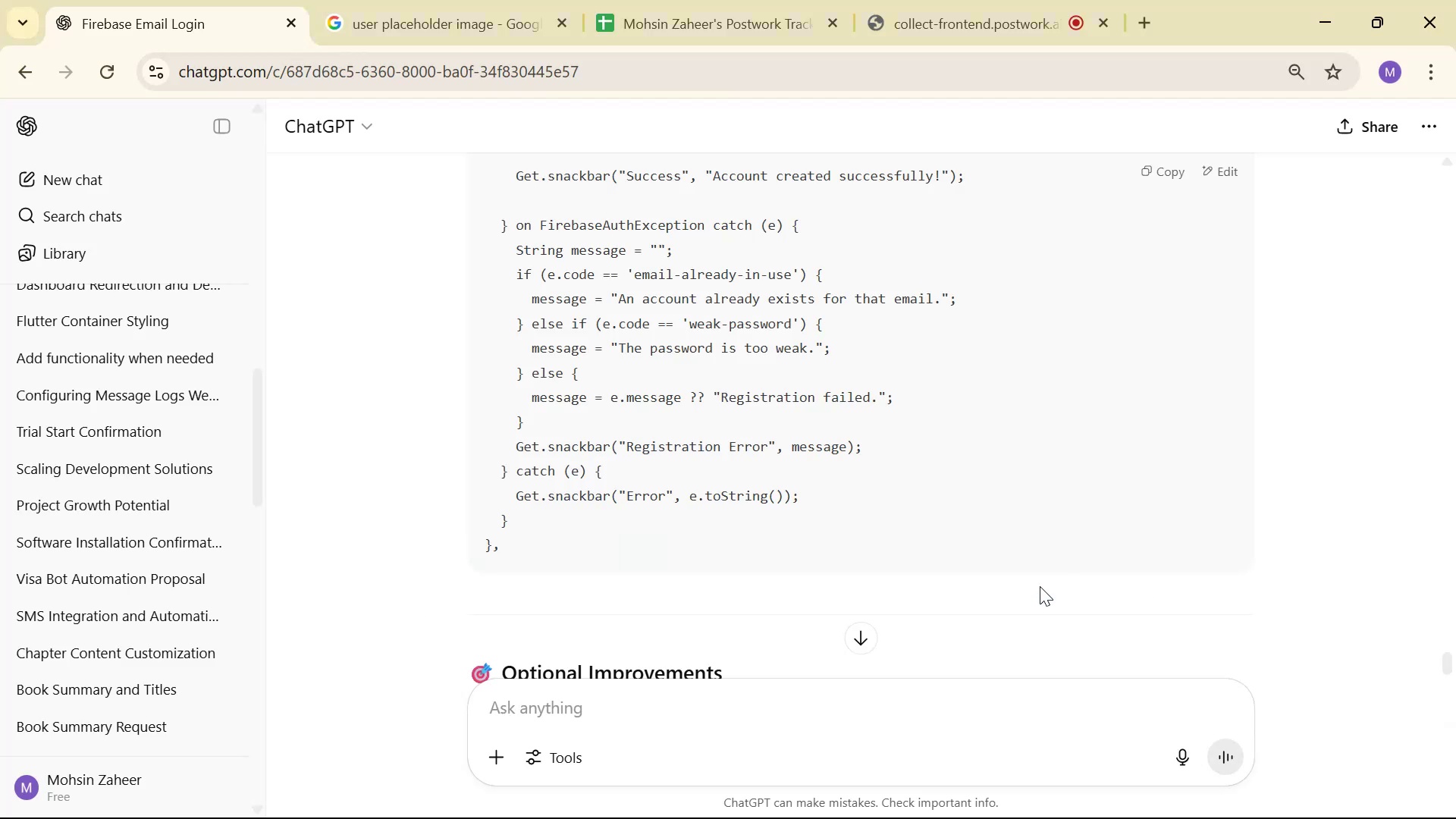 
left_click([940, 146])
 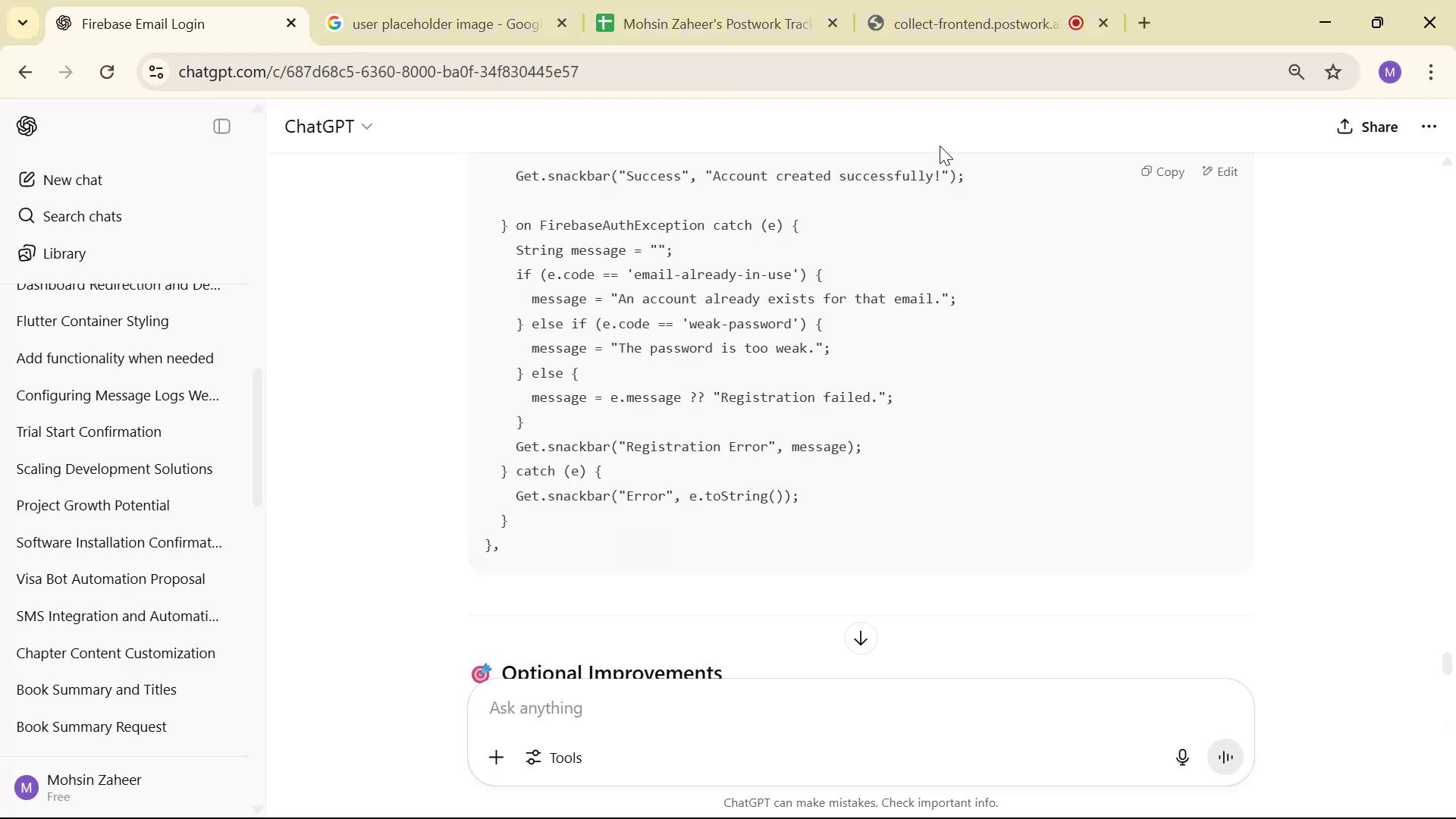 
hold_key(key=AltLeft, duration=1.51)
 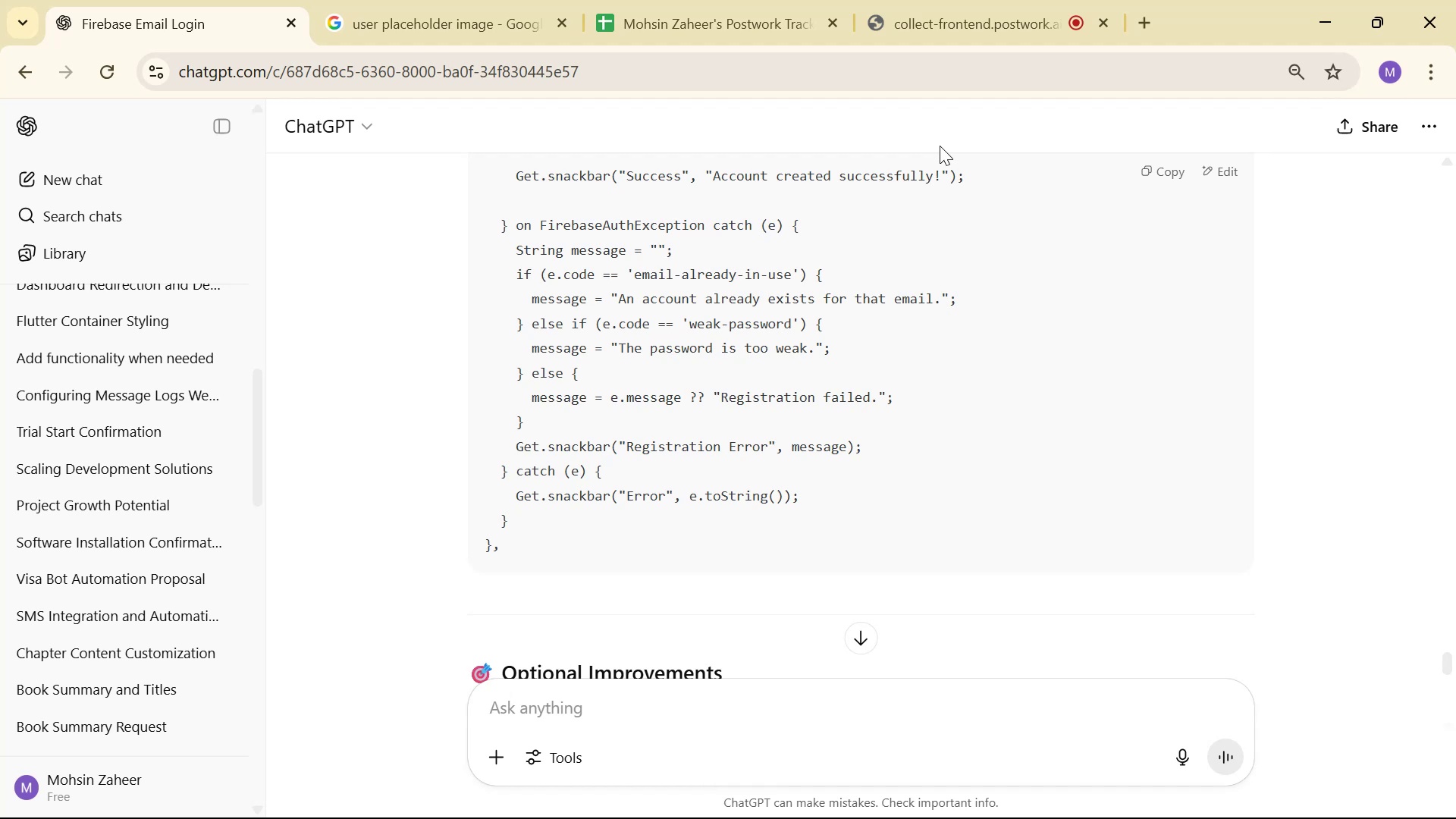 
key(Alt+Tab)
 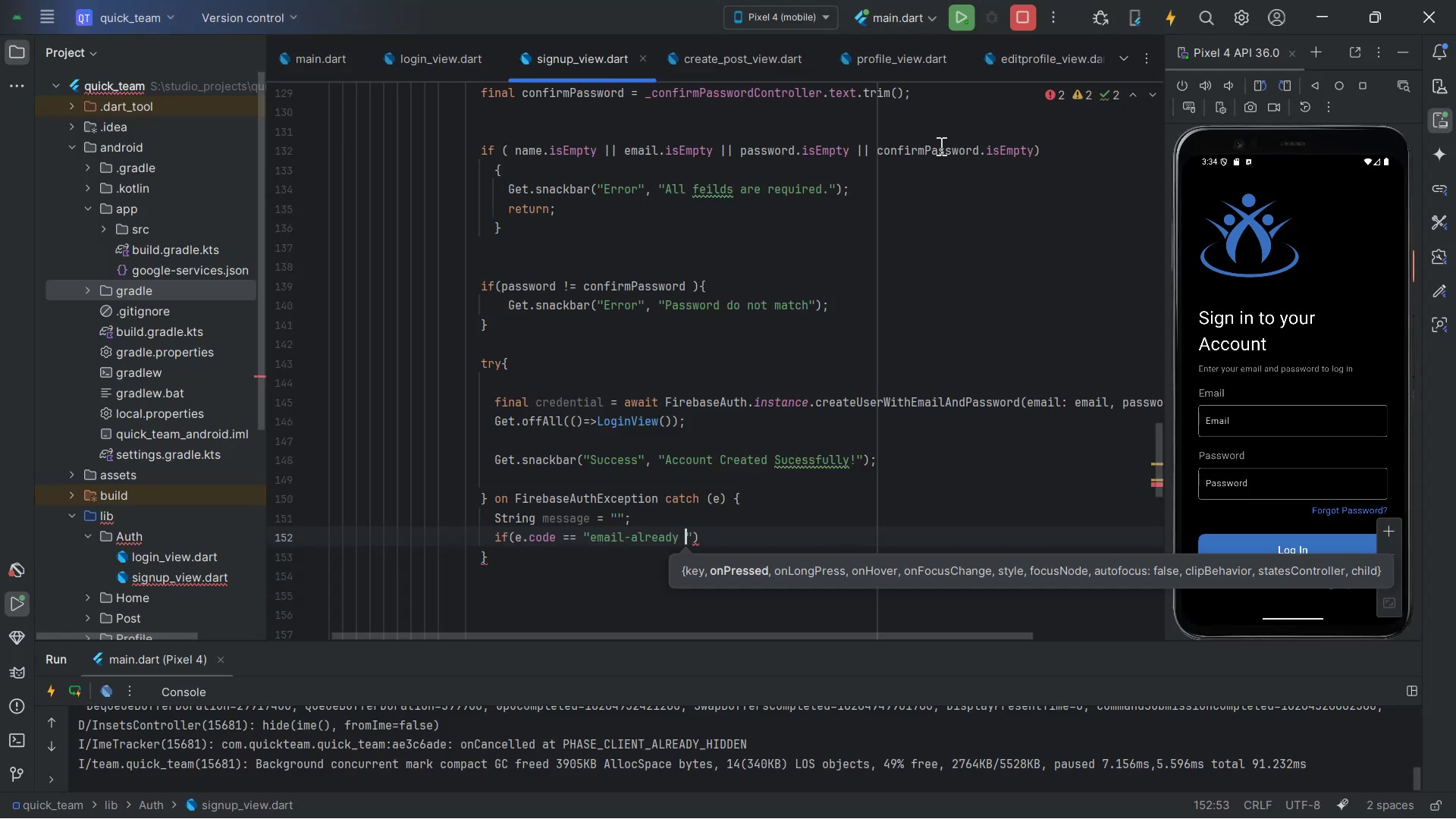 
key(PageDown)
 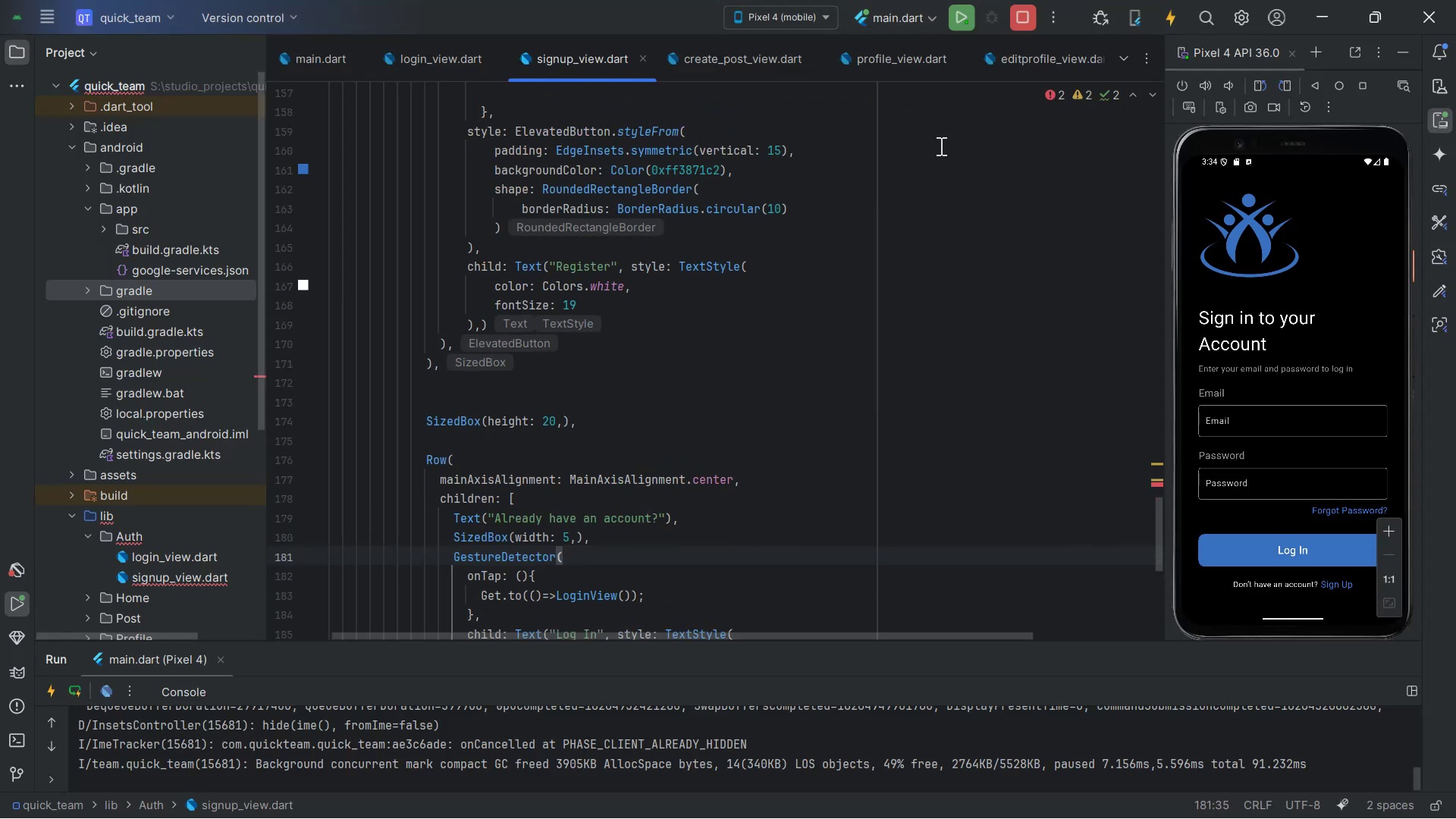 
scroll: coordinate [978, 203], scroll_direction: up, amount: 5.0
 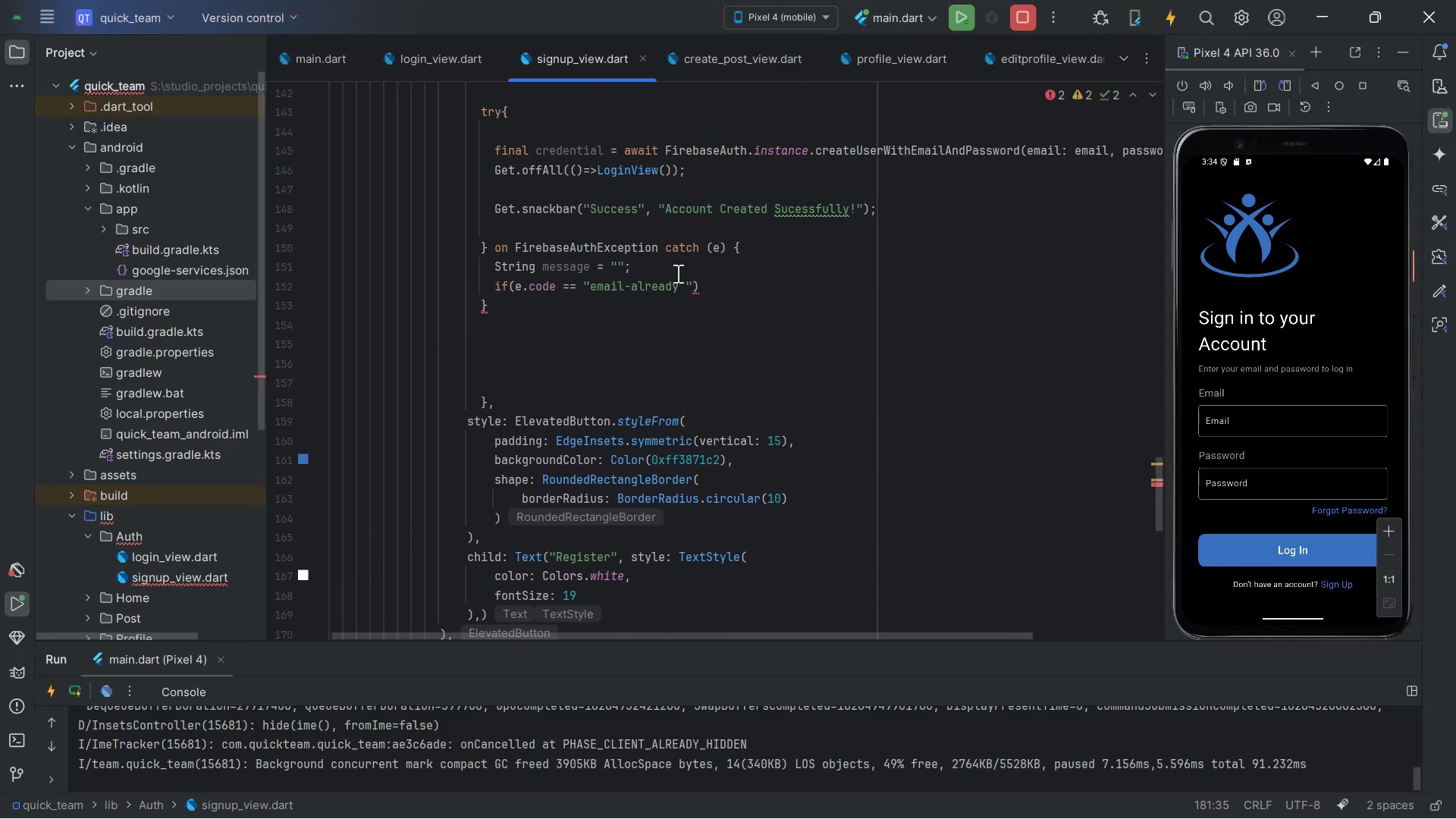 
left_click_drag(start_coordinate=[719, 278], to_coordinate=[717, 275])
 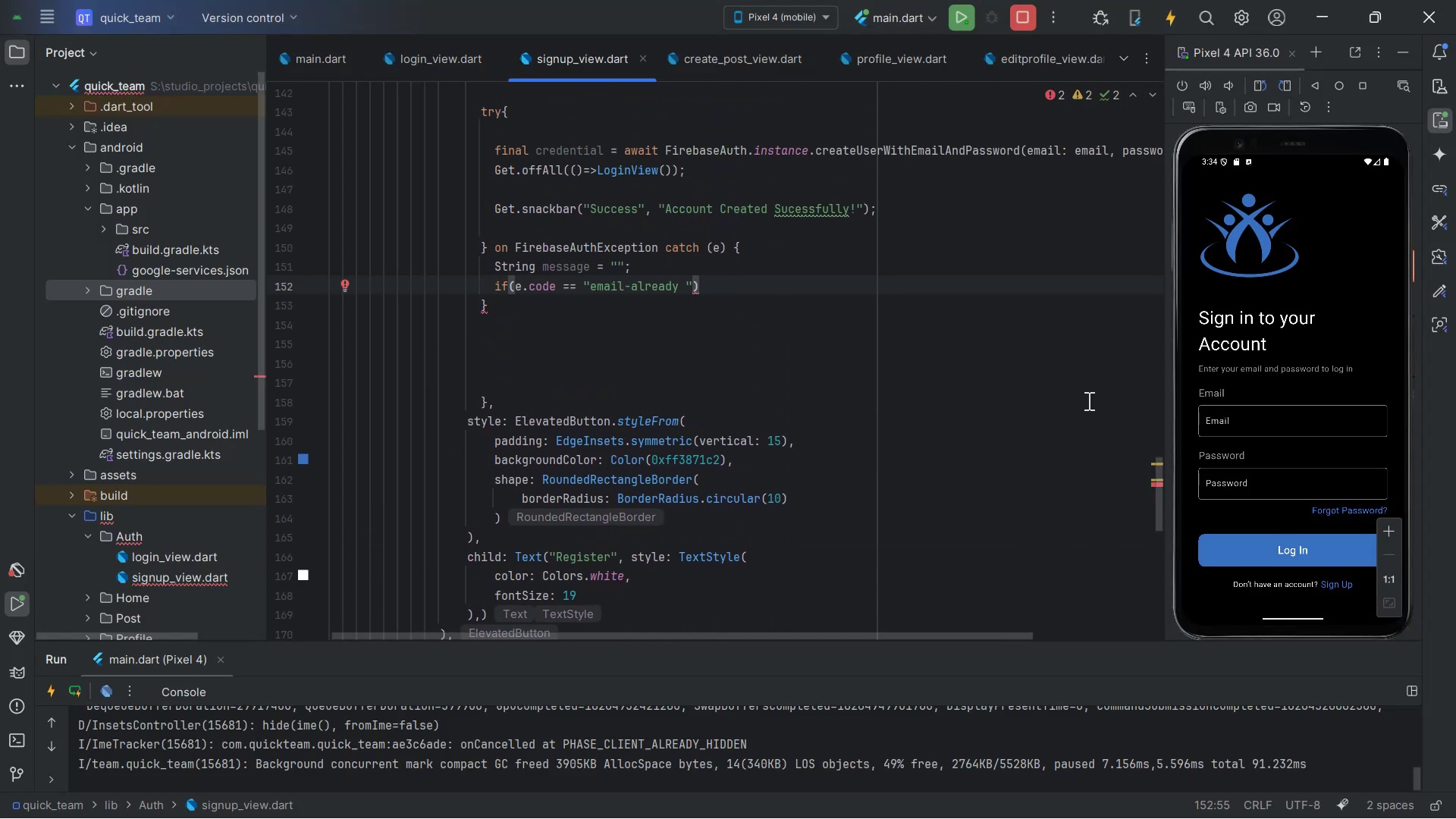 
key(Space)
 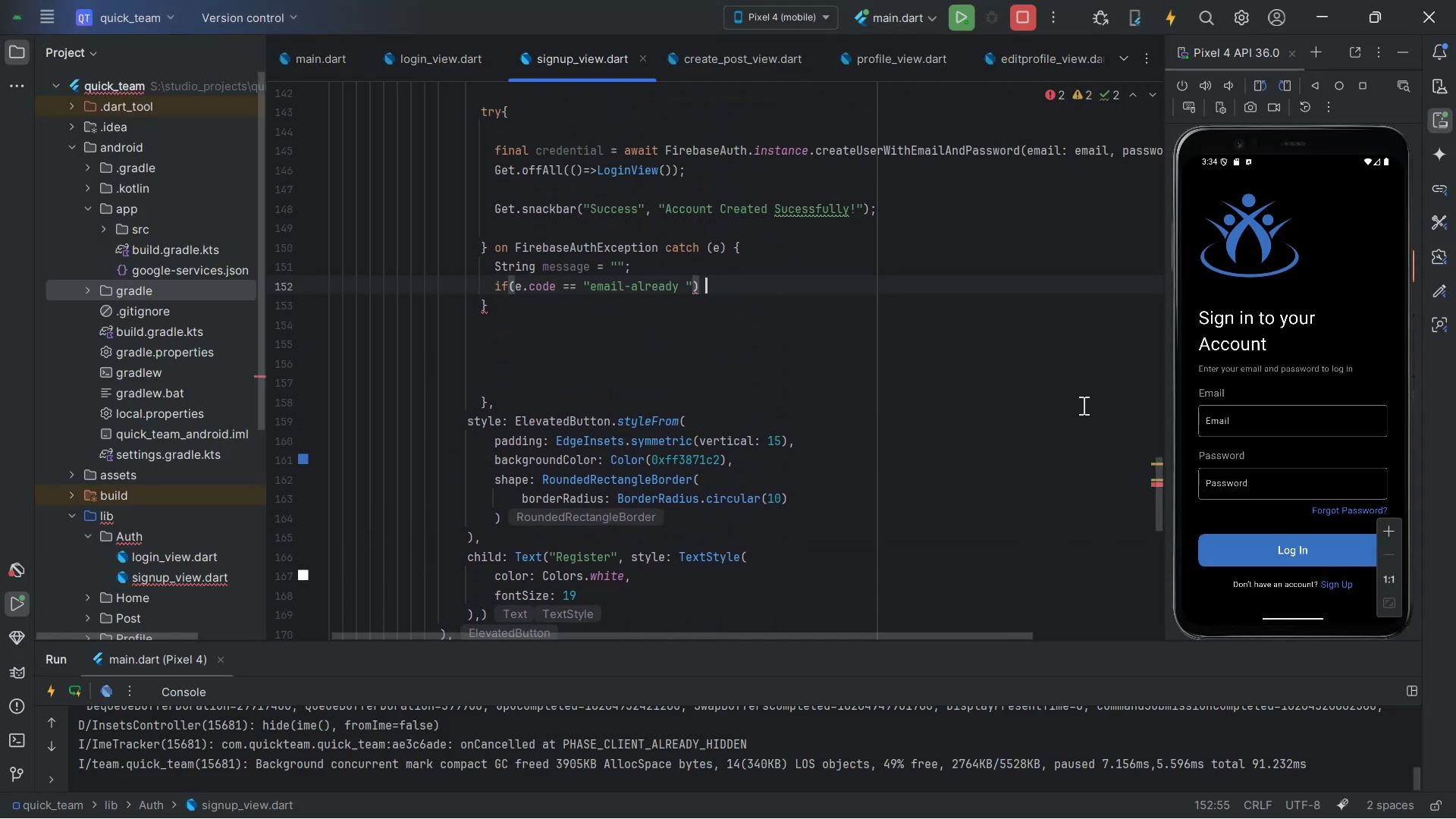 
key(Shift+BracketRight)
 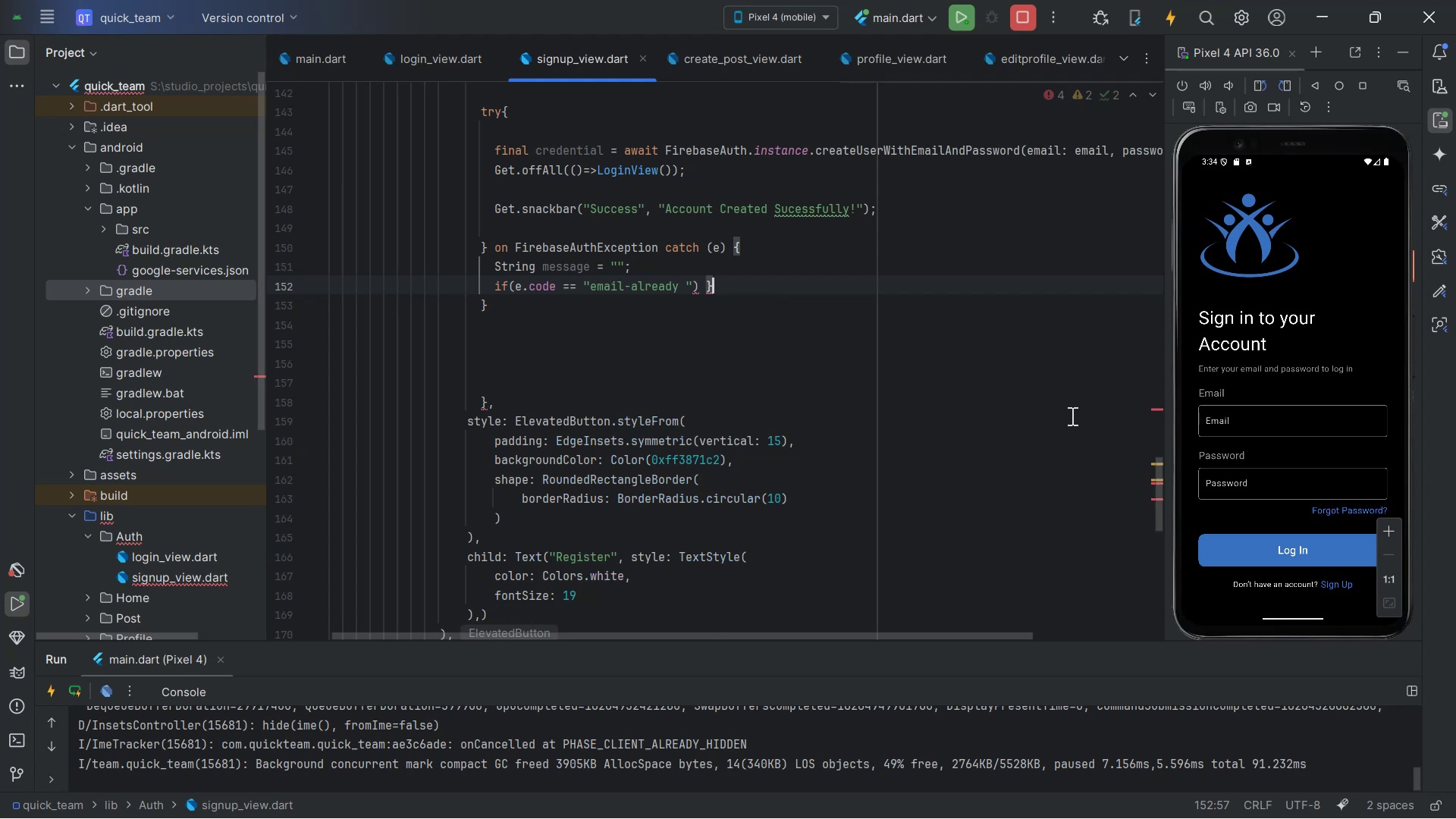 
key(Backspace)
 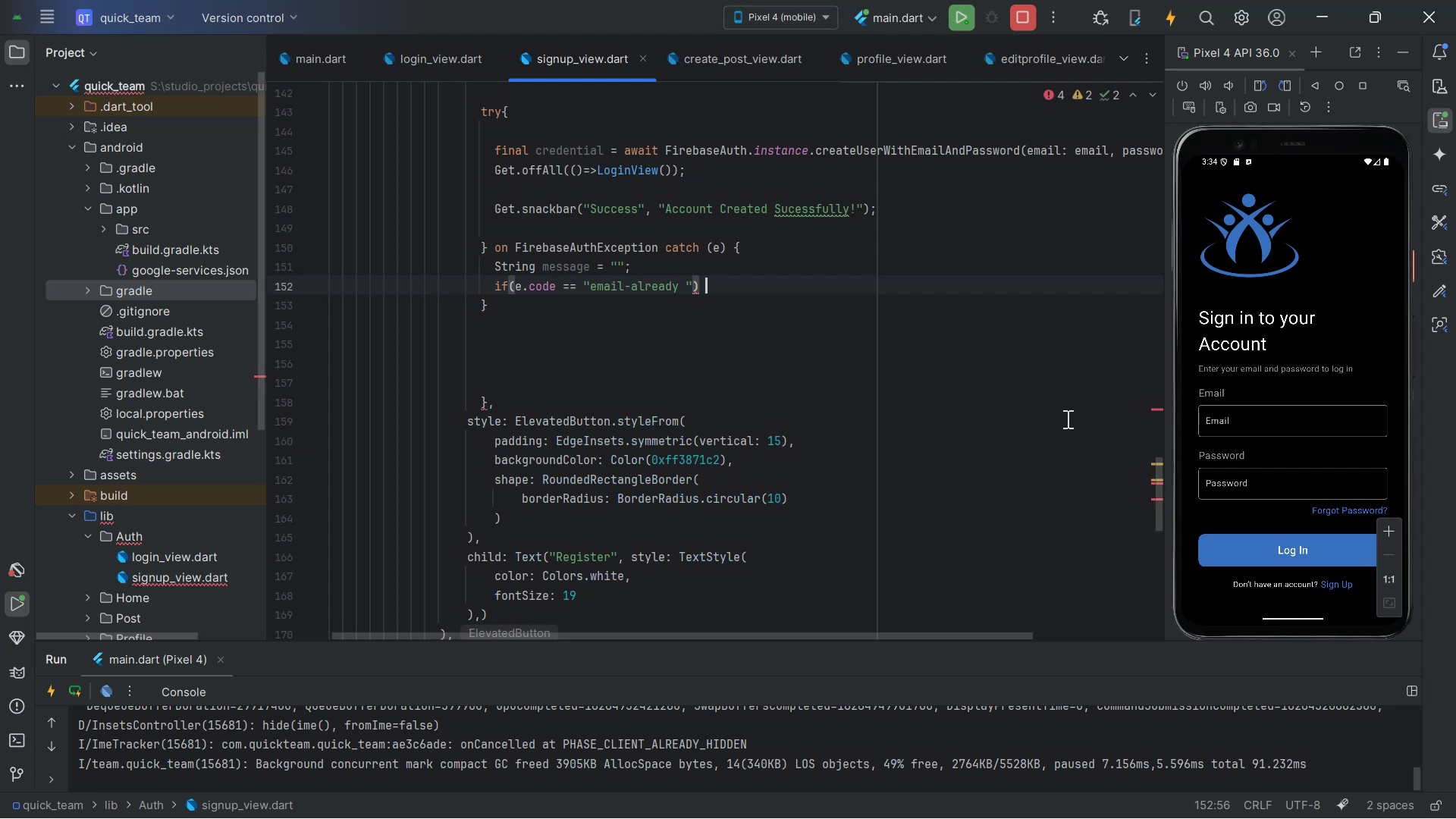 
key(Shift+BracketLeft)
 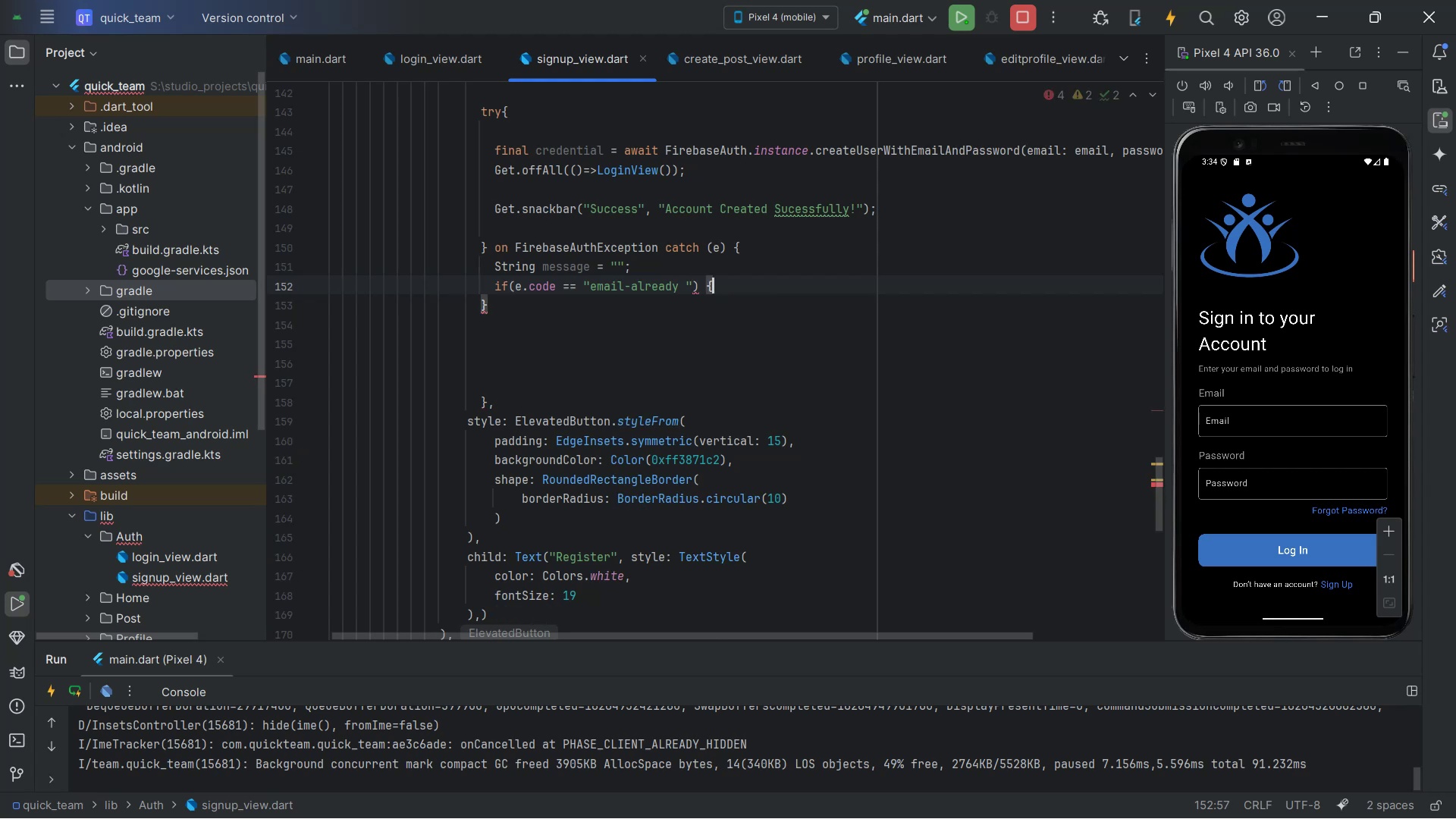 
key(Enter)
 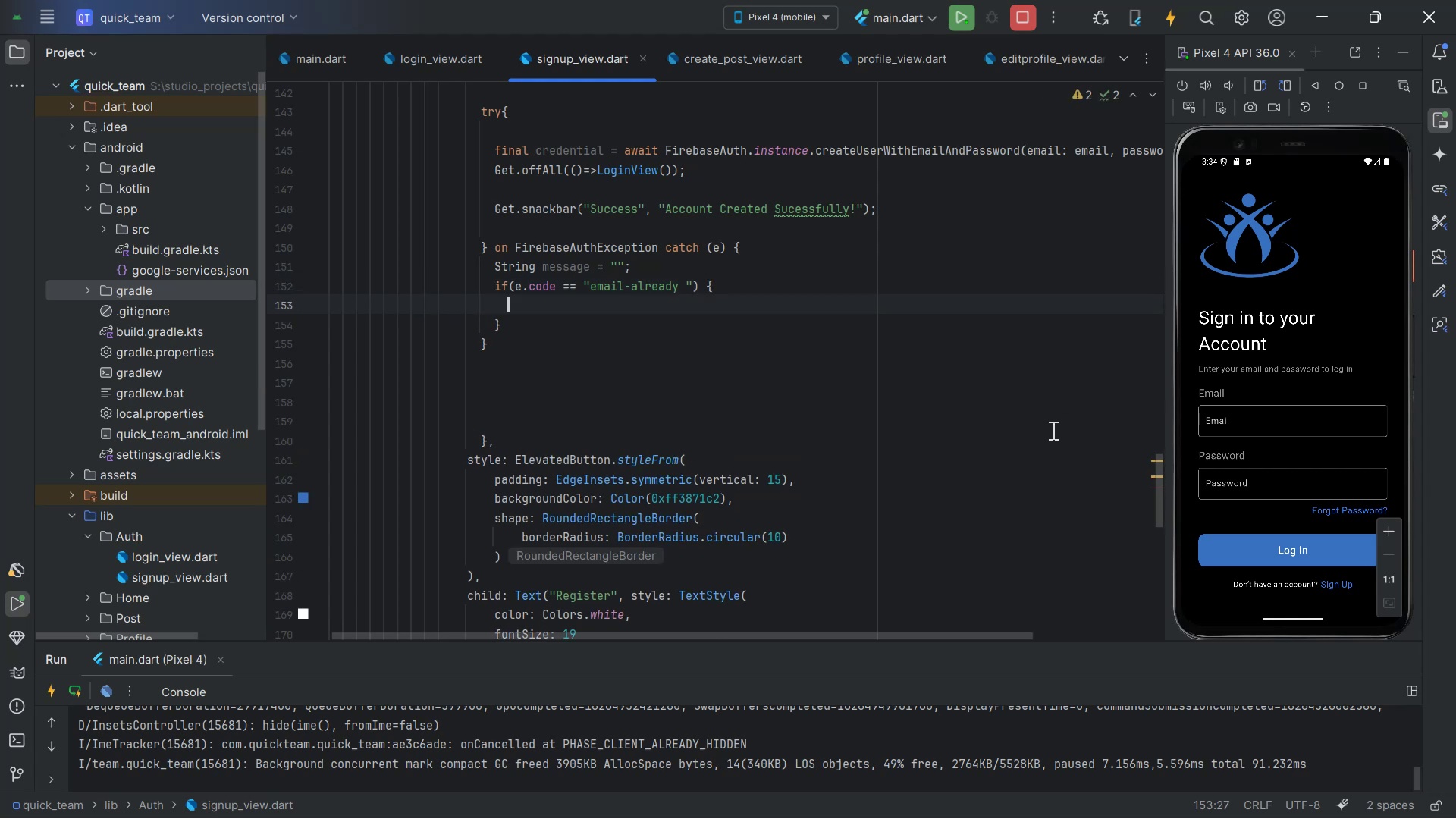 
key(Alt+AltLeft)
 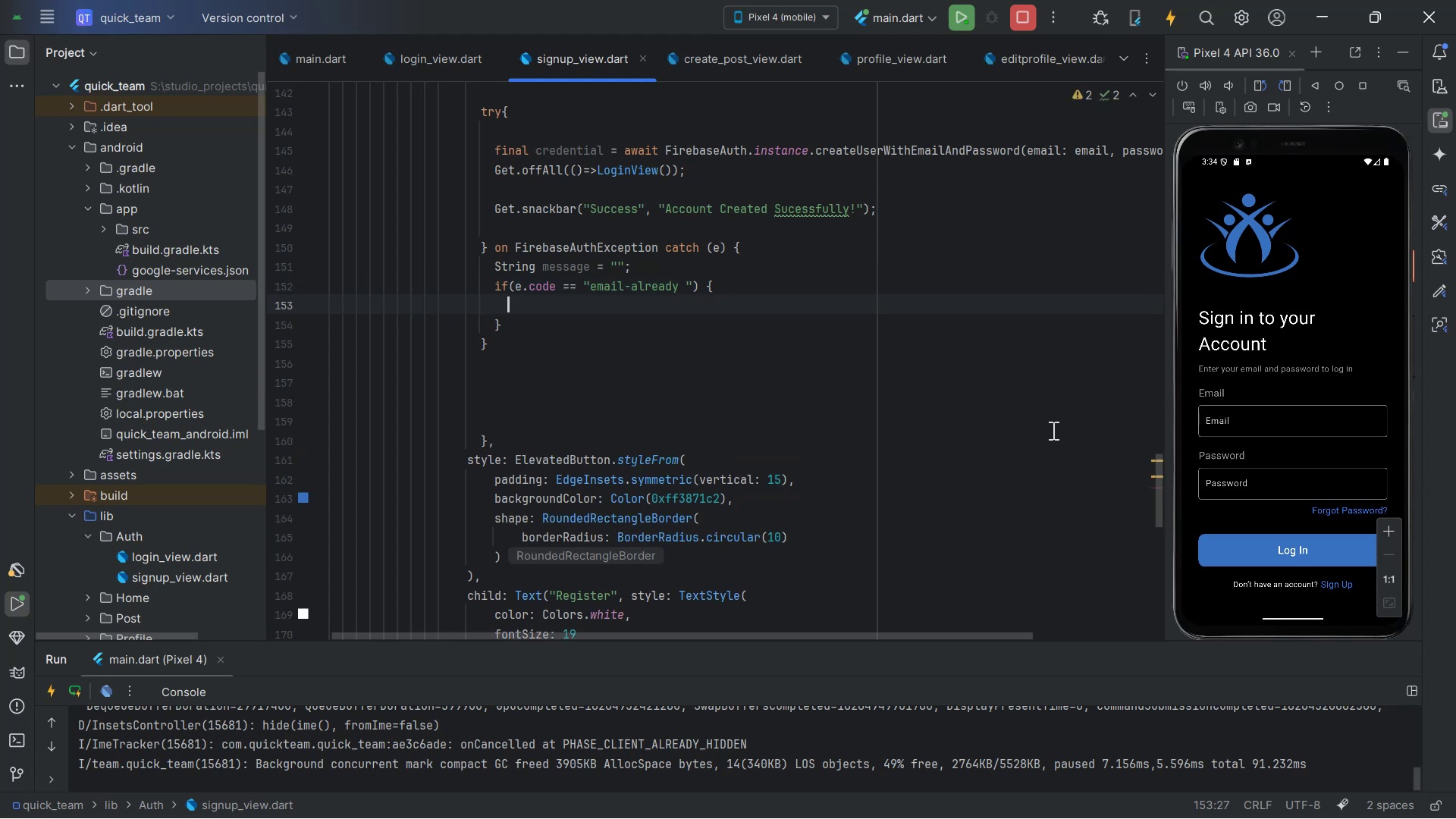 
key(Alt+Tab)
 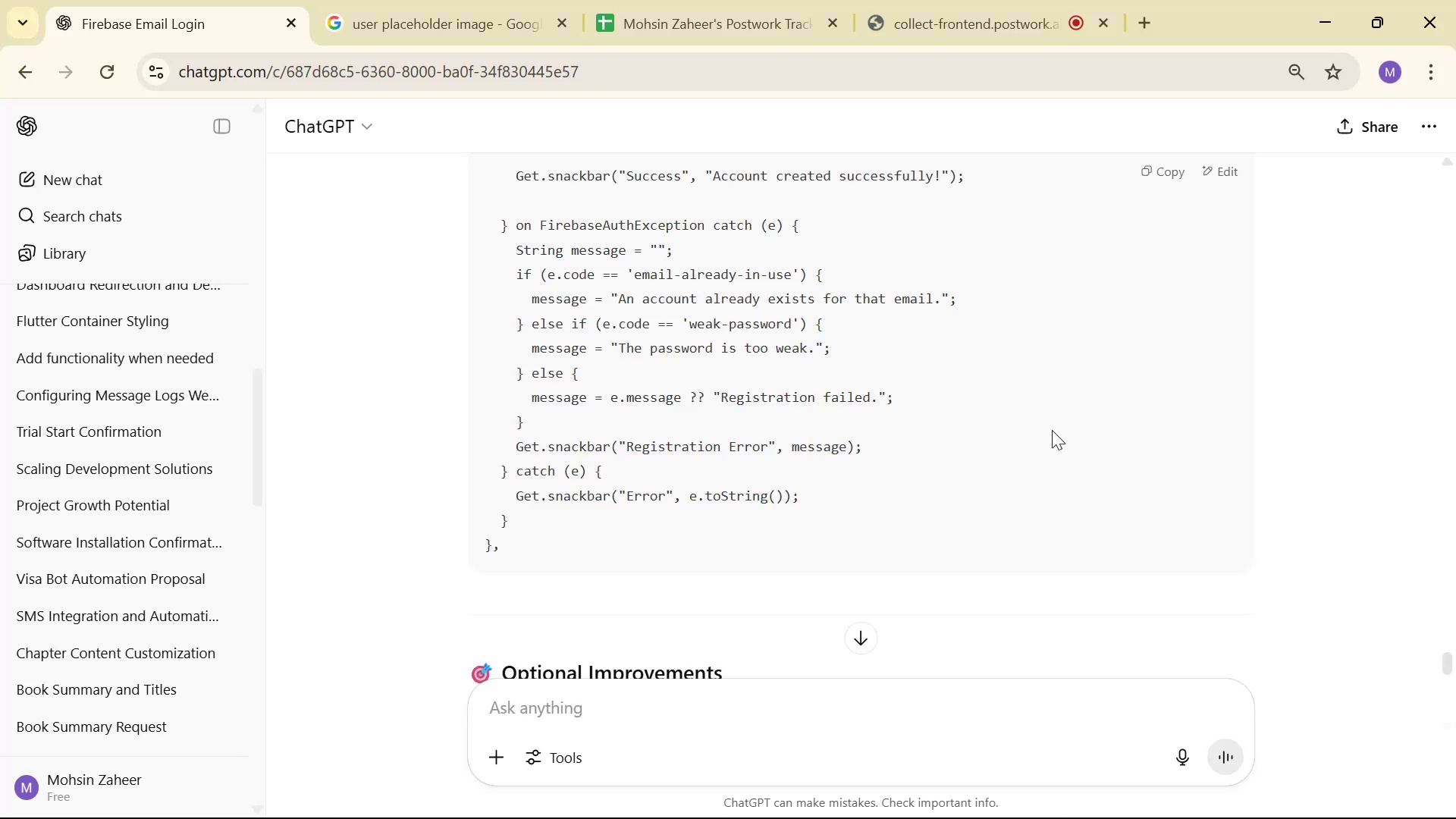 
key(Alt+AltLeft)
 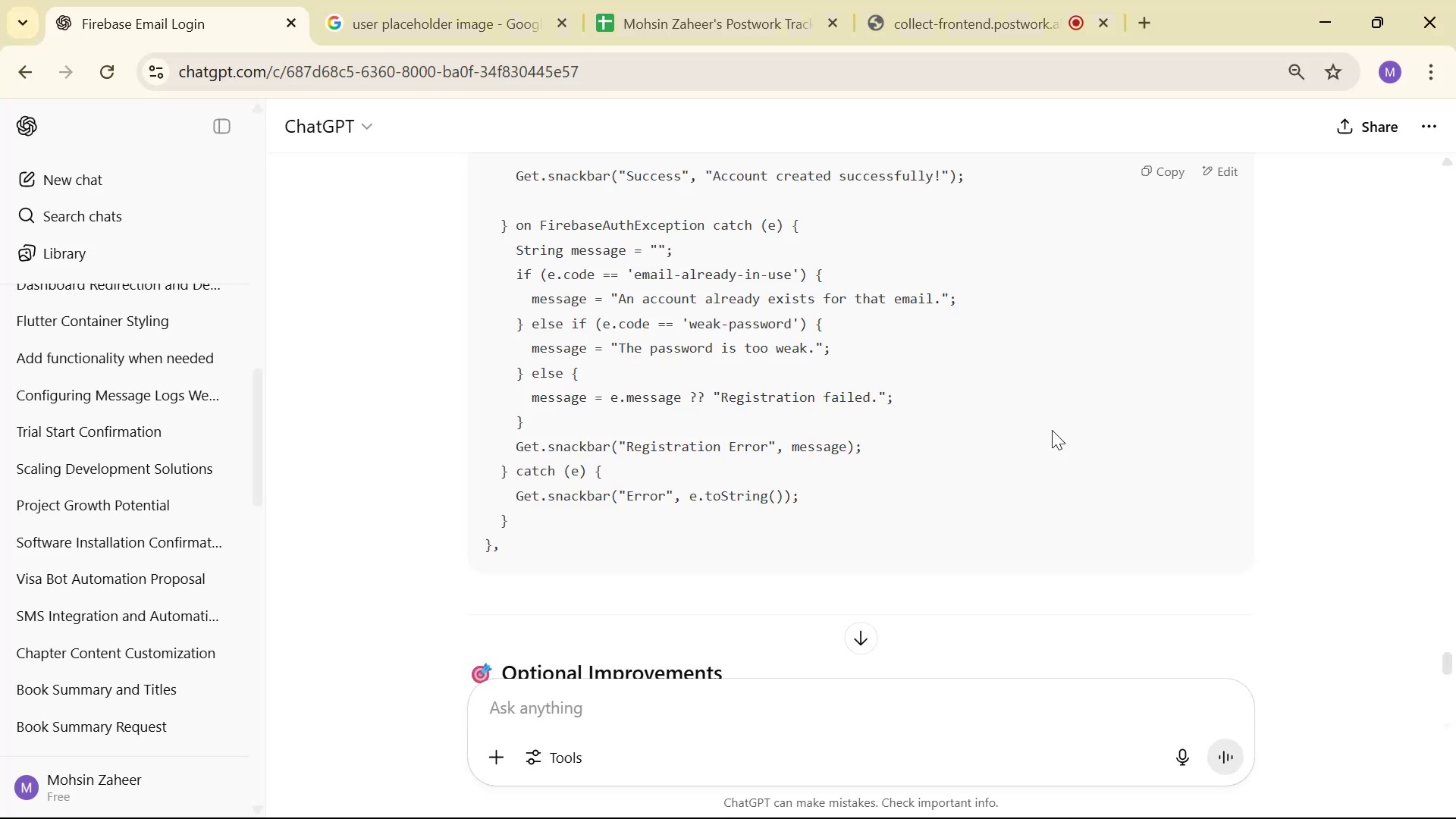 
key(Alt+Tab)
 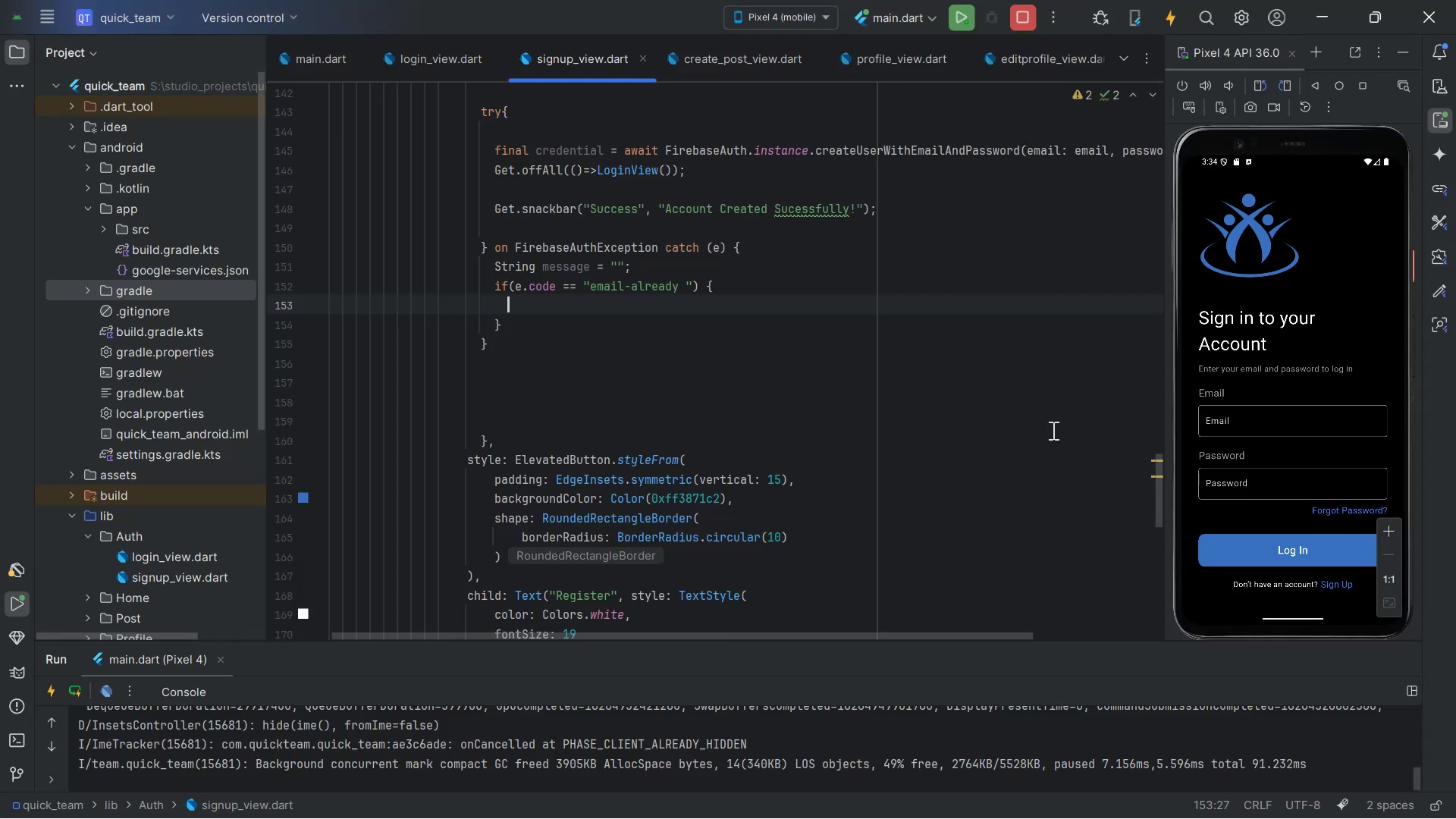 
key(M)
 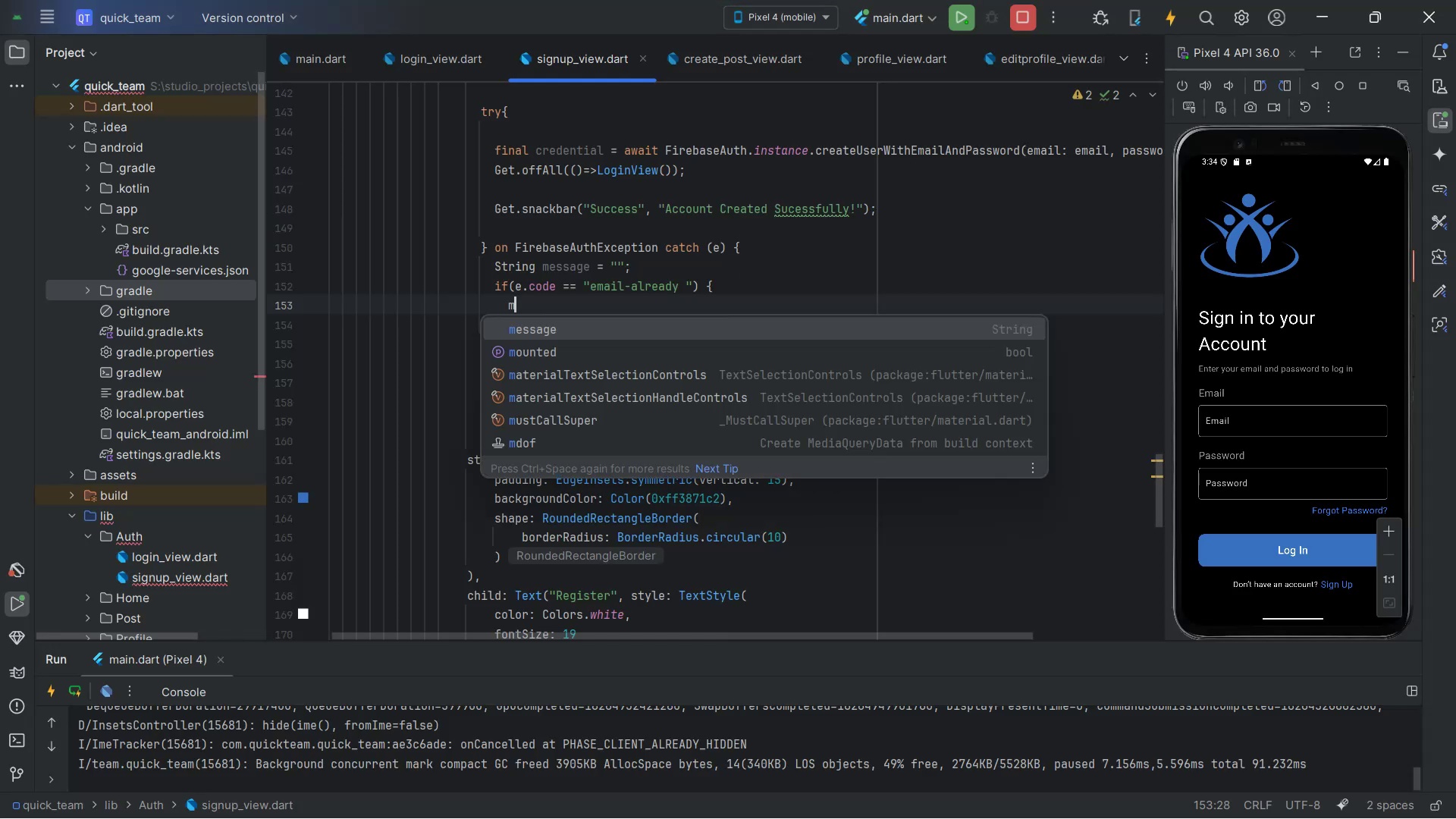 
key(Enter)
 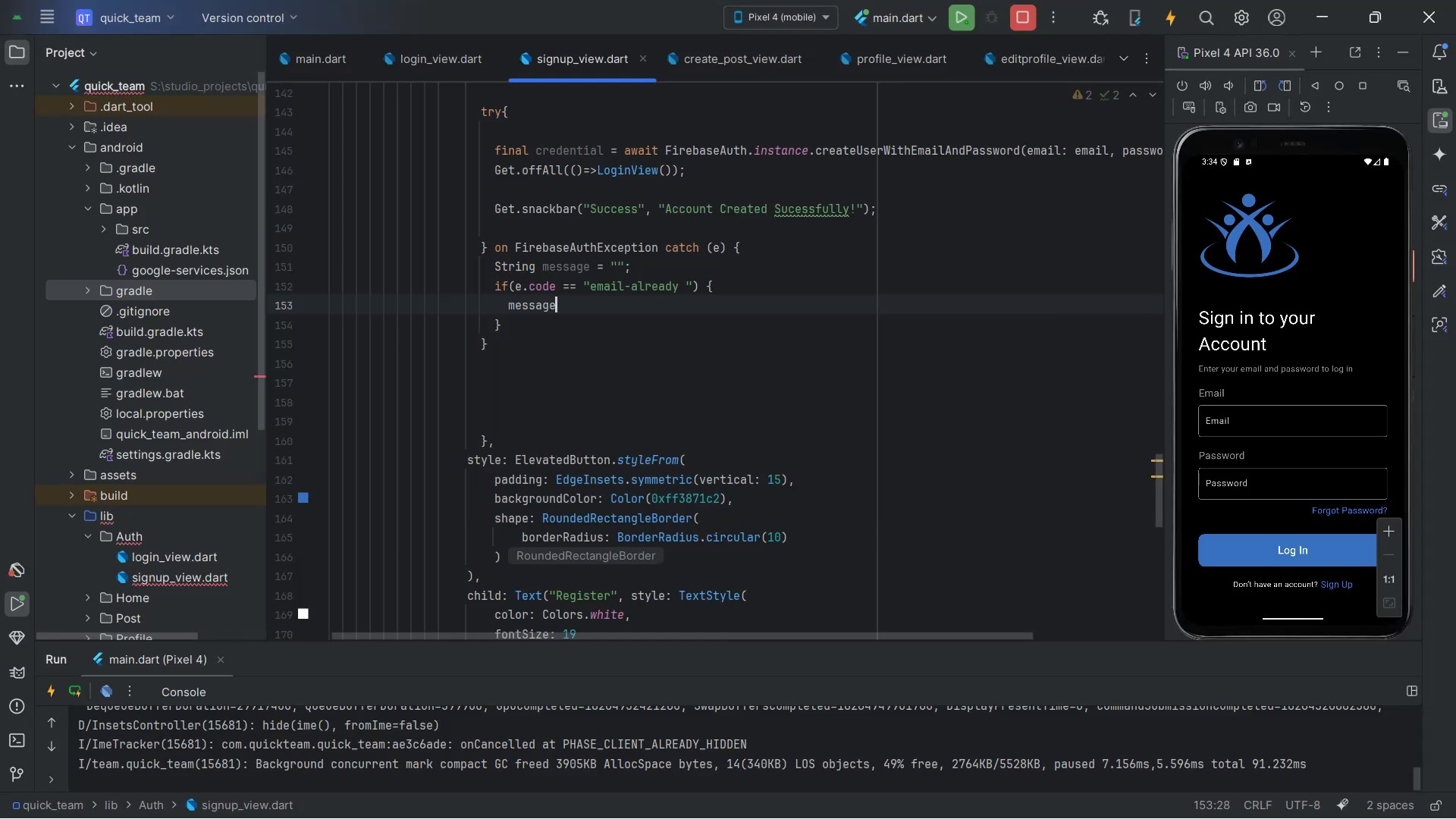 
key(Alt+AltLeft)
 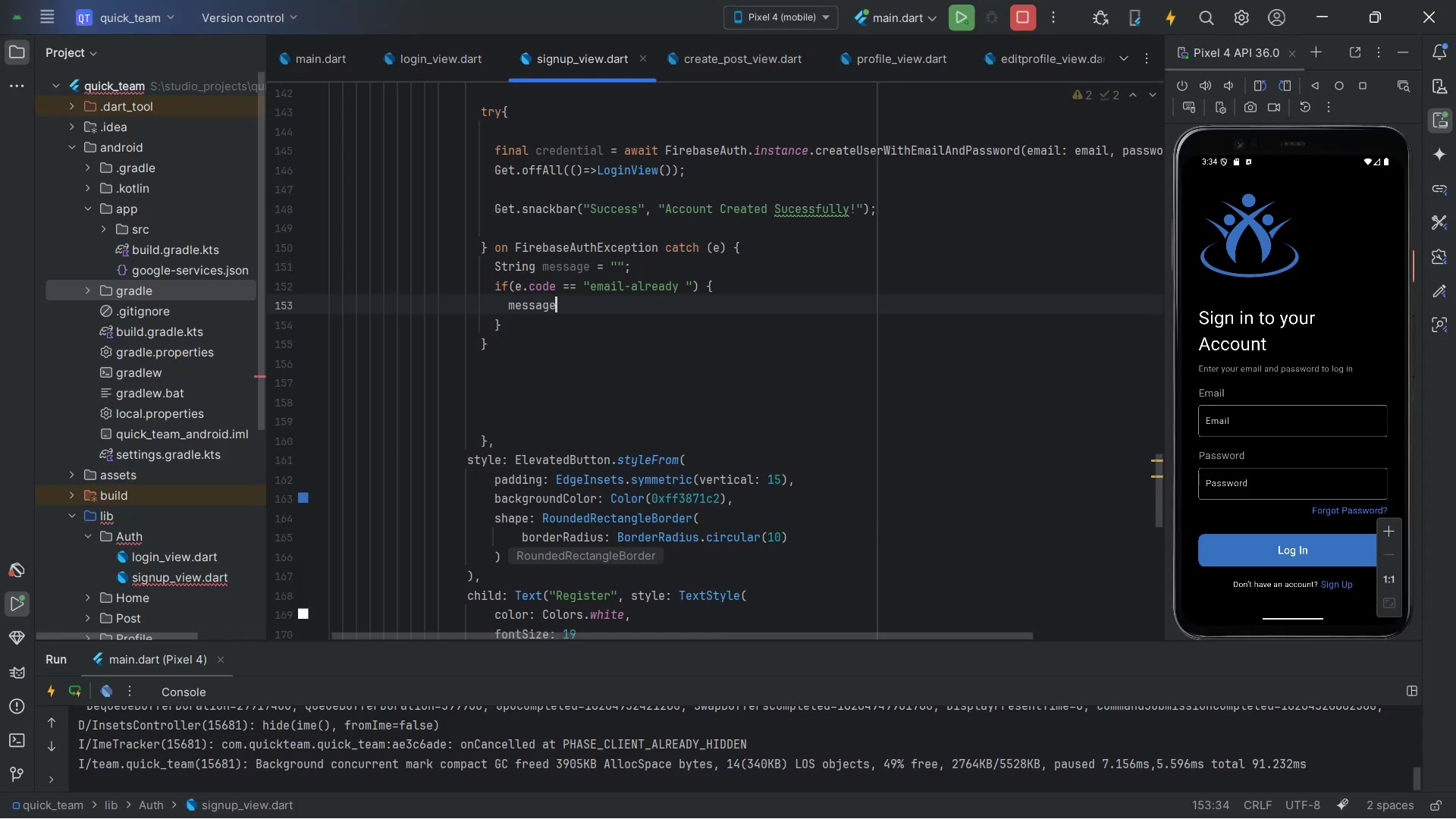 
key(Alt+Tab)
 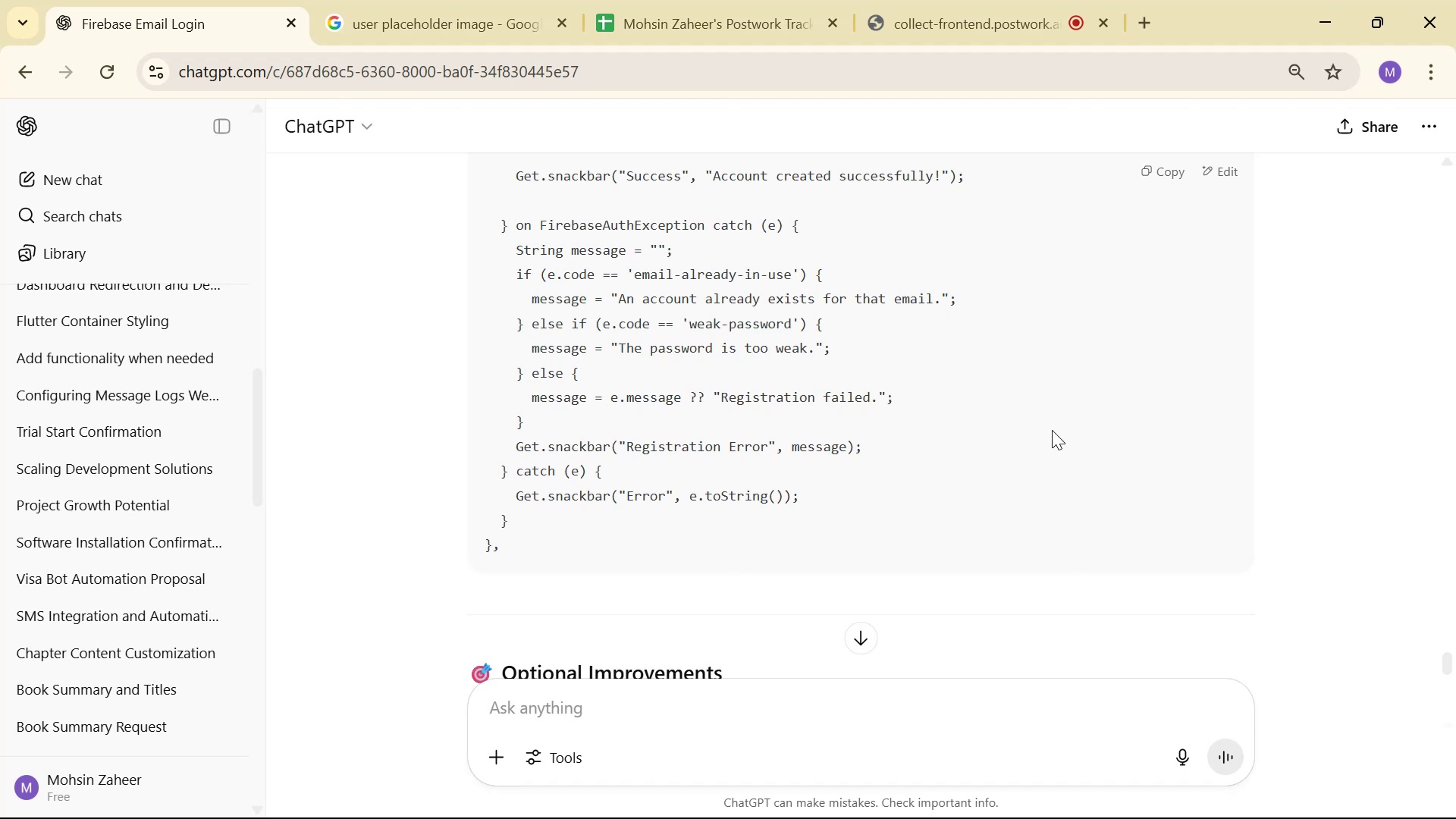 
wait(6.11)
 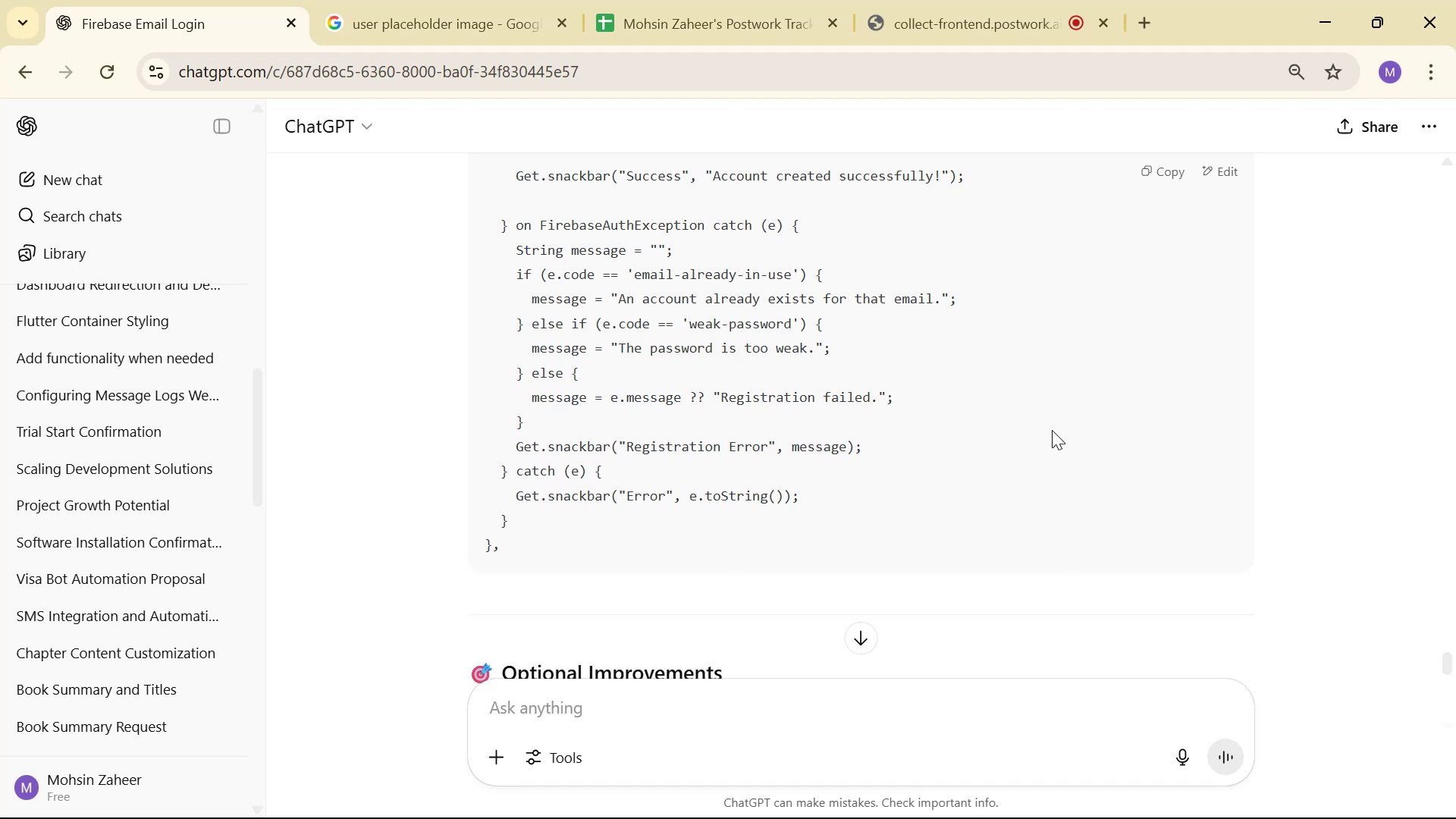 
key(Alt+AltLeft)
 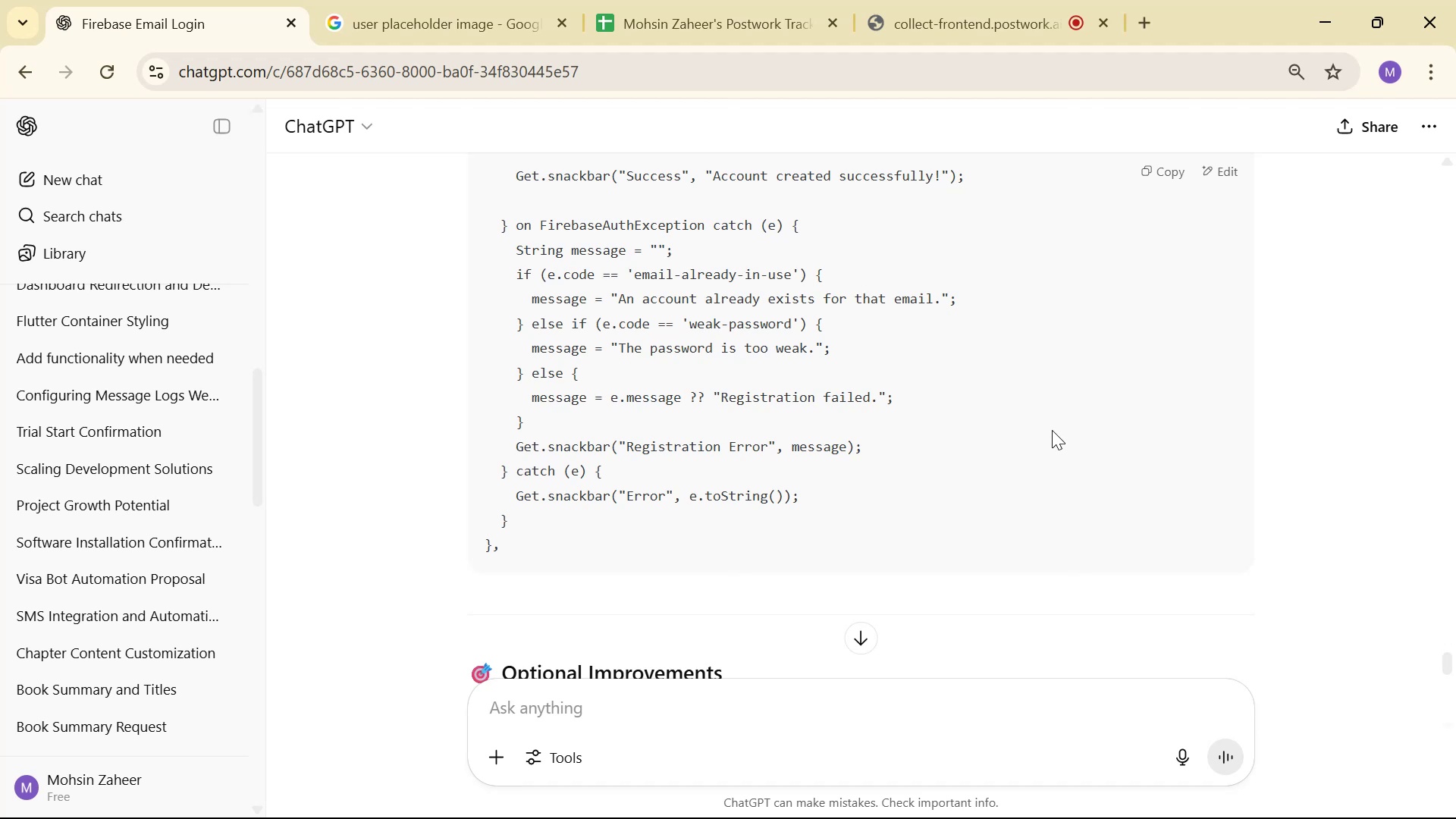 
key(Alt+Tab)
 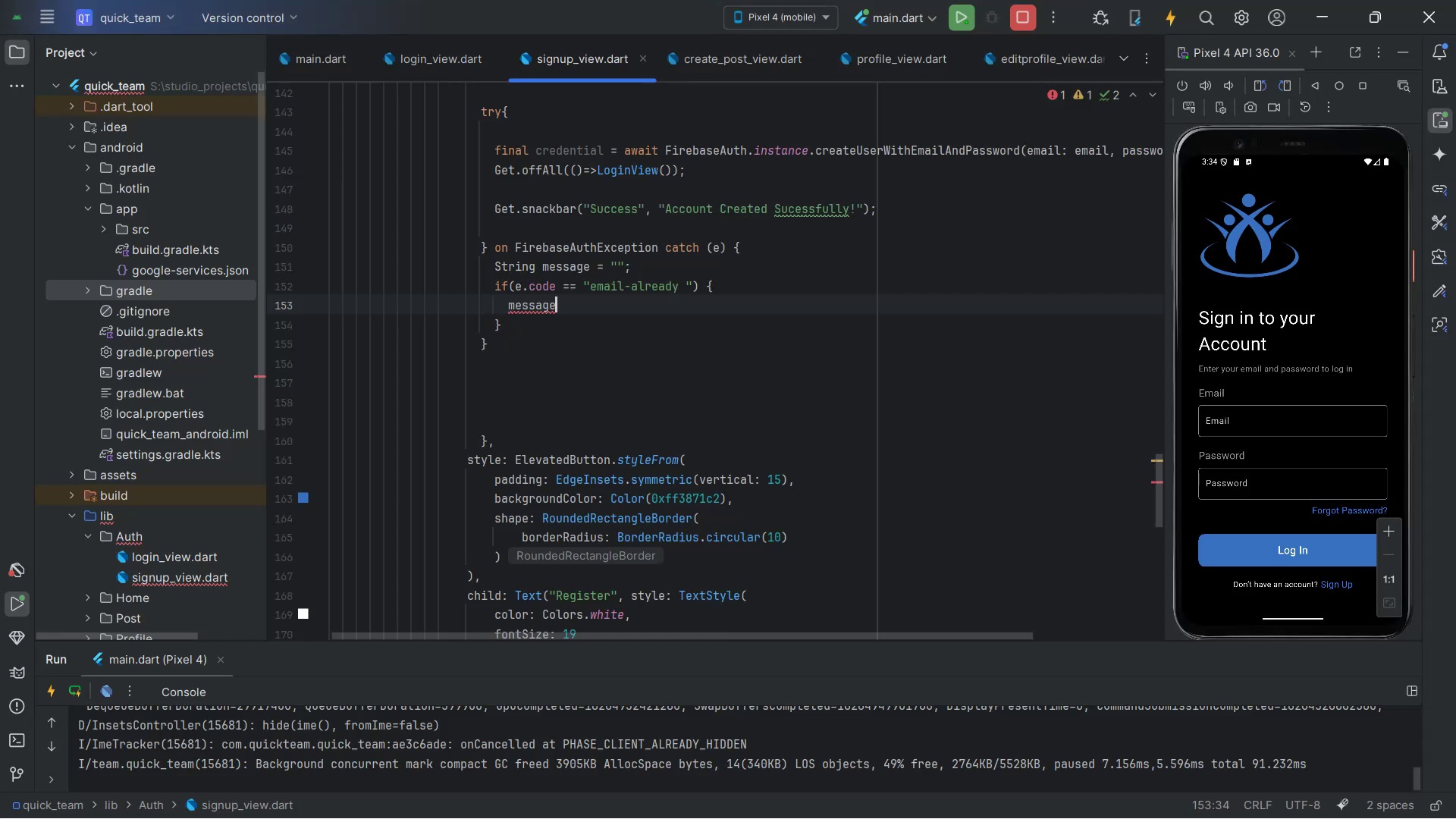 
key(Alt+AltLeft)
 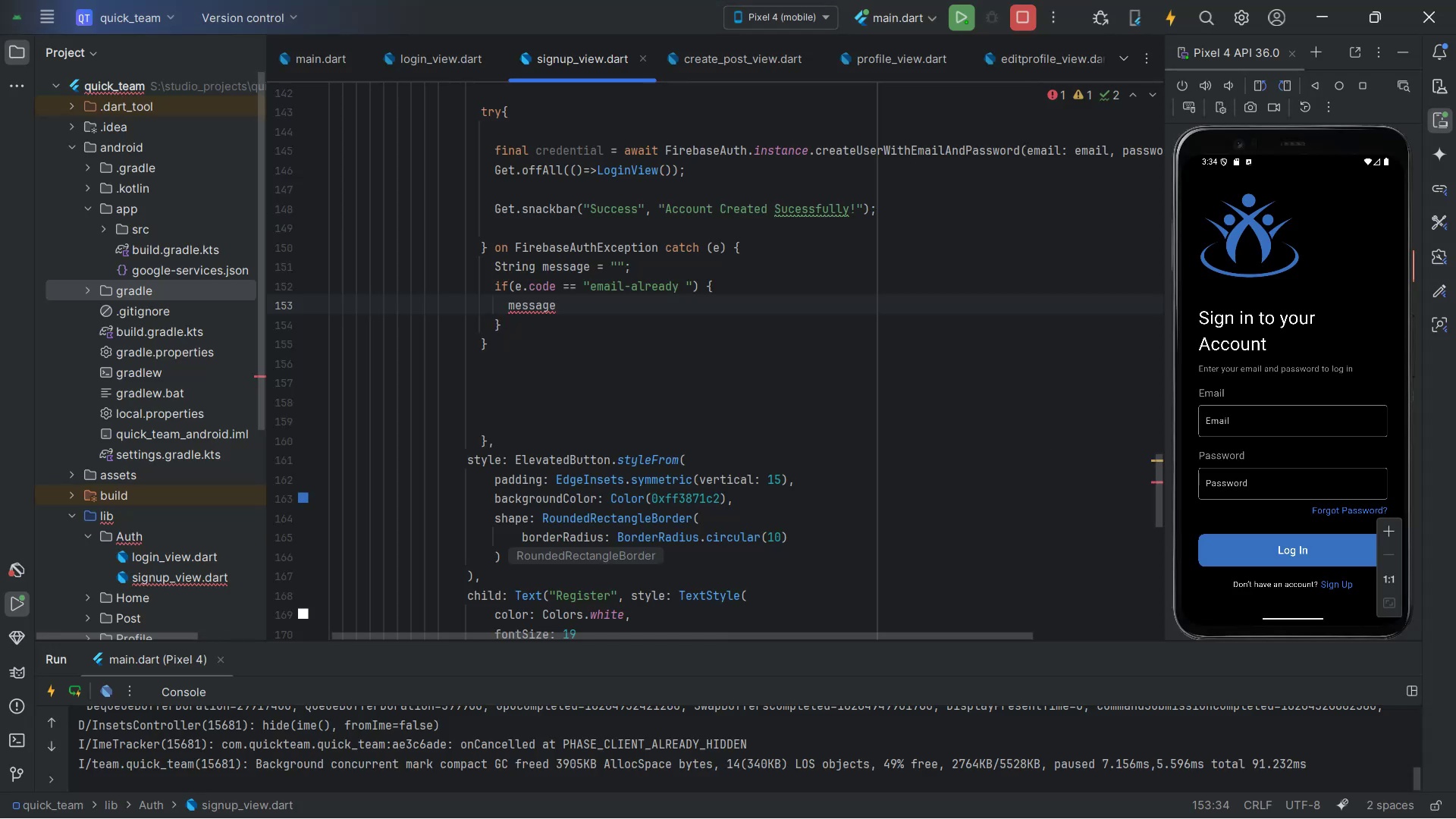 
key(Alt+Tab)
 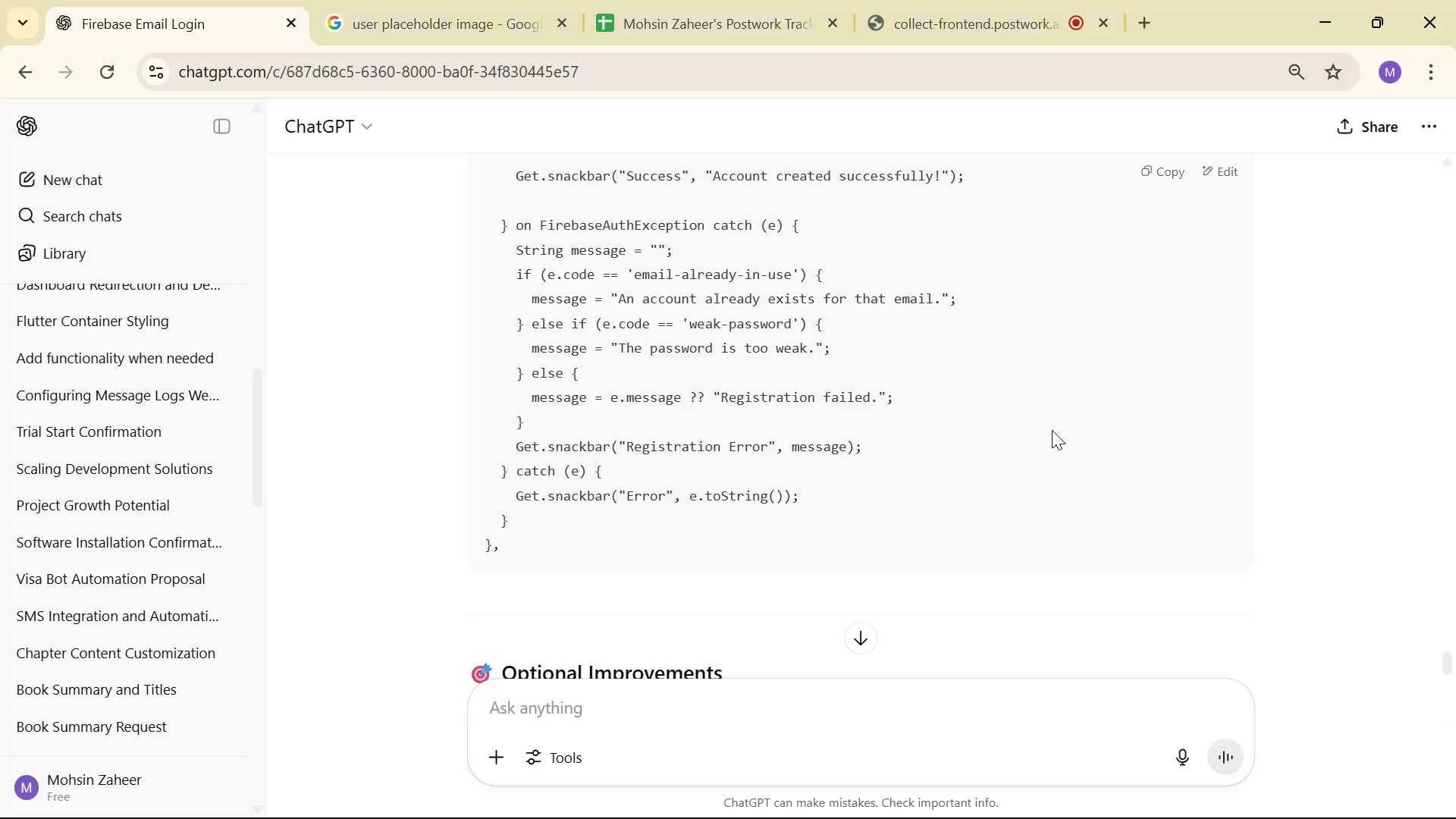 
key(Alt+AltLeft)
 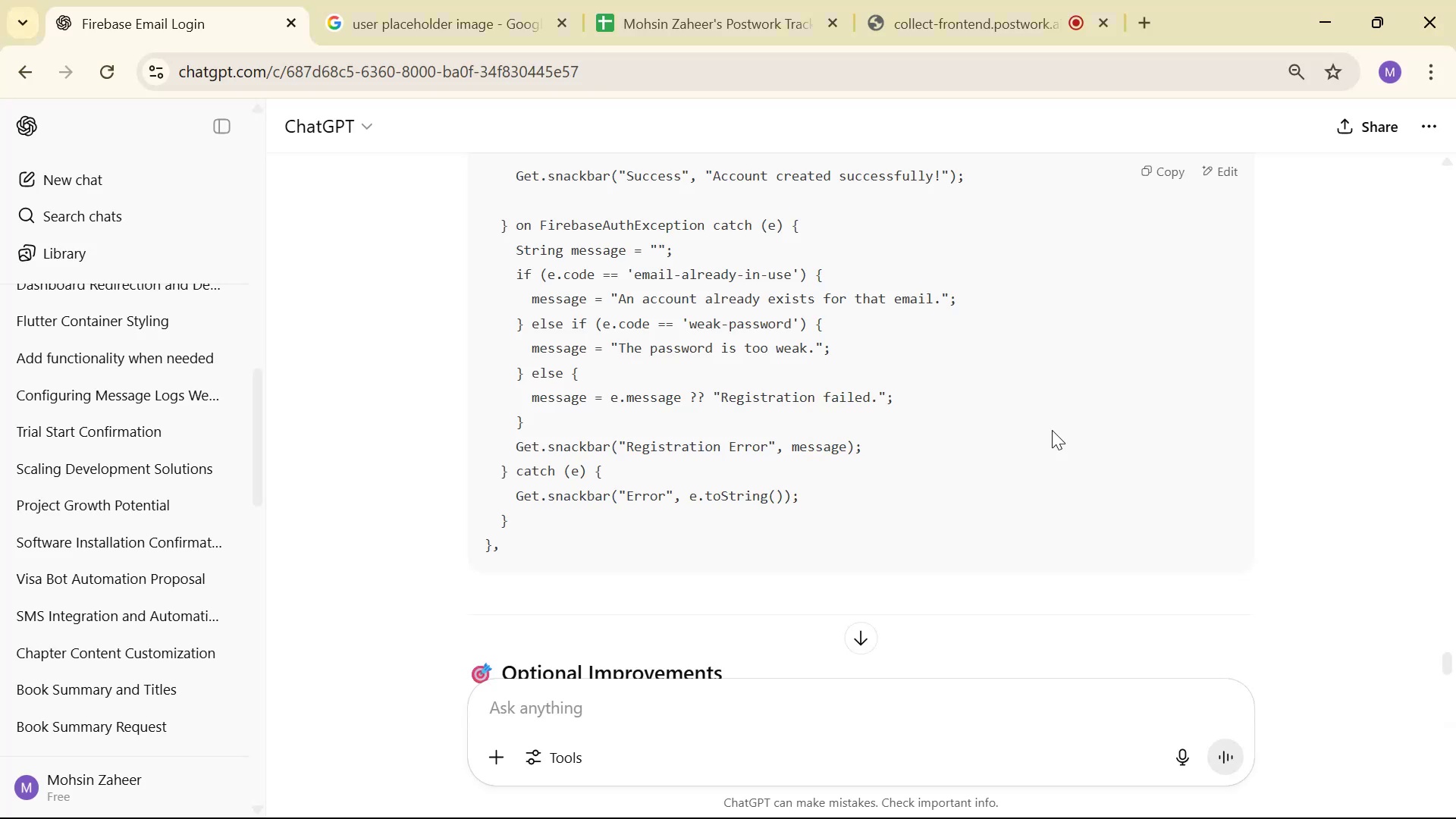 
key(Alt+Tab)
 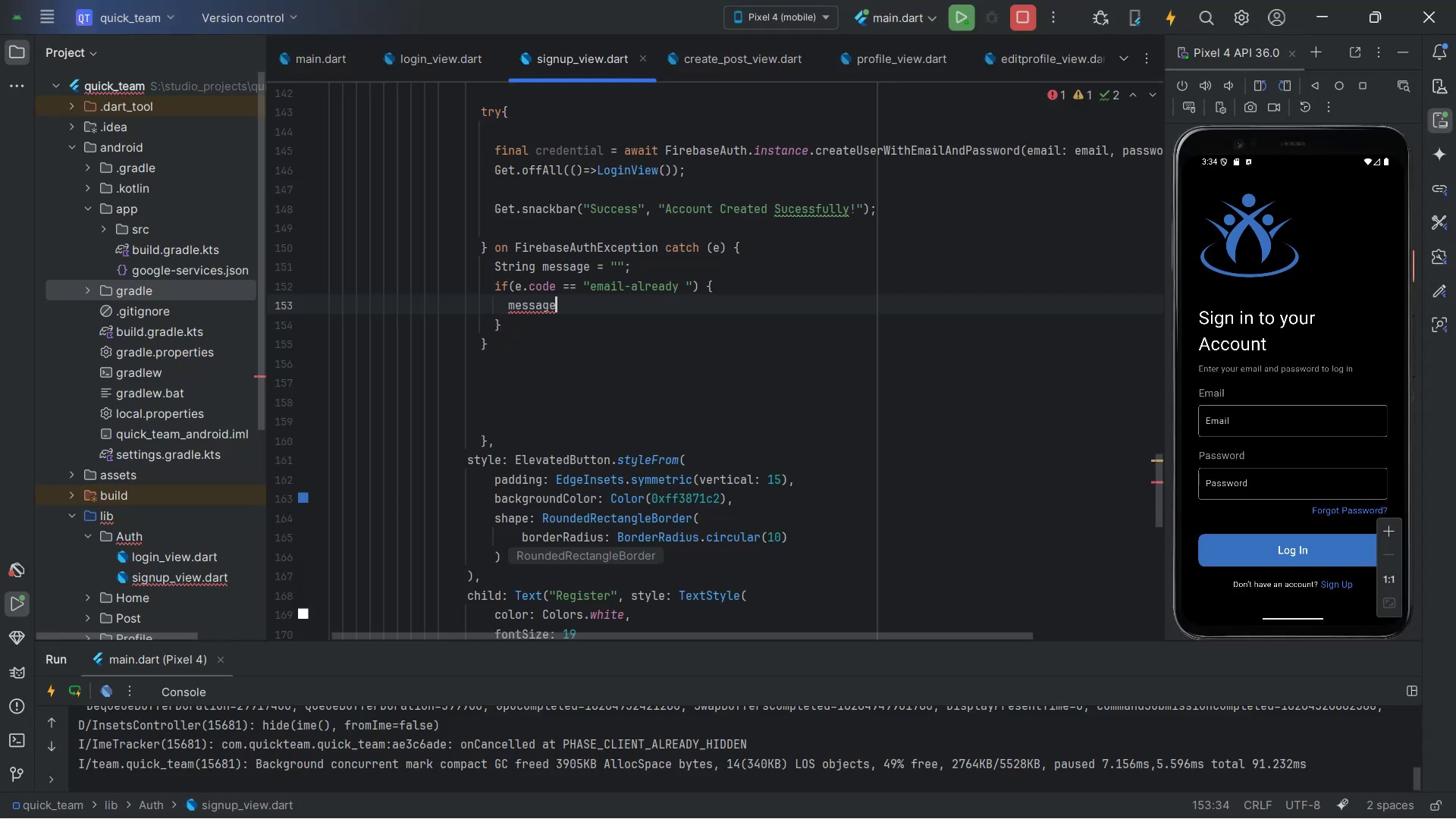 
key(Space)
 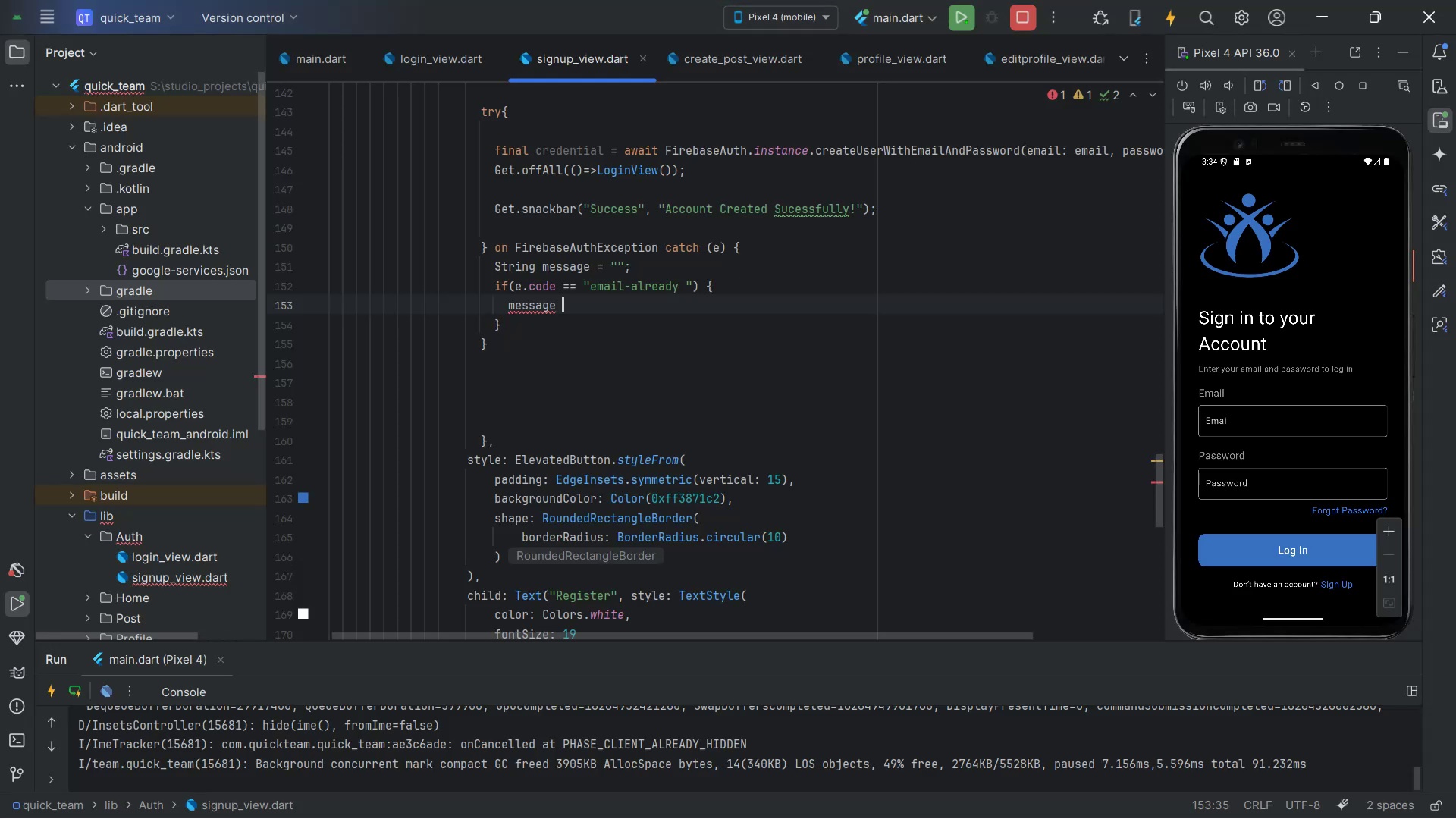 
key(Equal)
 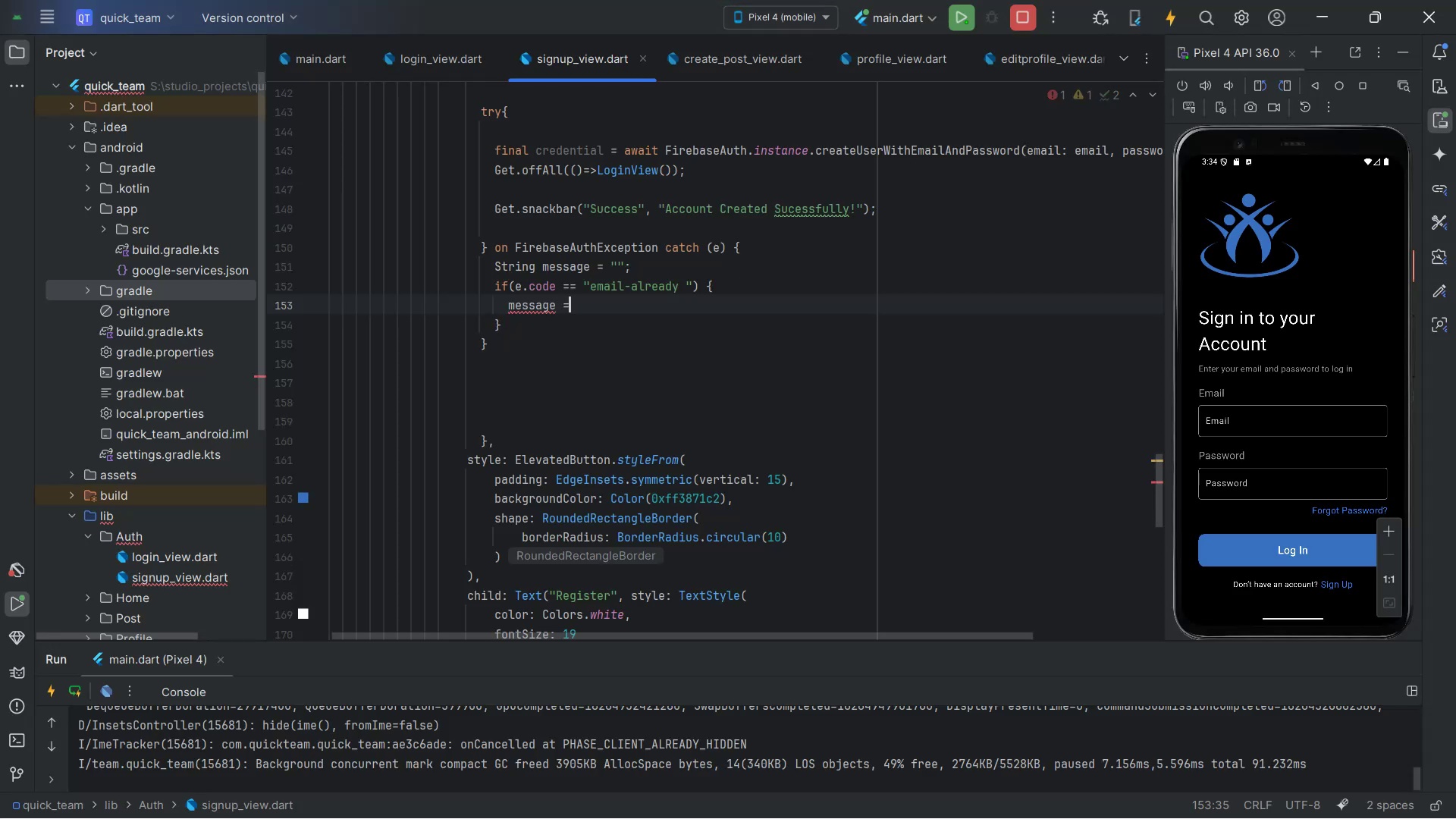 
key(Space)
 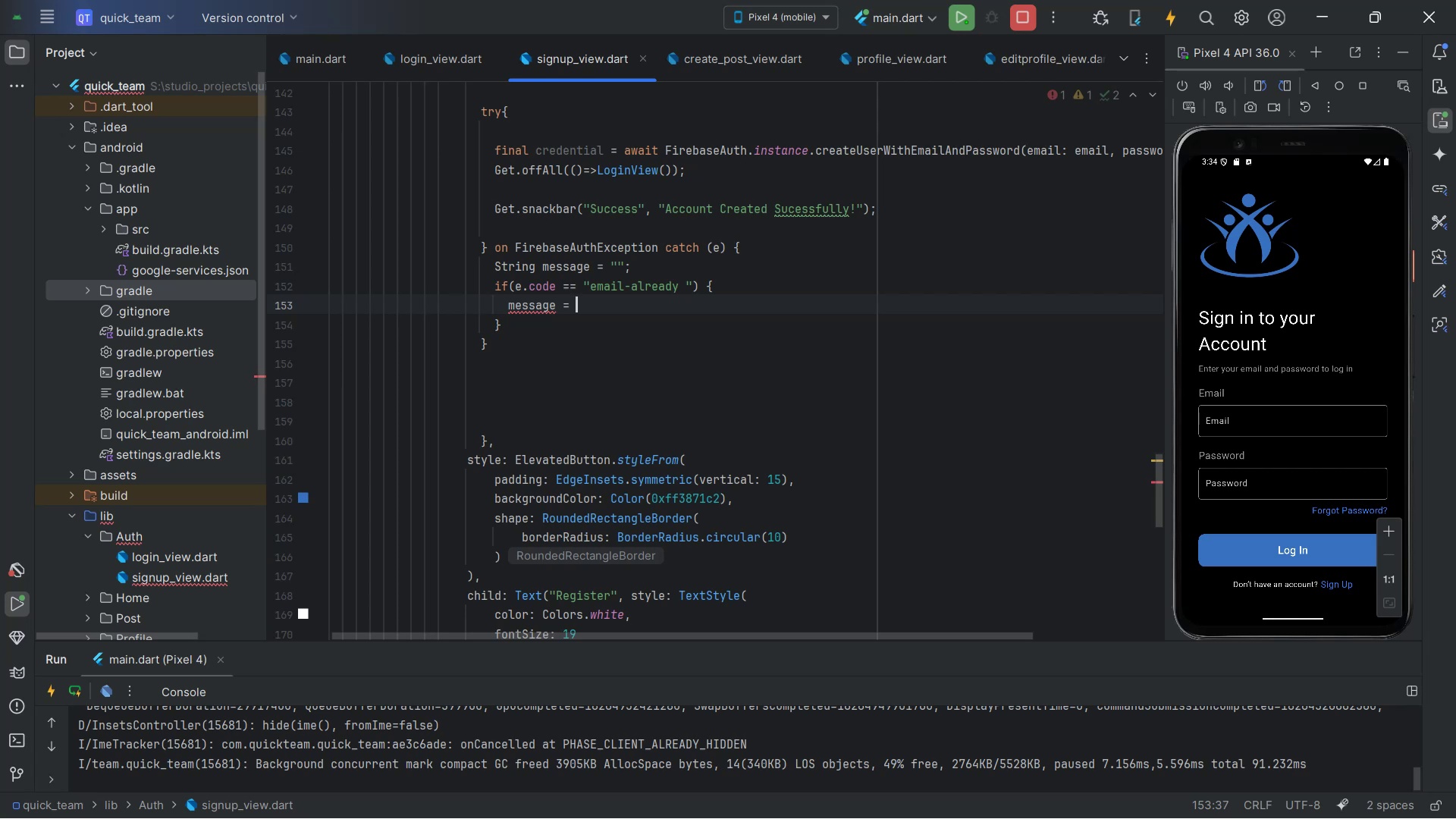 
key(Alt+AltLeft)
 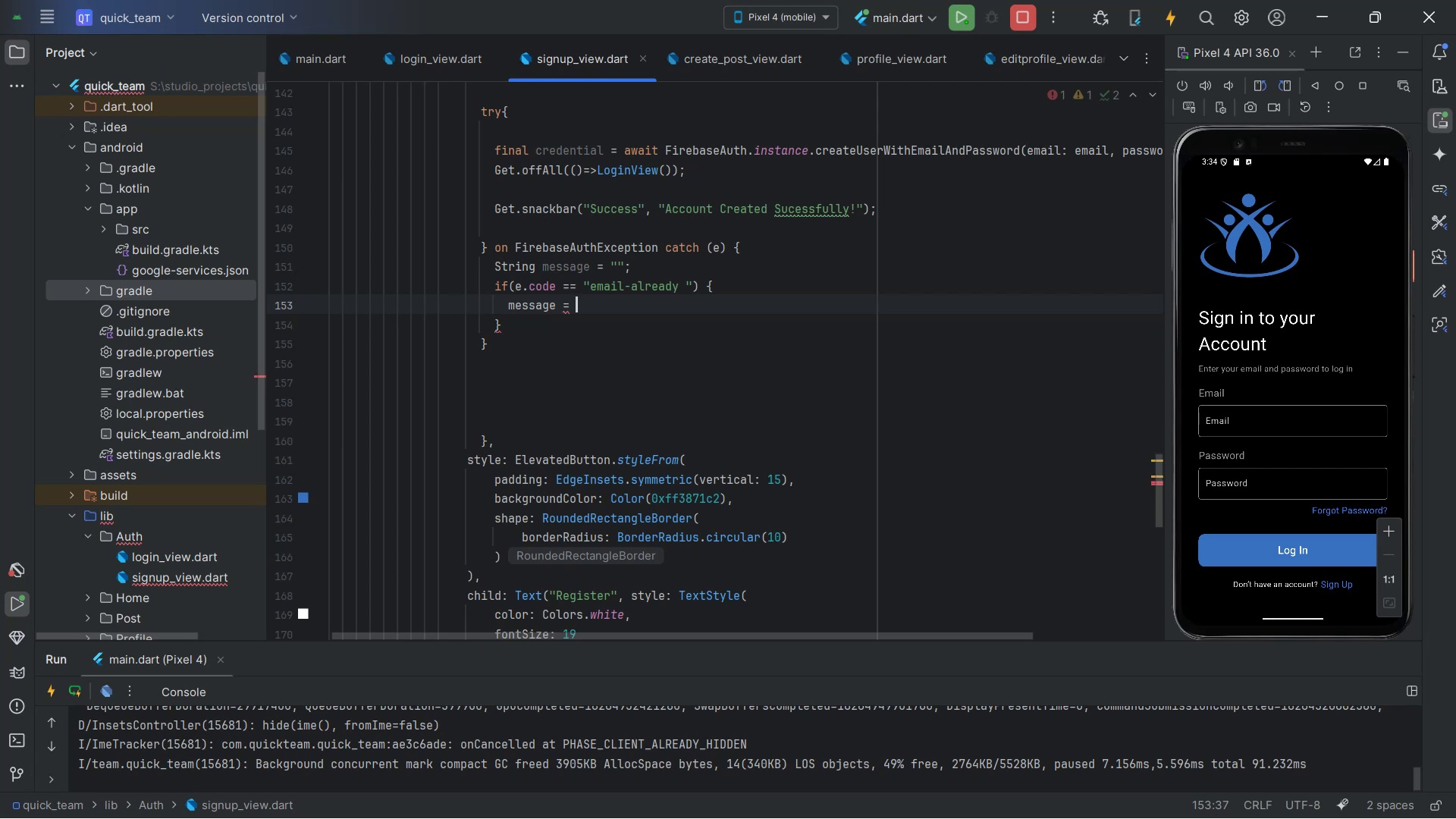 
key(Alt+Tab)
 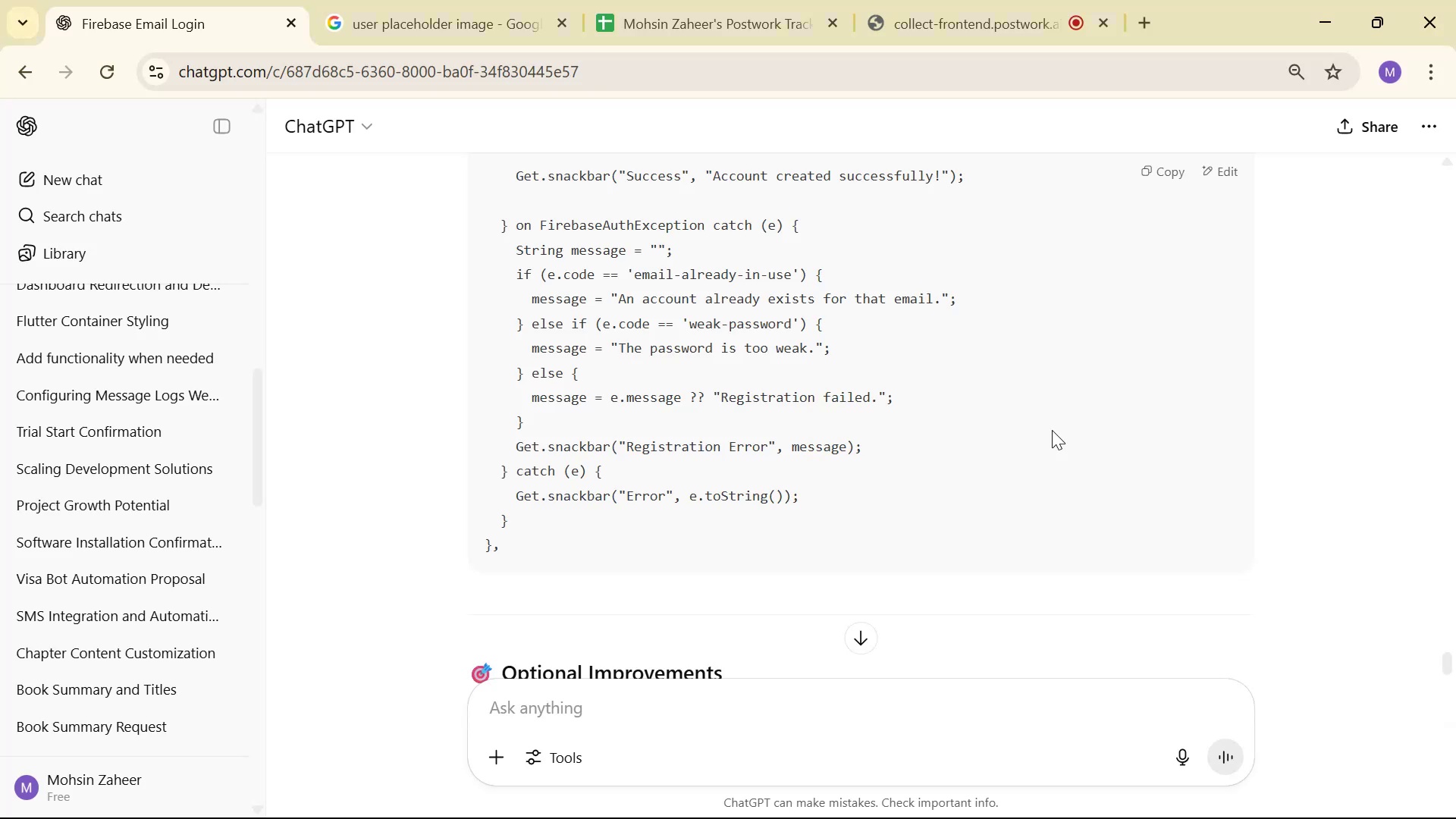 
key(Alt+AltLeft)
 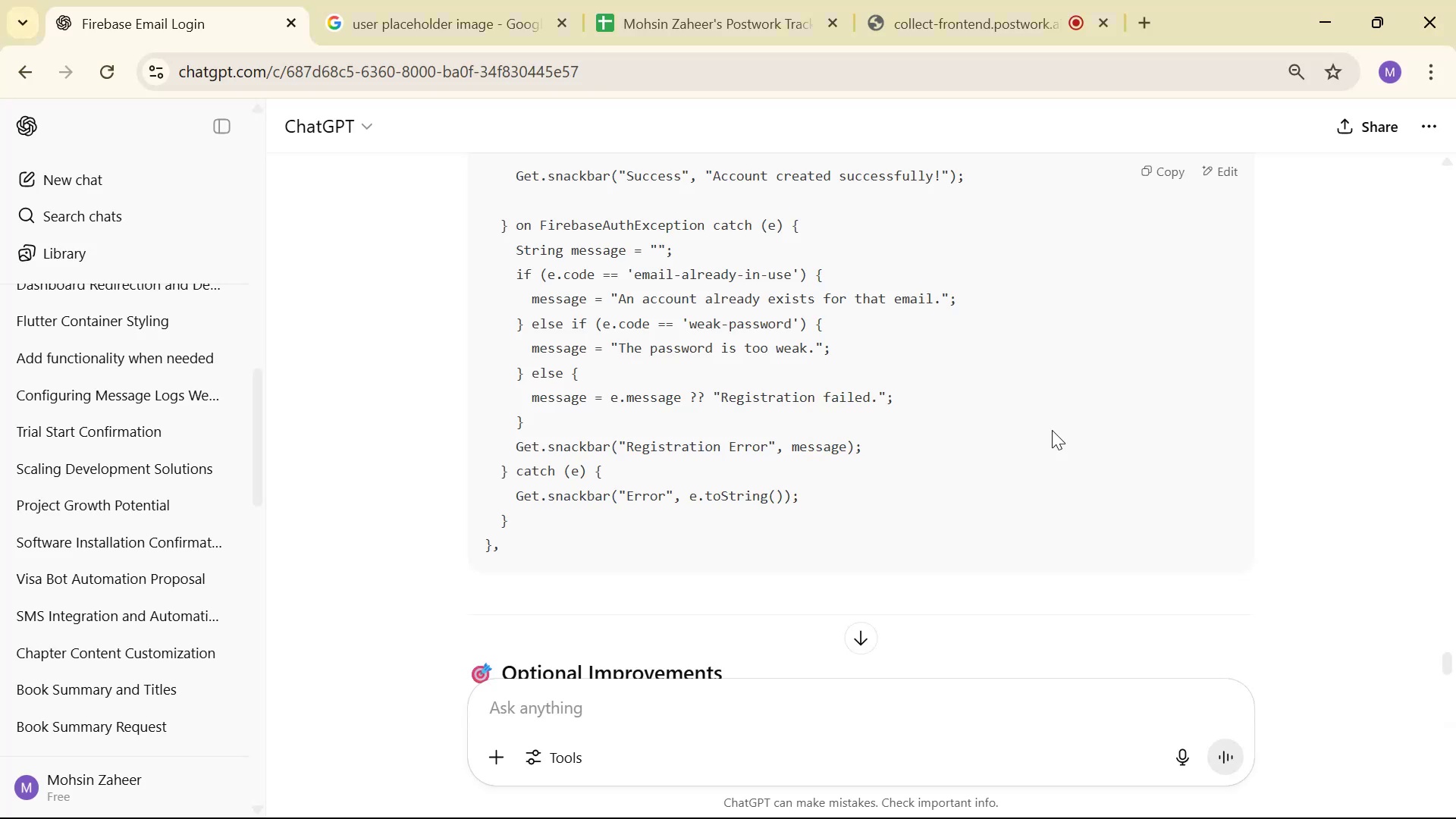 
key(Tab)
type("An )
 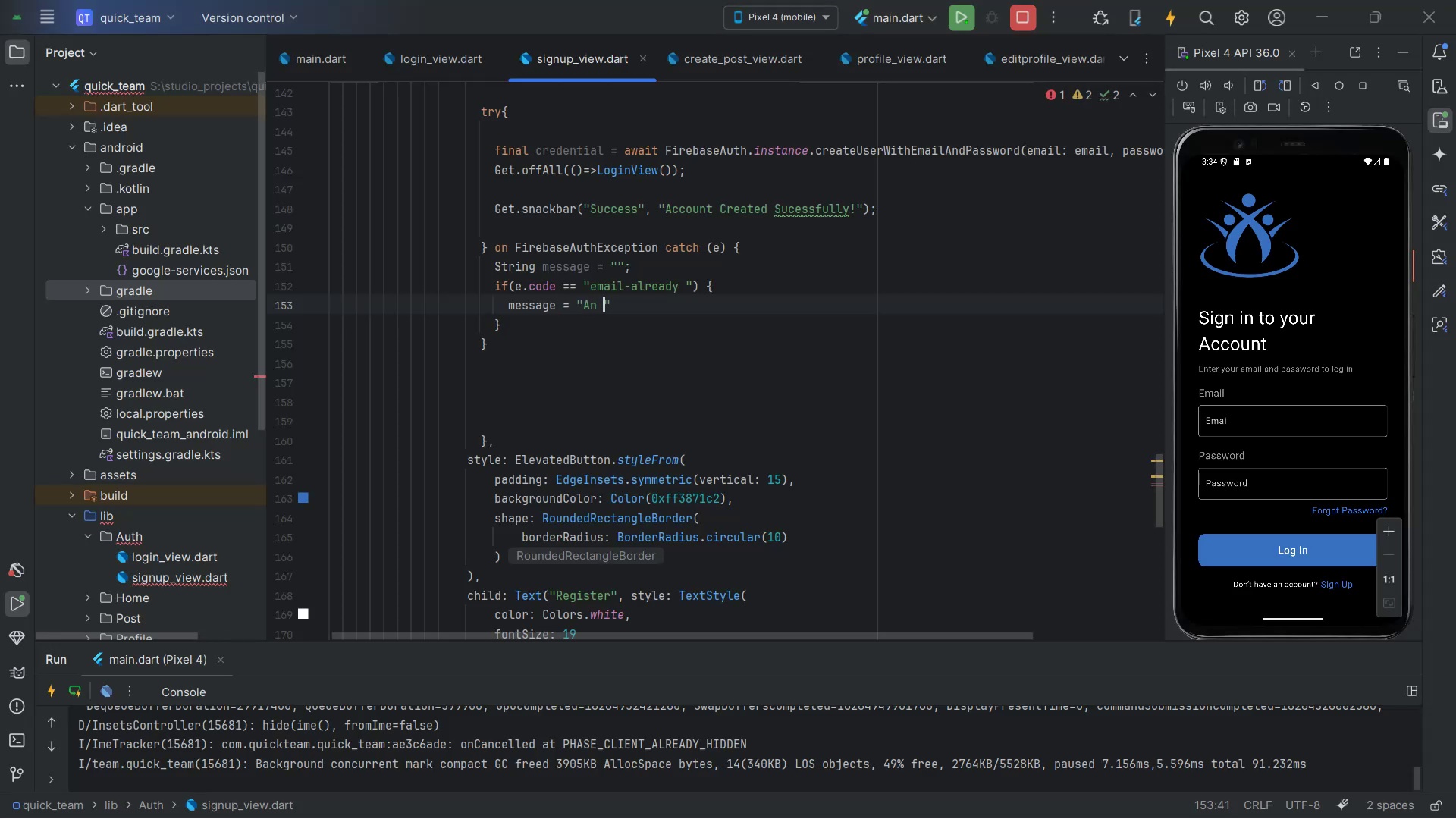 
 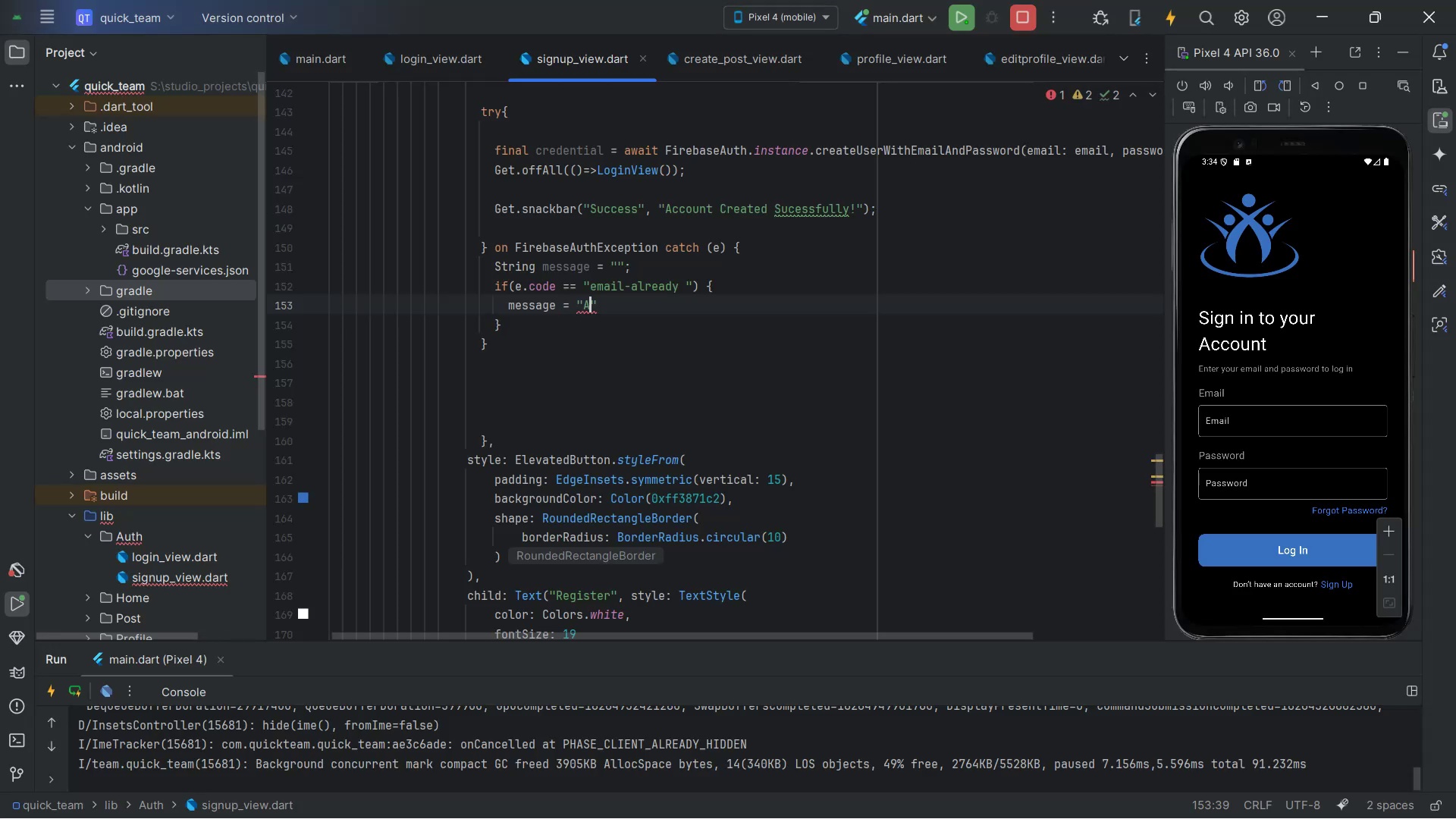 
key(Alt+AltLeft)
 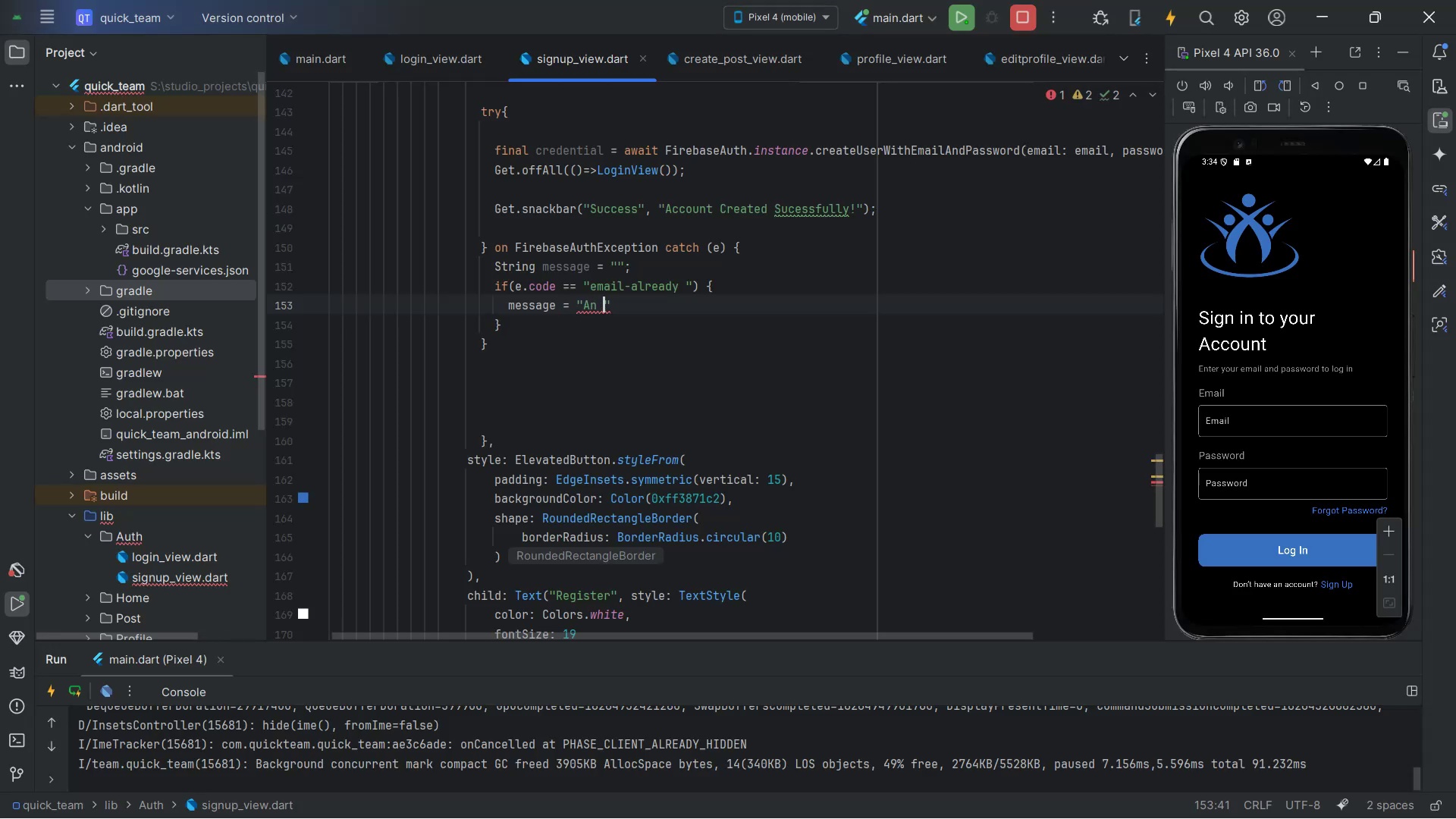 
key(Alt+Tab)
 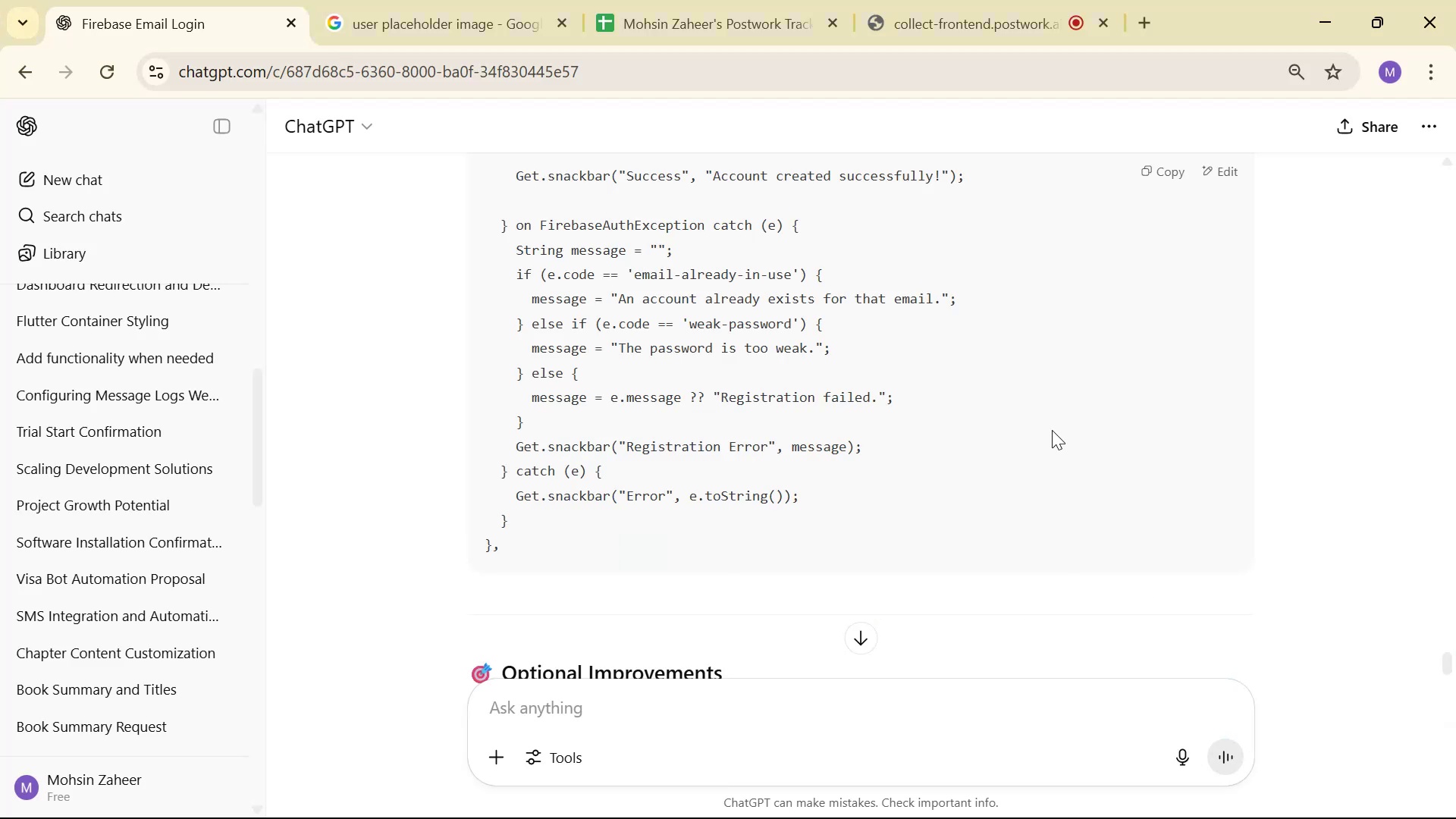 
key(Alt+AltLeft)
 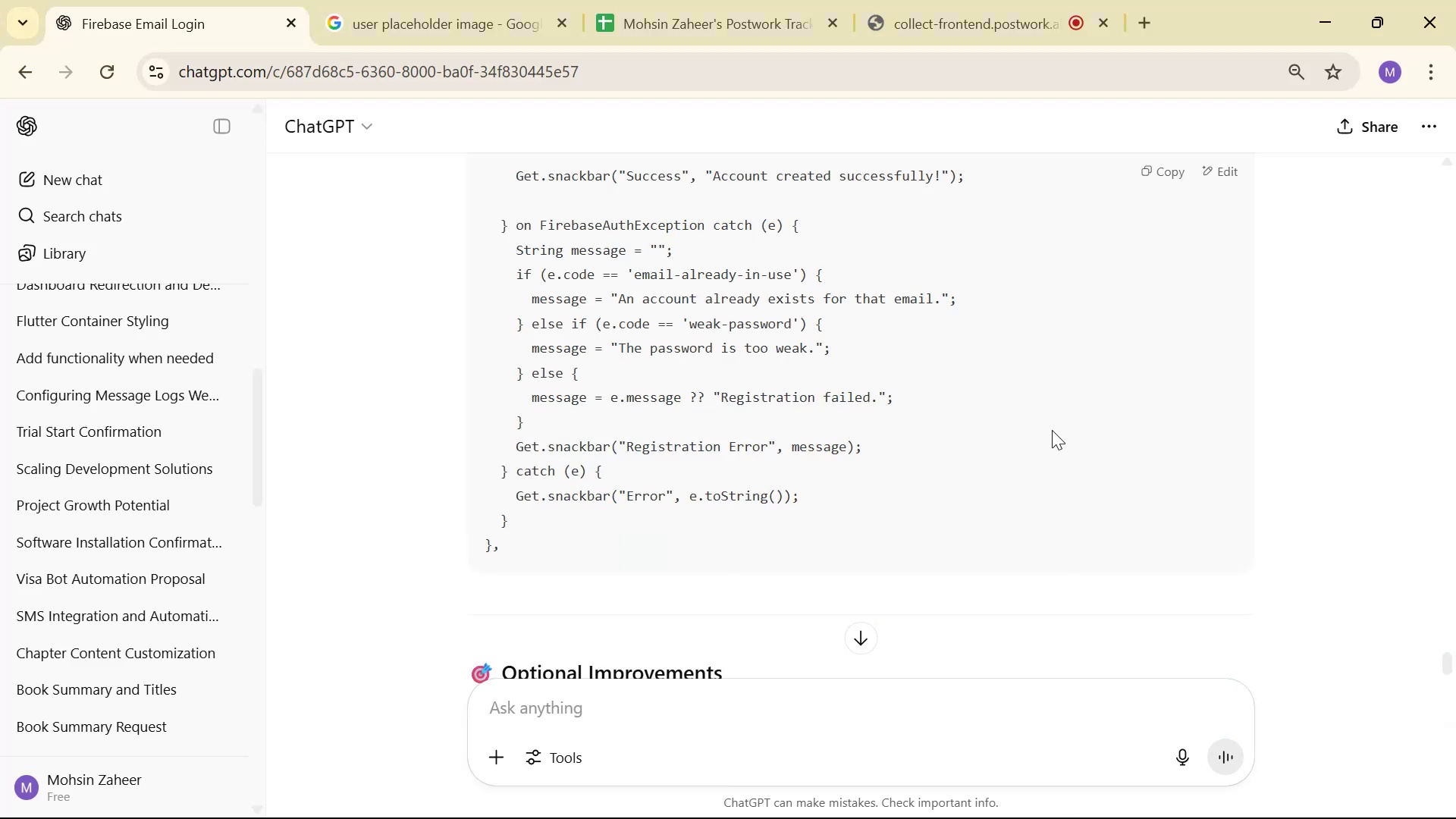 
key(Tab)
type(afe)
 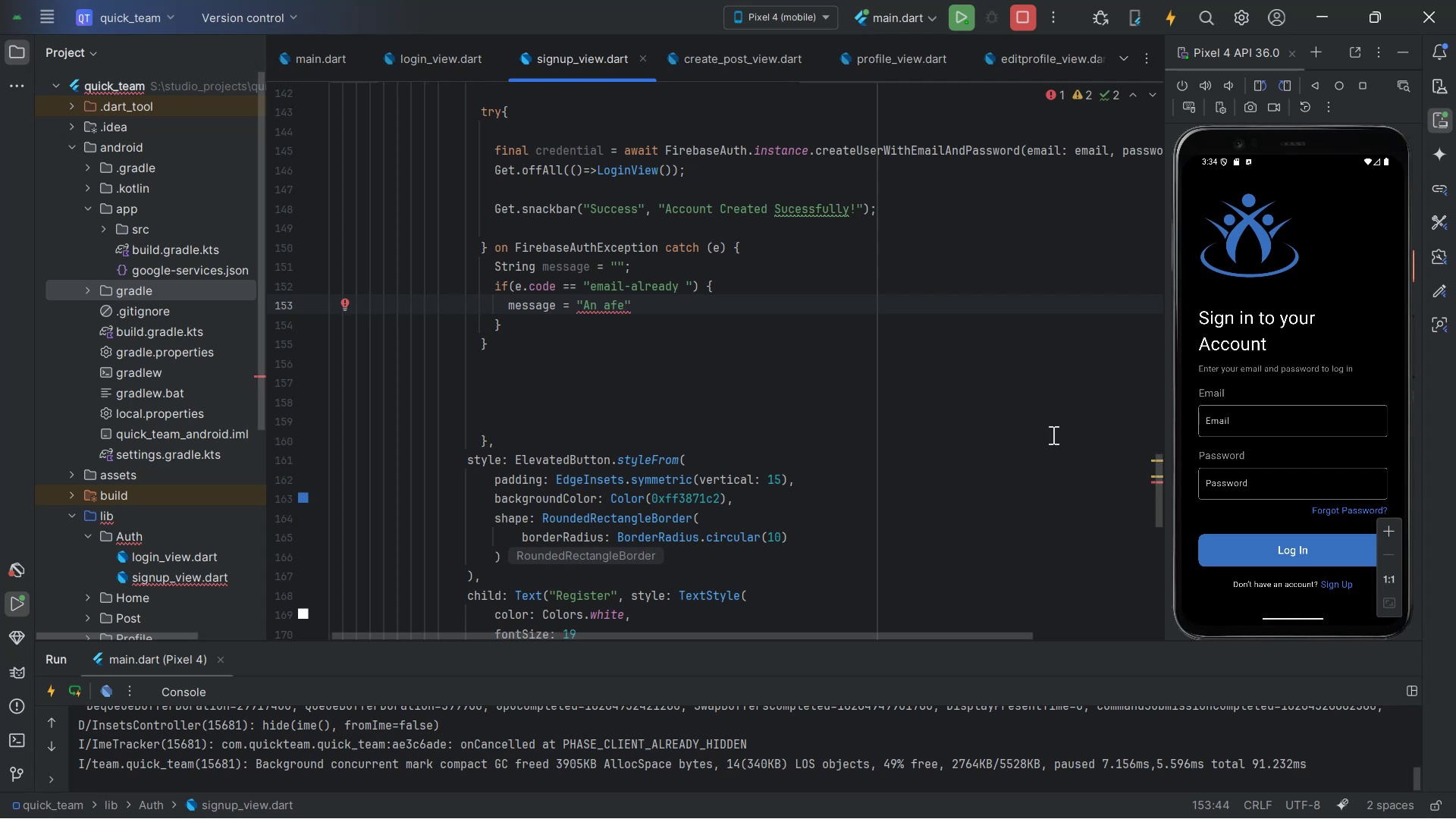 
wait(5.34)
 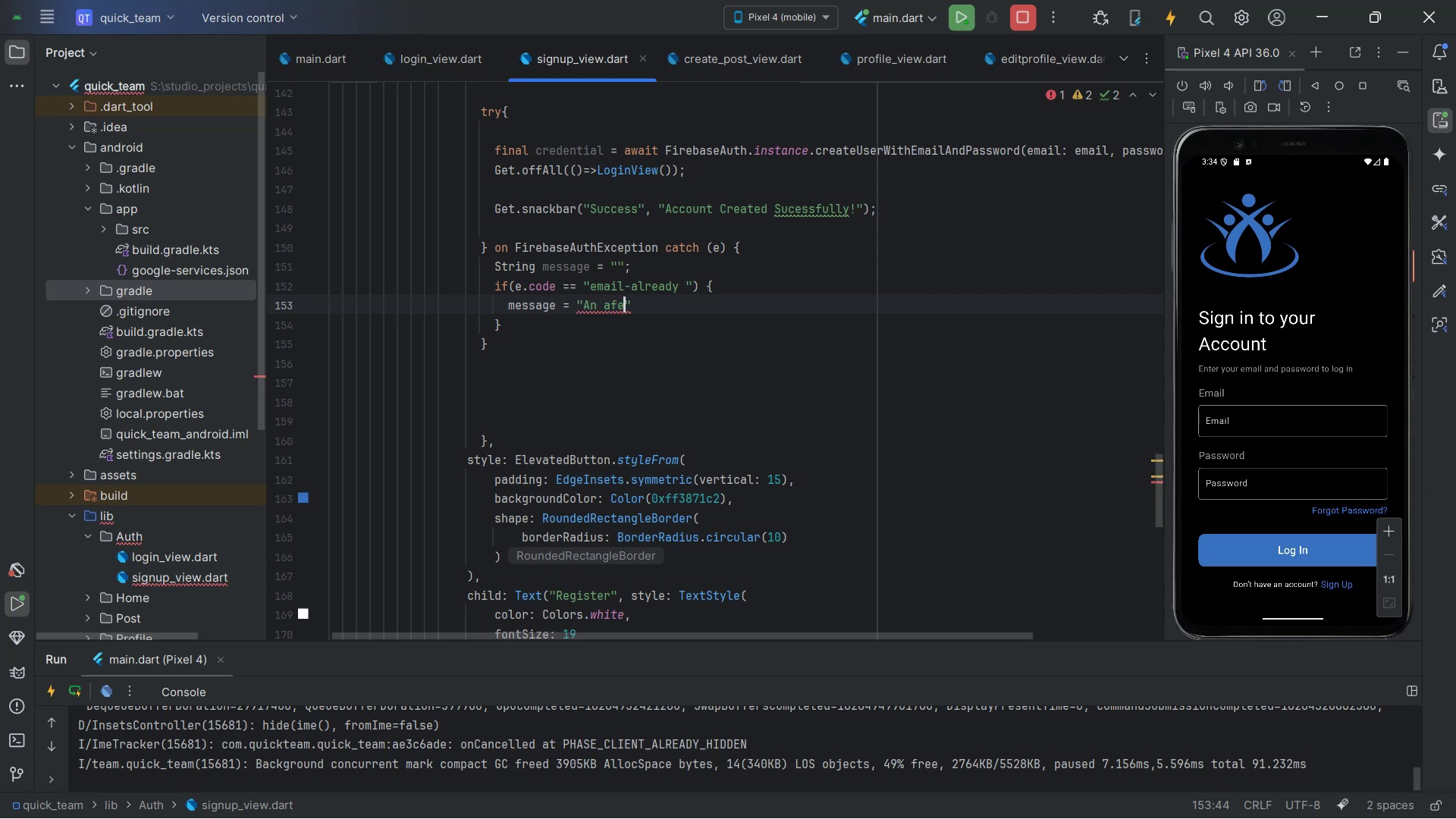 
hold_key(key=I, duration=1.5)
 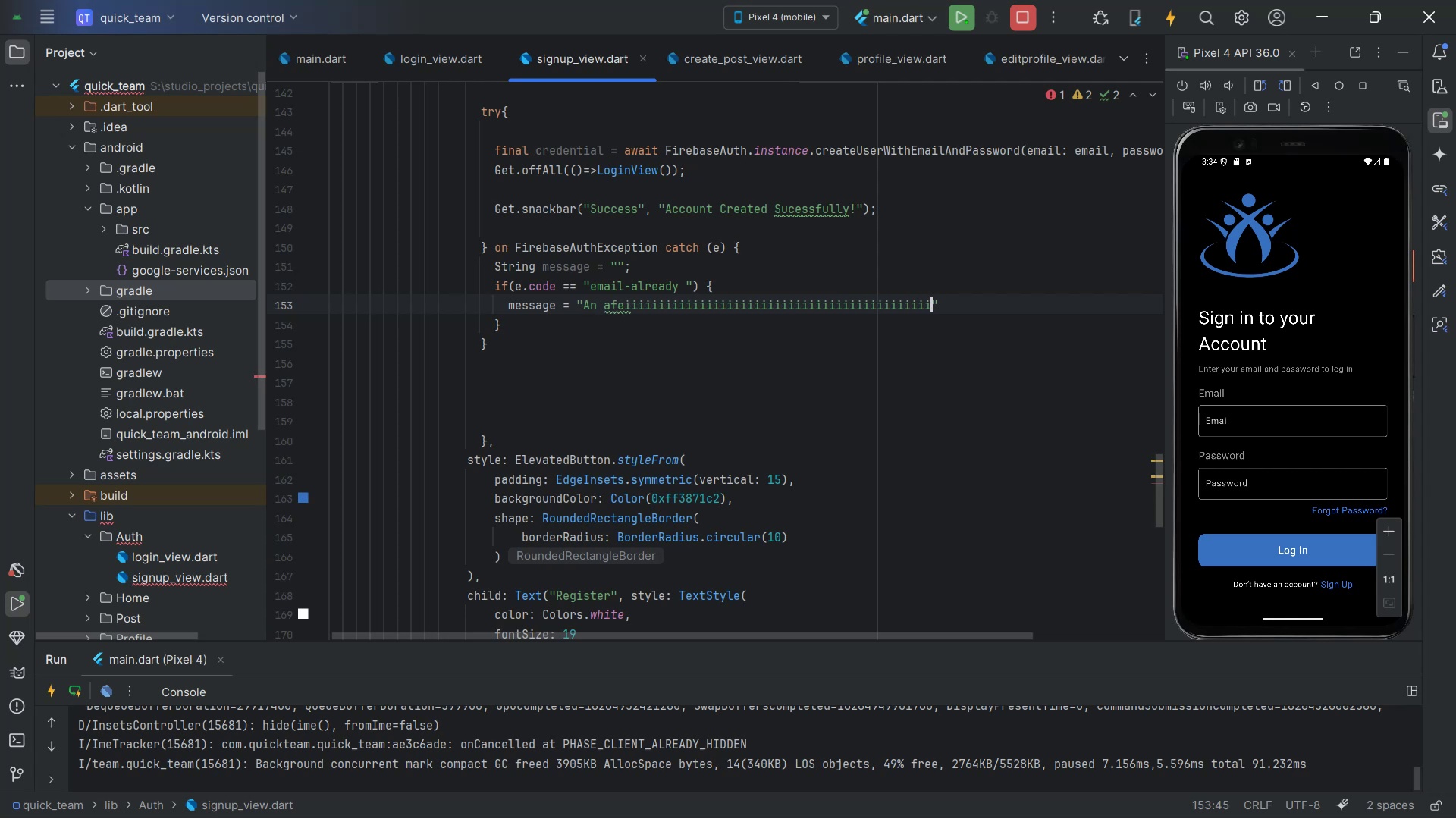 
hold_key(key=I, duration=1.52)
 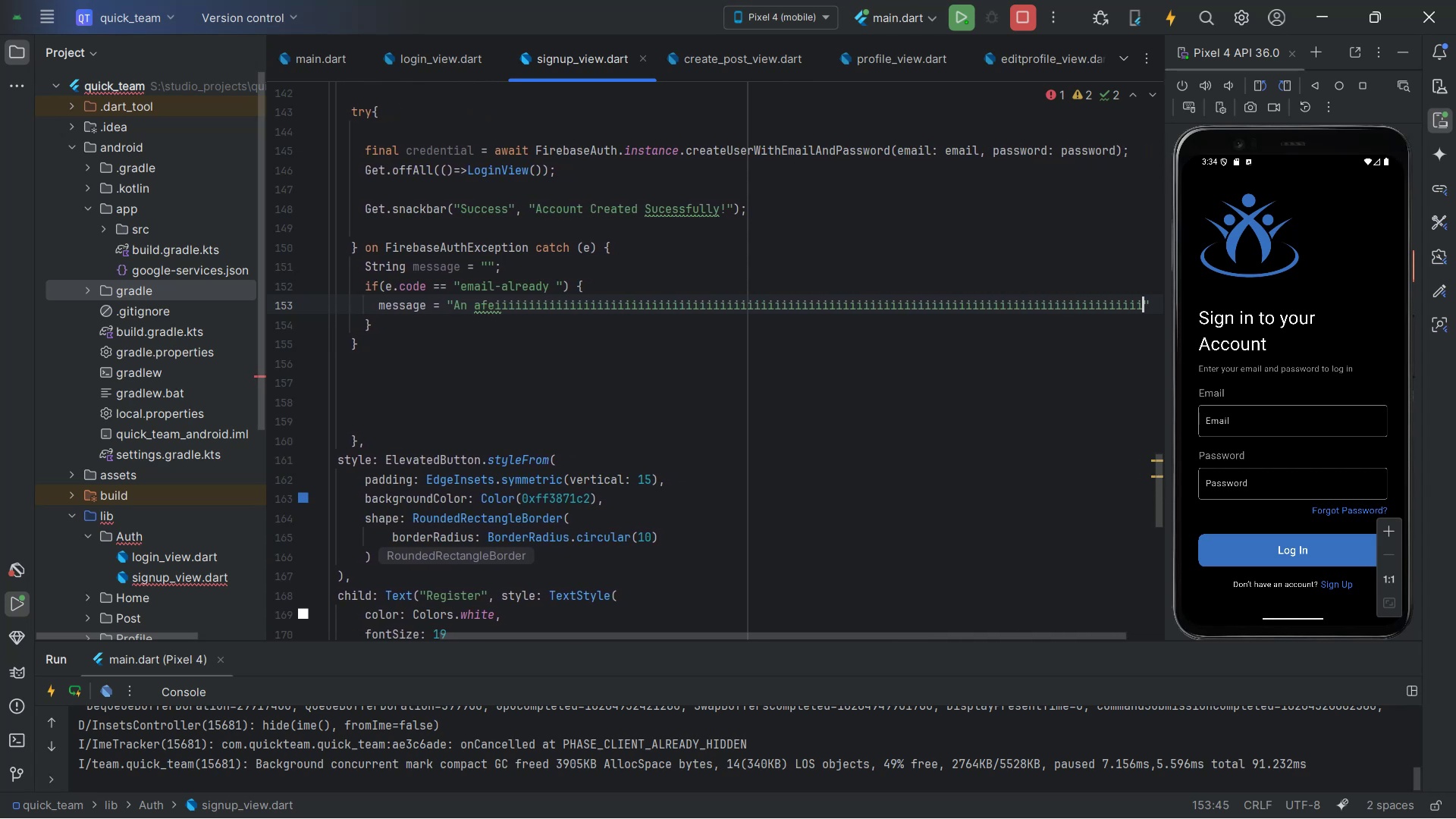 
hold_key(key=I, duration=1.53)
 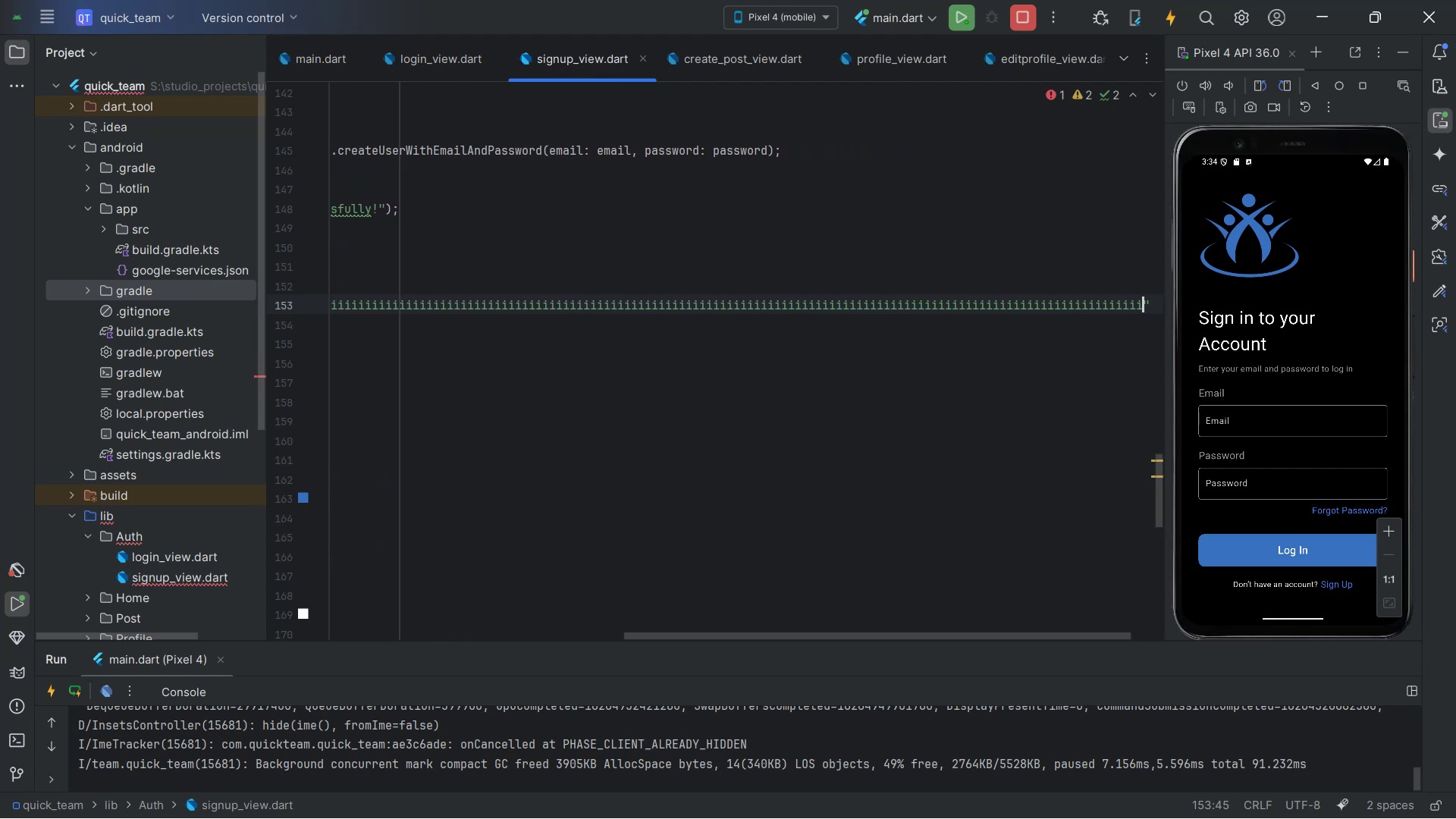 
hold_key(key=I, duration=1.52)
 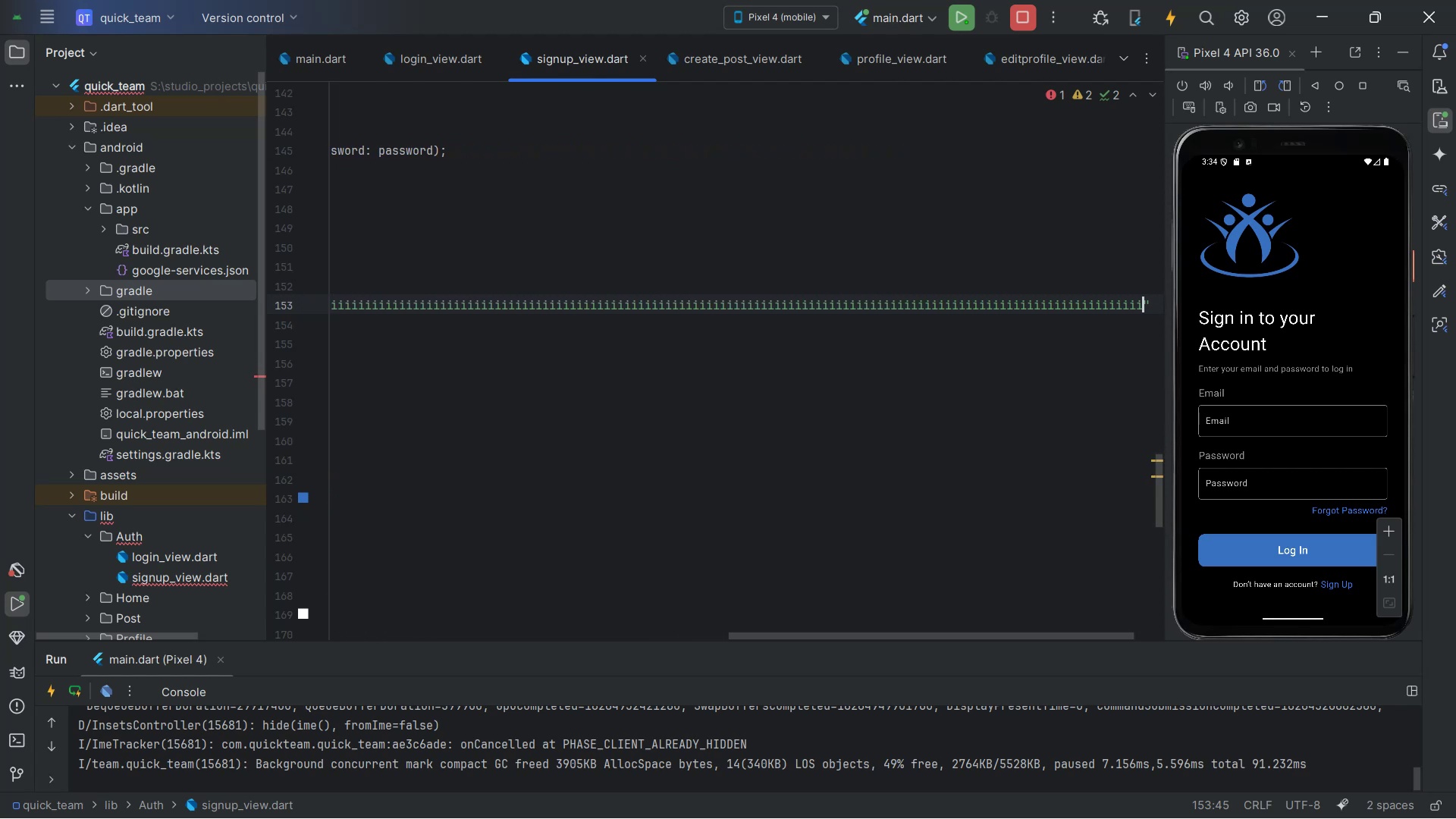 
hold_key(key=I, duration=1.53)
 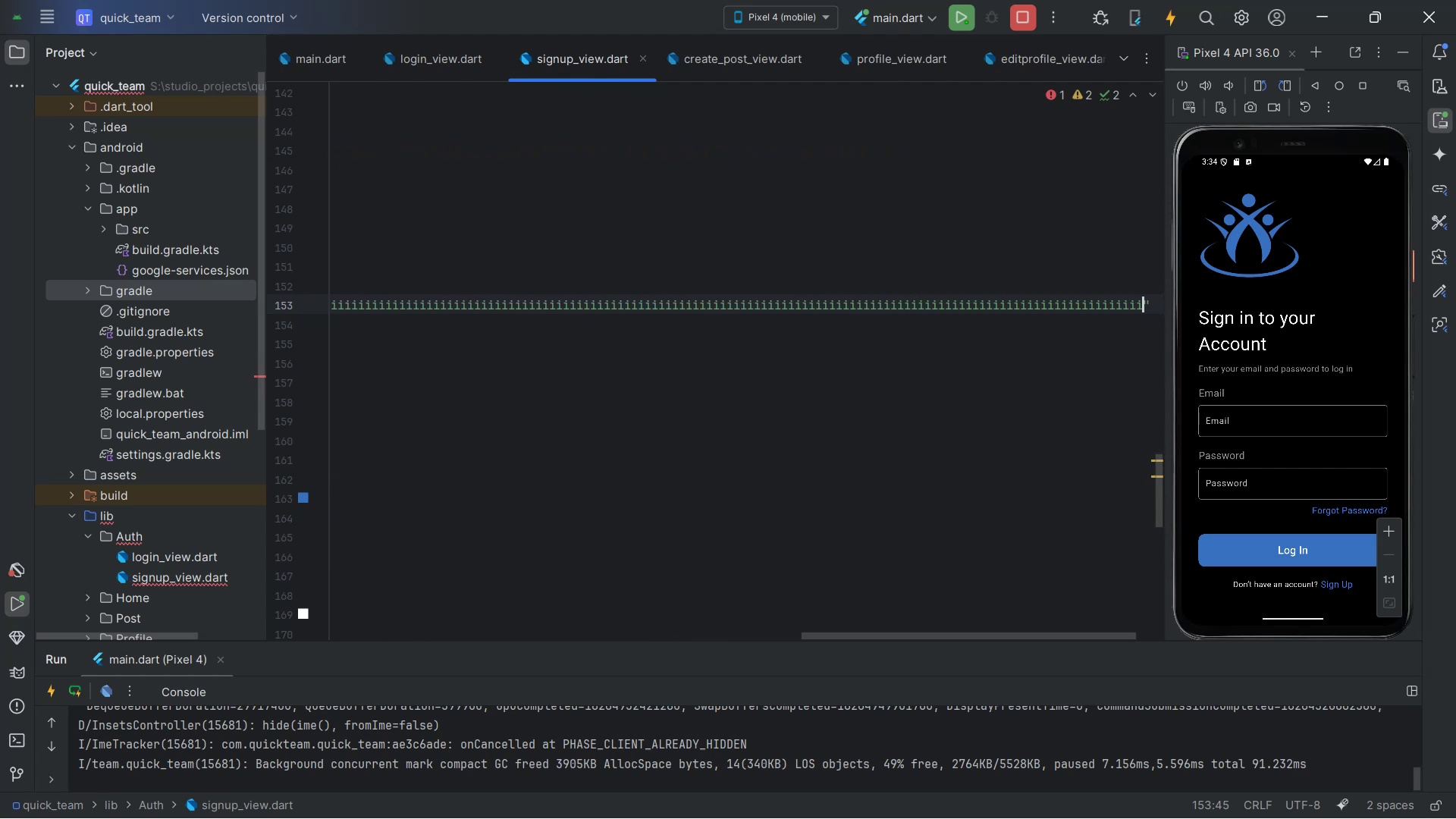 
hold_key(key=I, duration=1.52)
 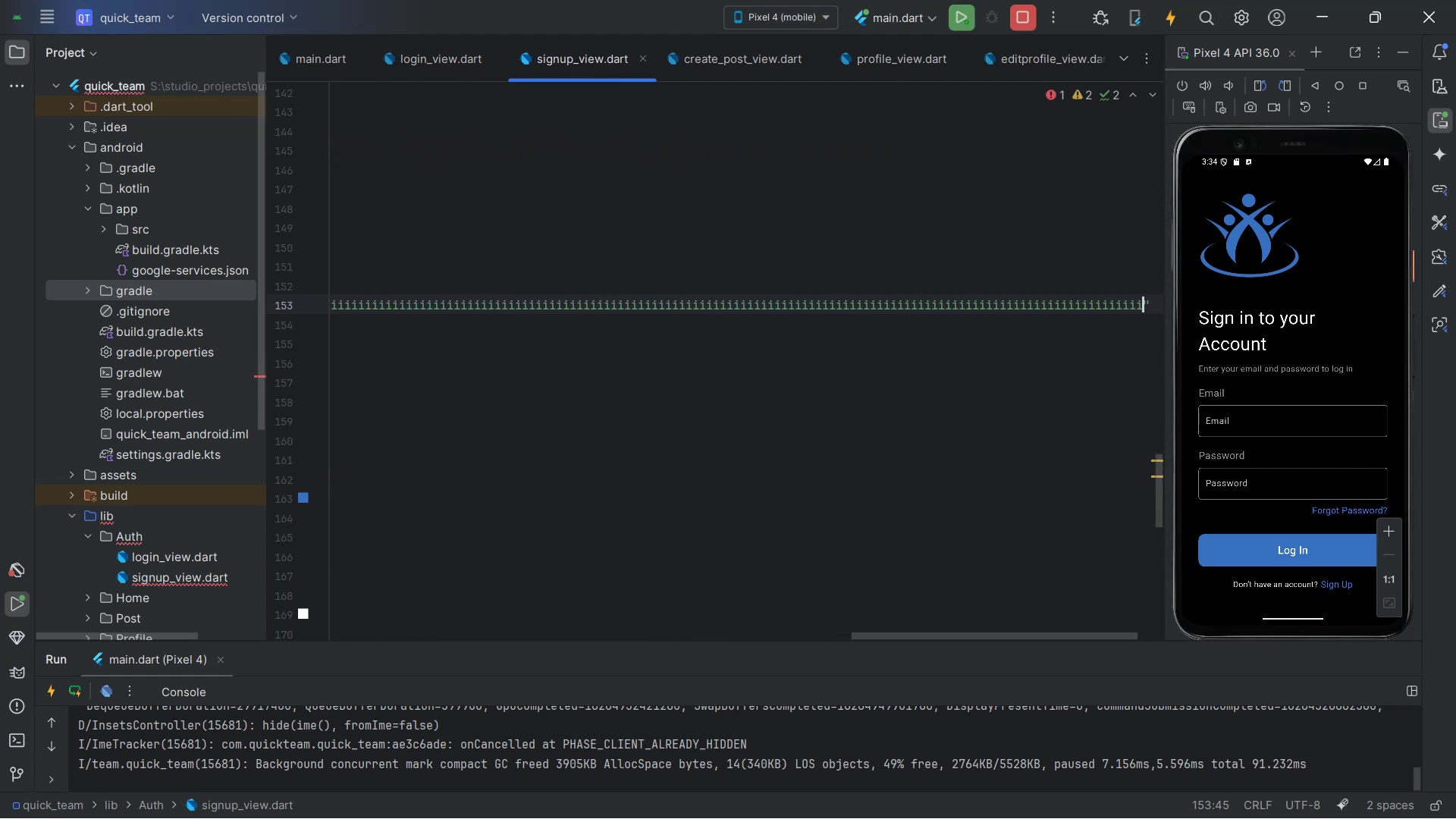 
hold_key(key=I, duration=1.53)
 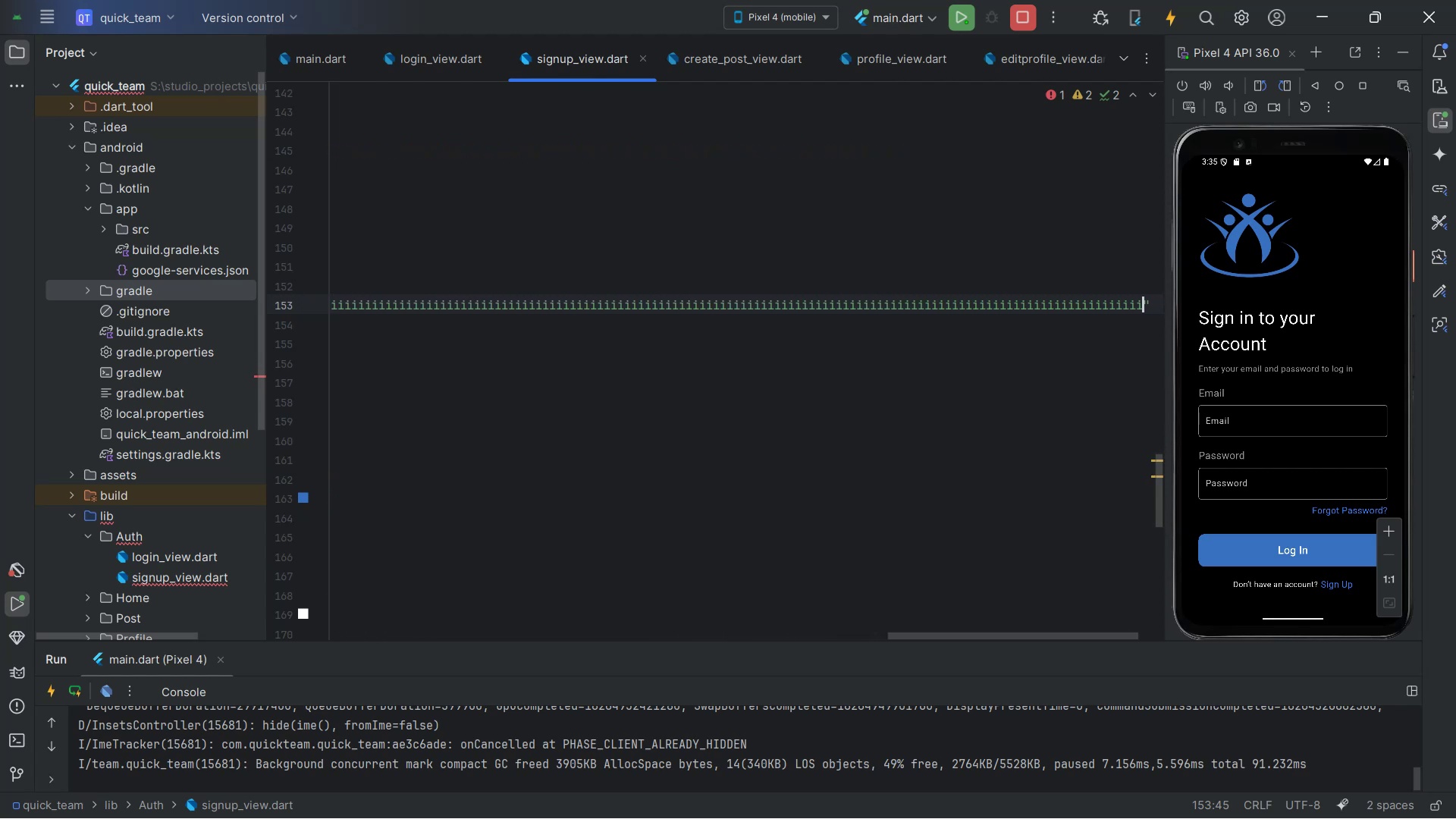 
hold_key(key=I, duration=1.52)
 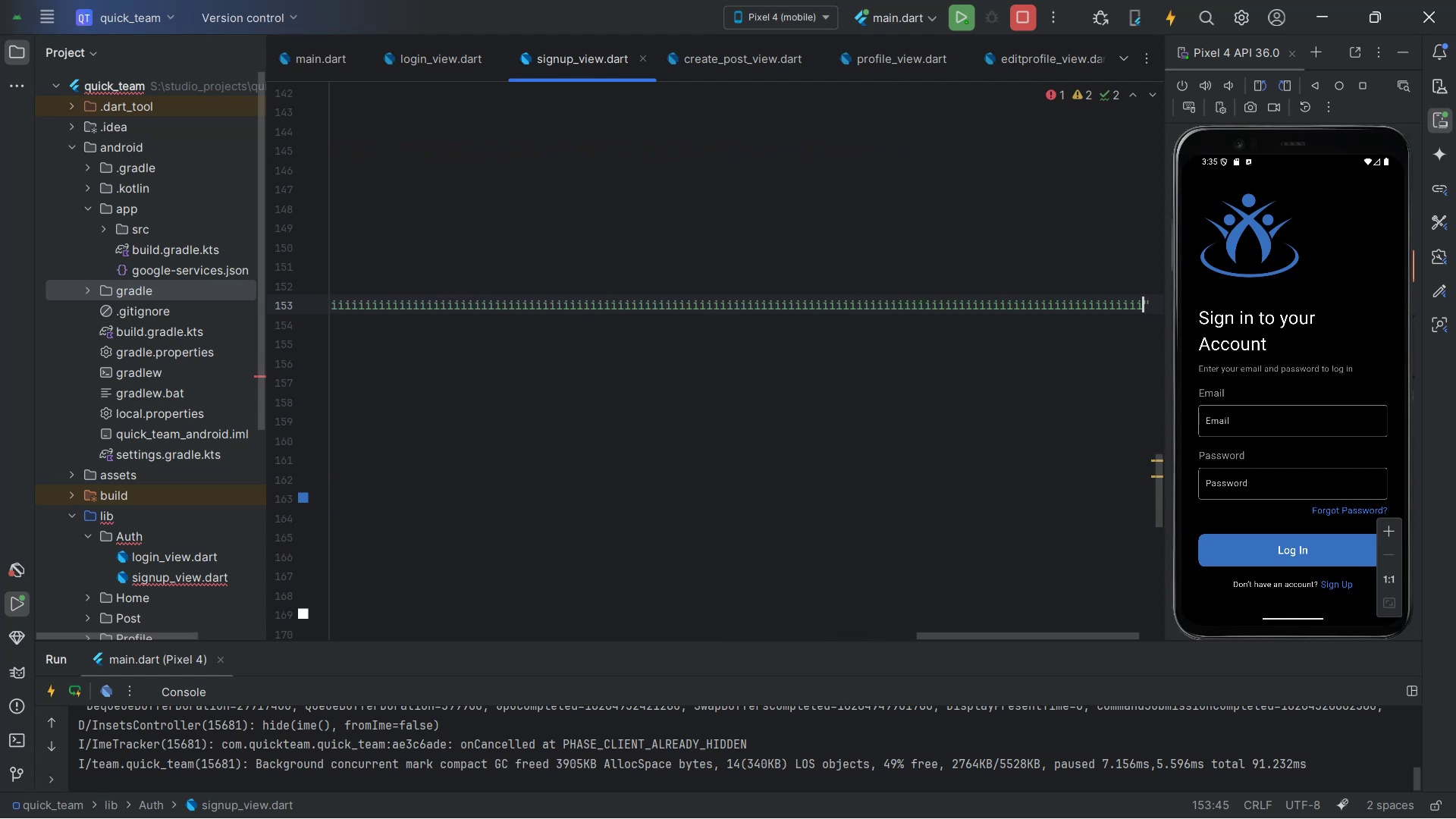 
hold_key(key=I, duration=1.52)
 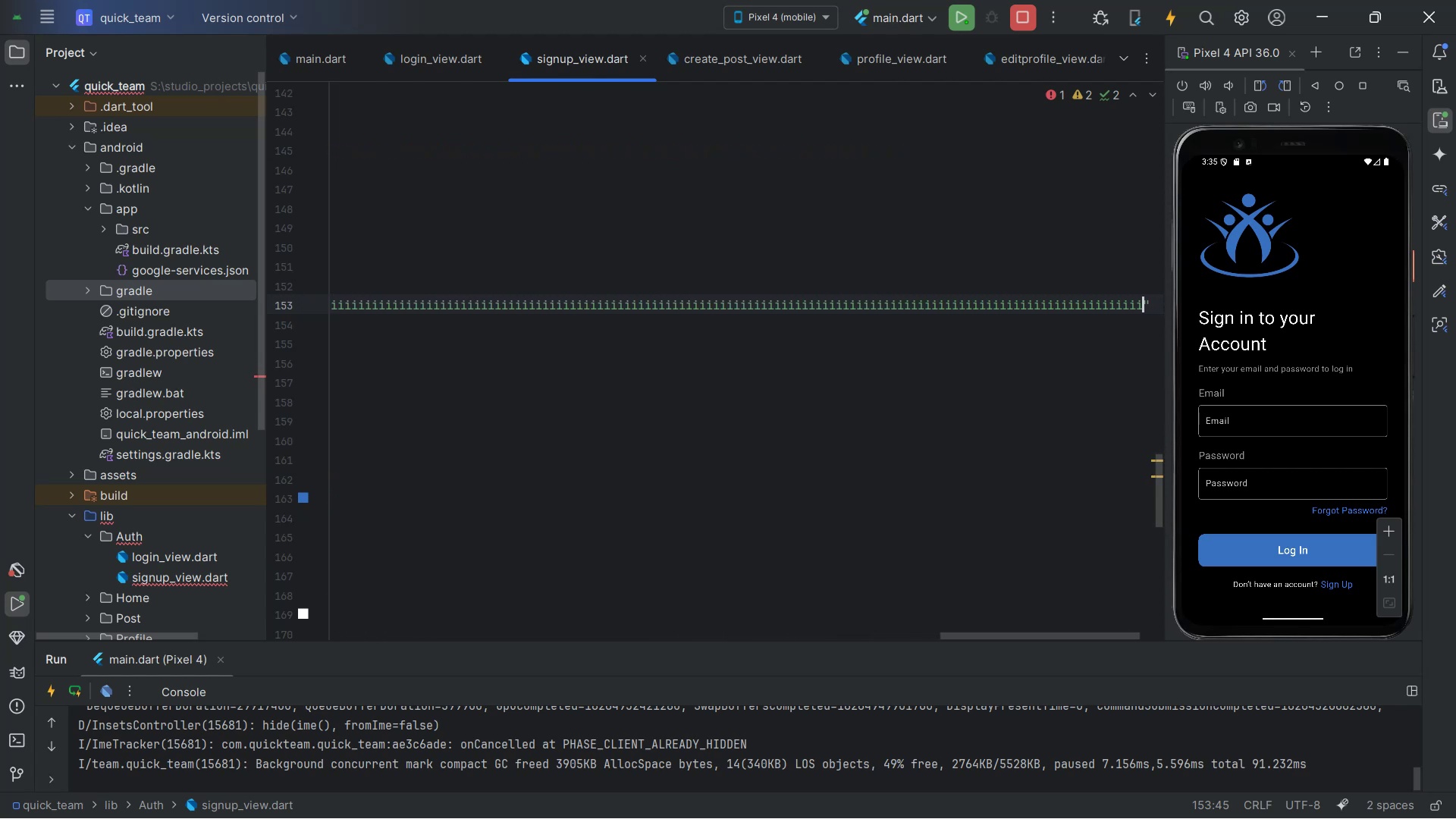 
hold_key(key=I, duration=1.5)
 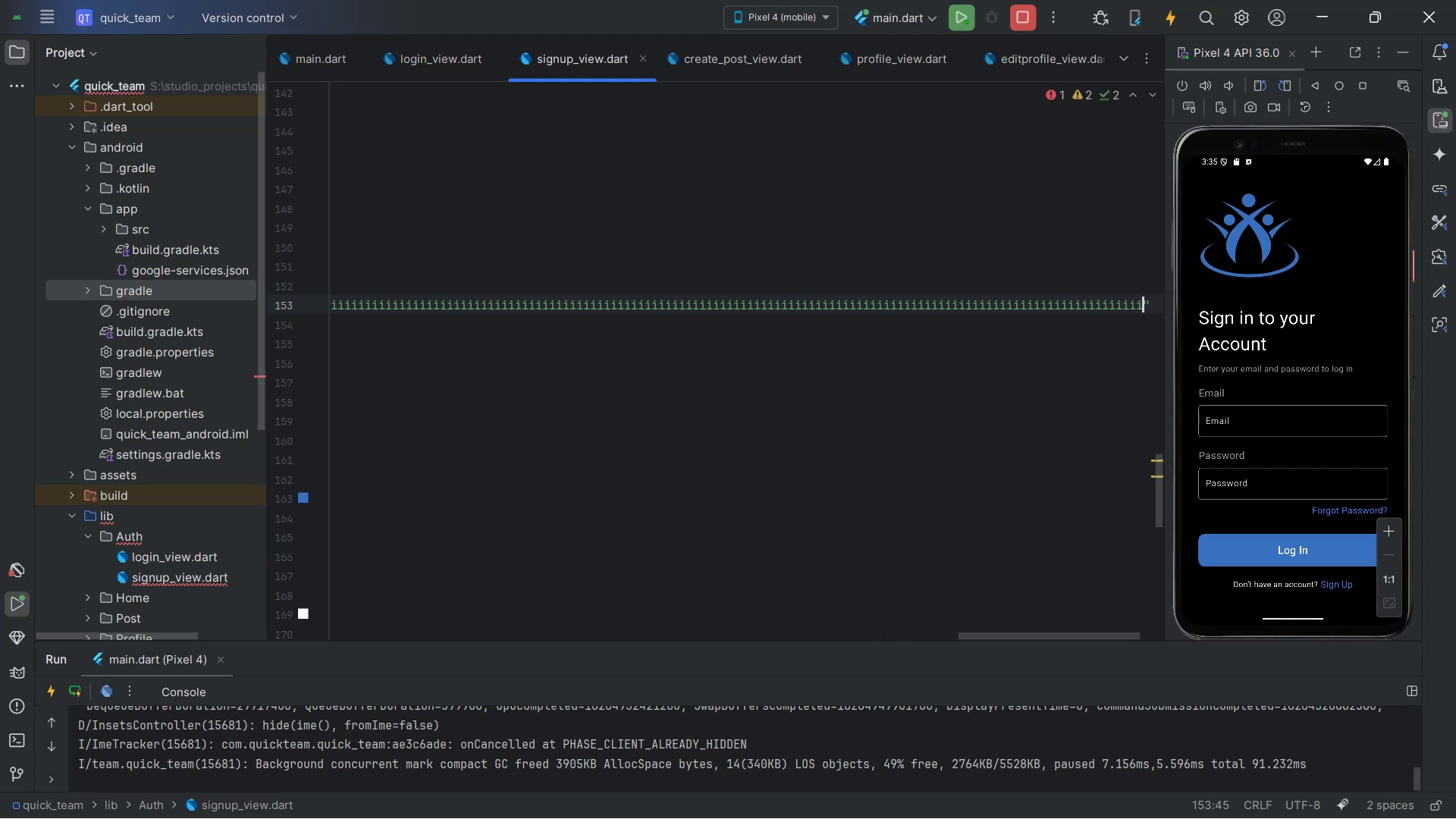 
hold_key(key=I, duration=1.51)
 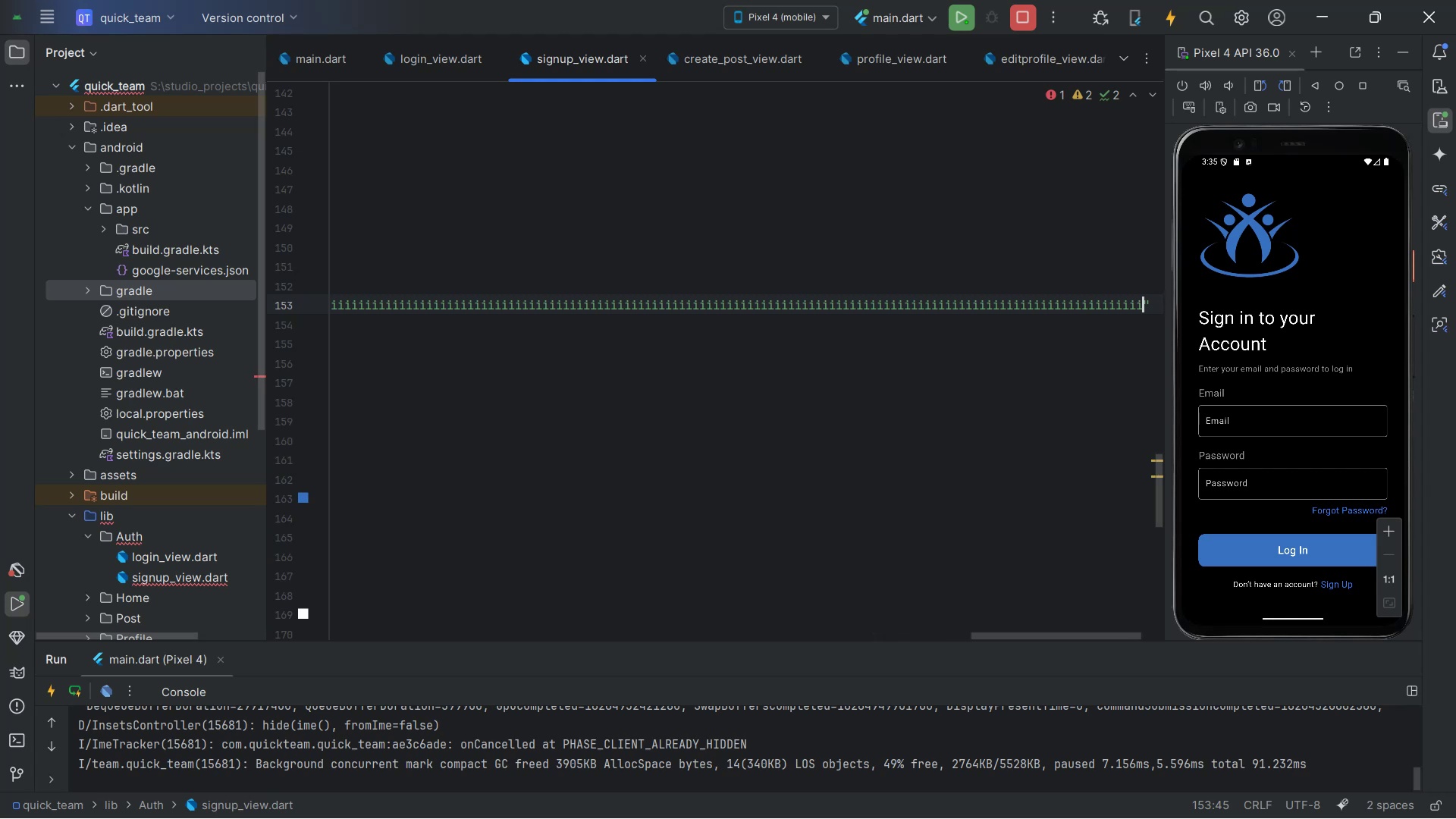 
type(iiiiii)
 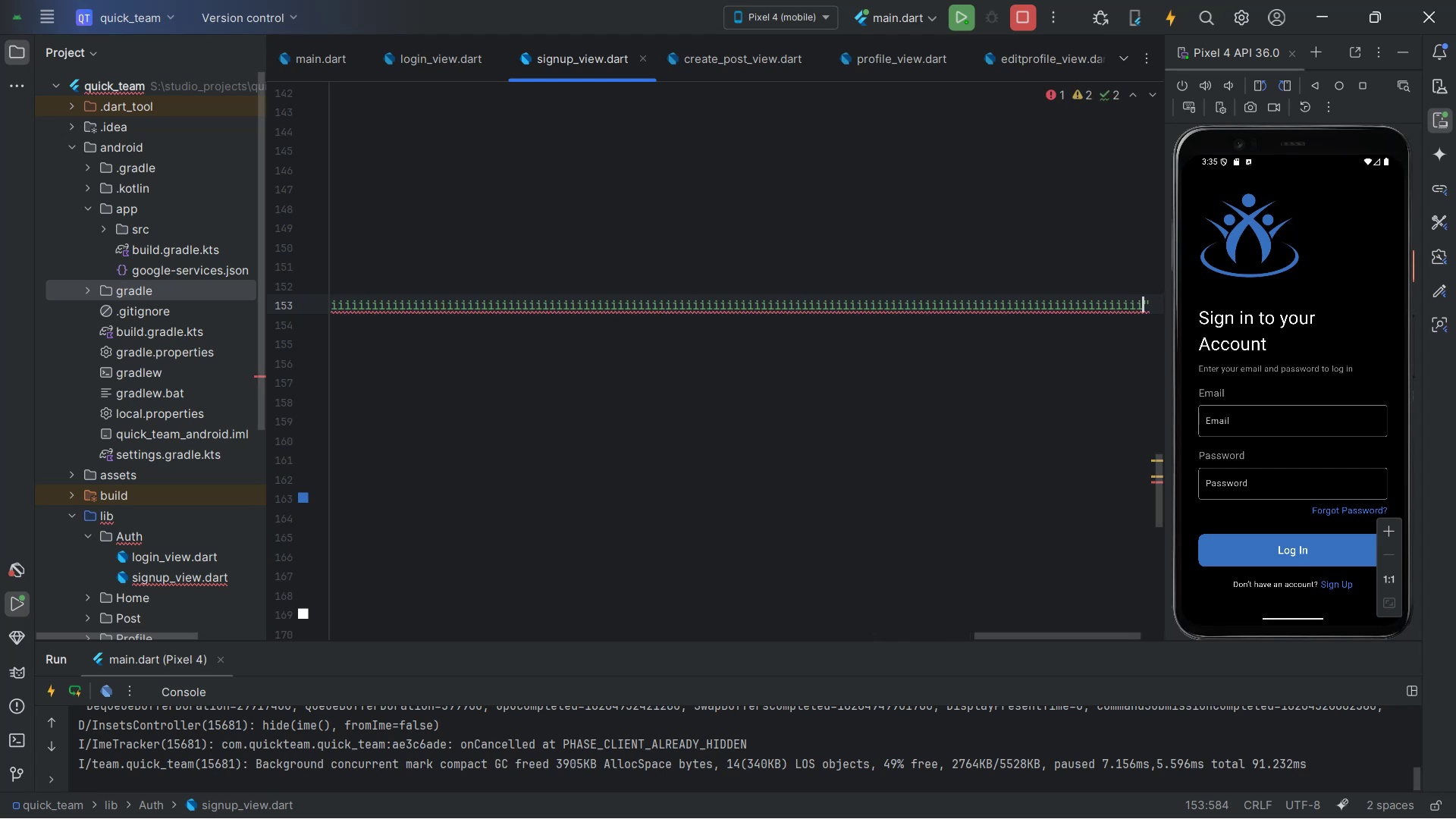 
hold_key(key=Backspace, duration=1.52)
 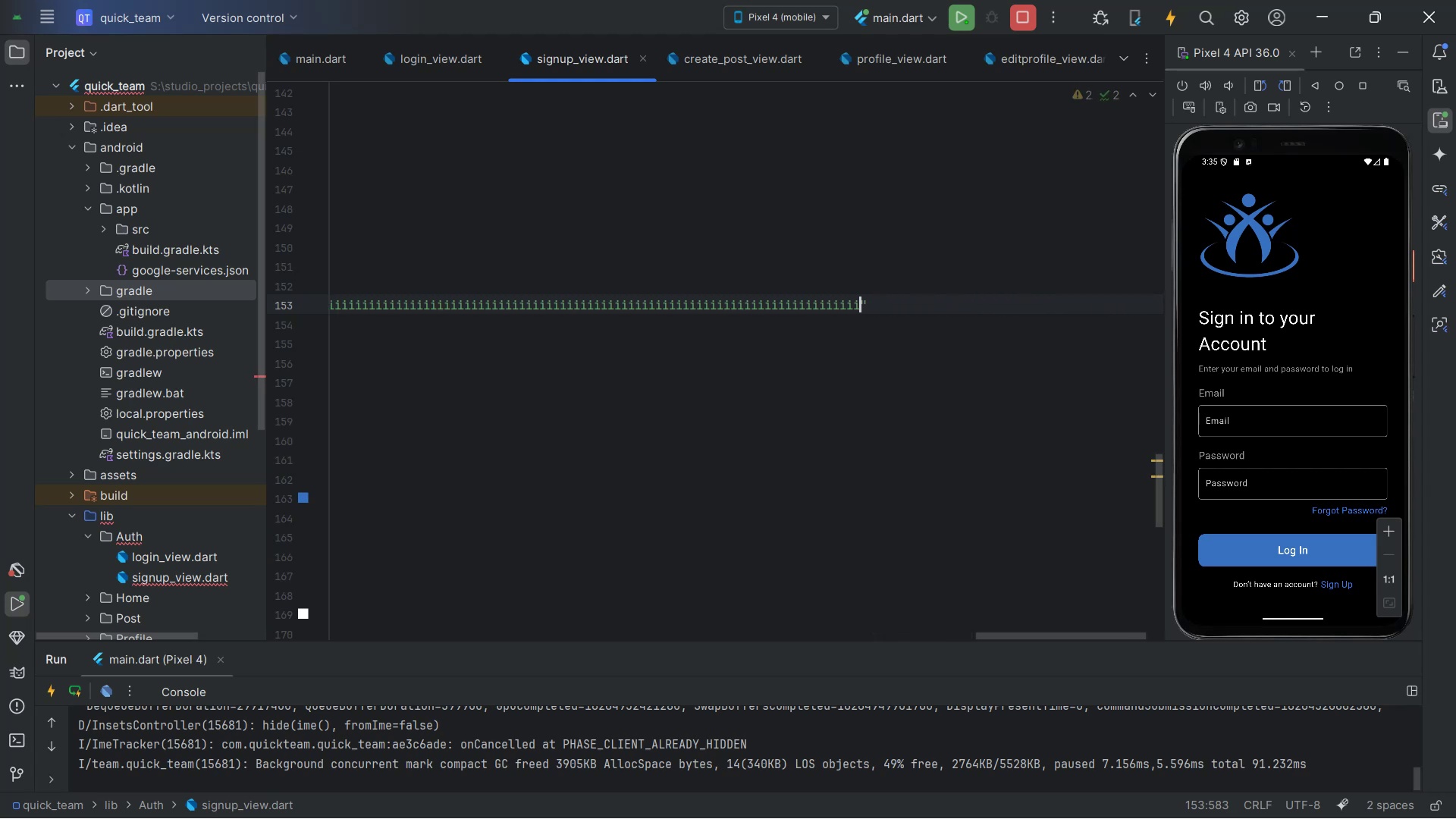 
hold_key(key=Backspace, duration=1.53)
 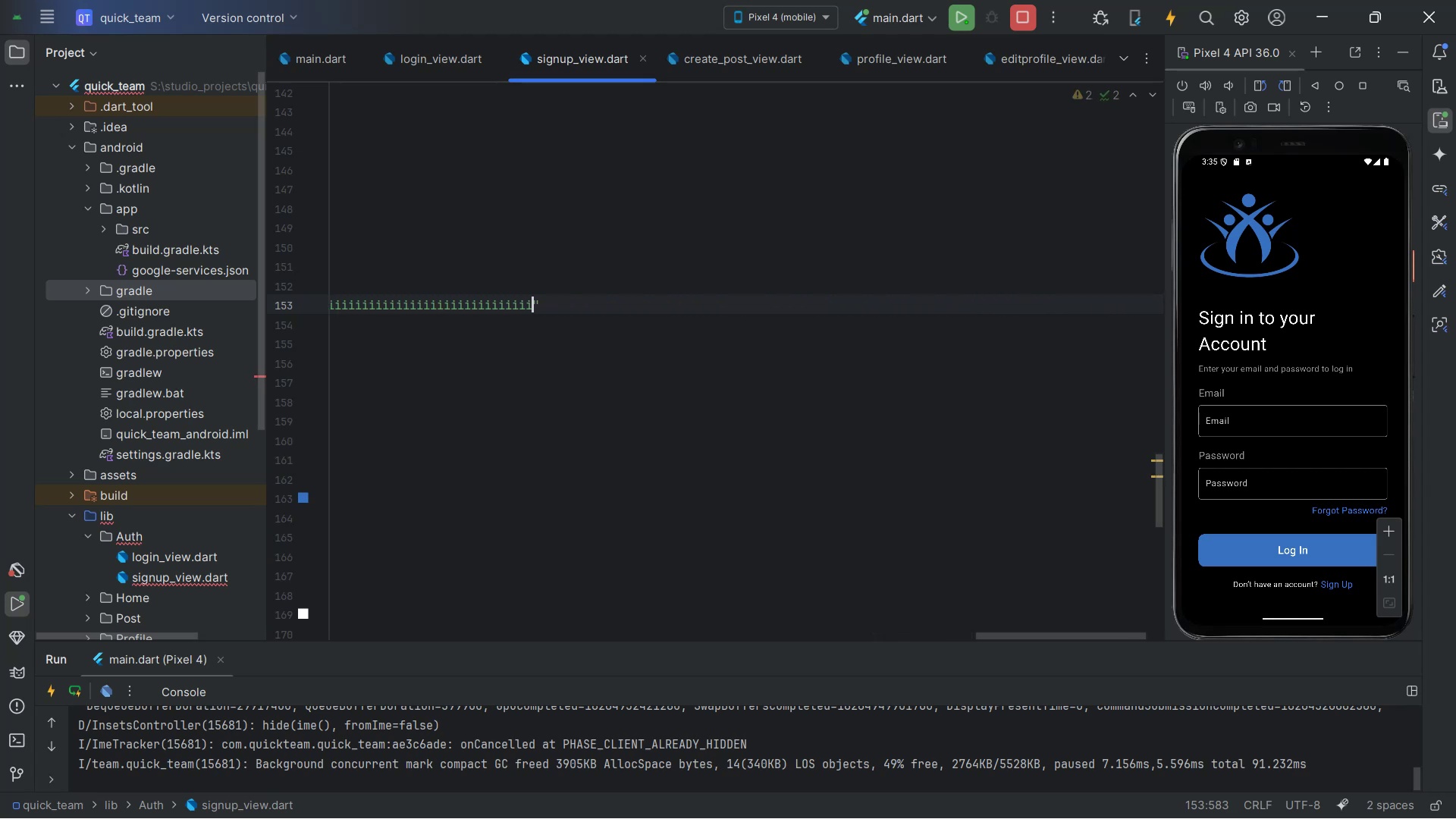 
hold_key(key=Backspace, duration=1.5)
 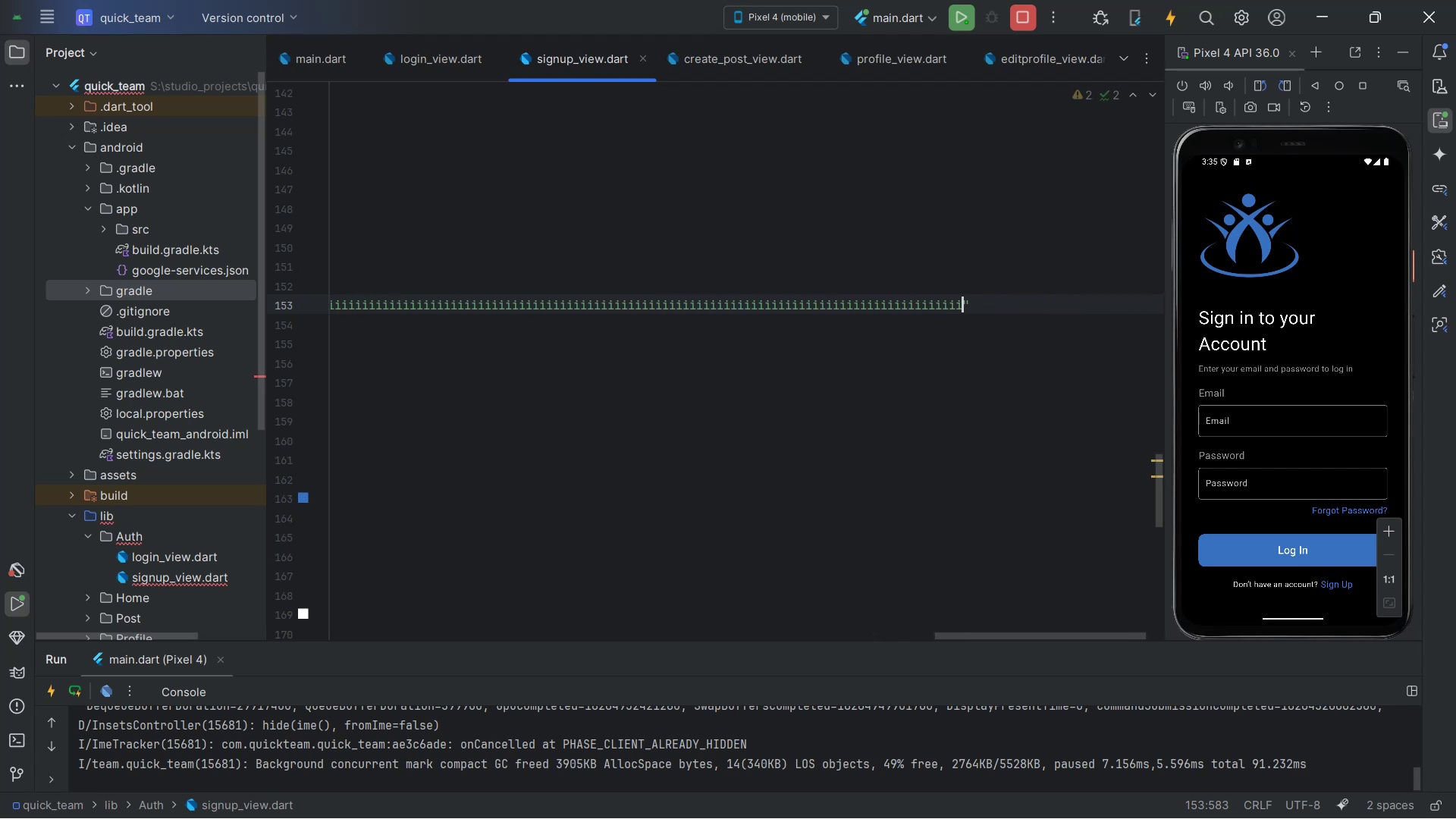 
hold_key(key=Backspace, duration=1.52)
 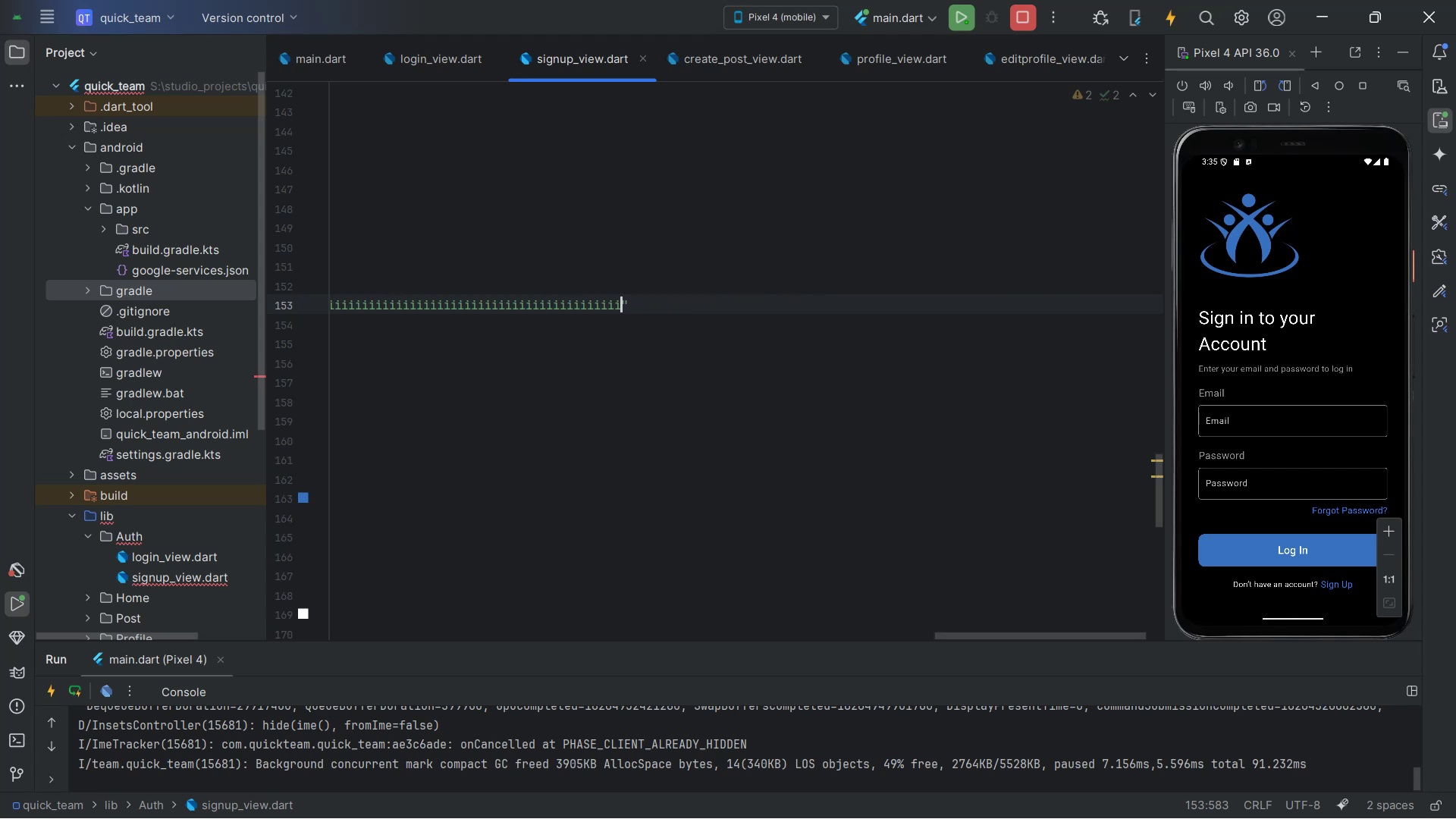 
hold_key(key=Backspace, duration=1.53)
 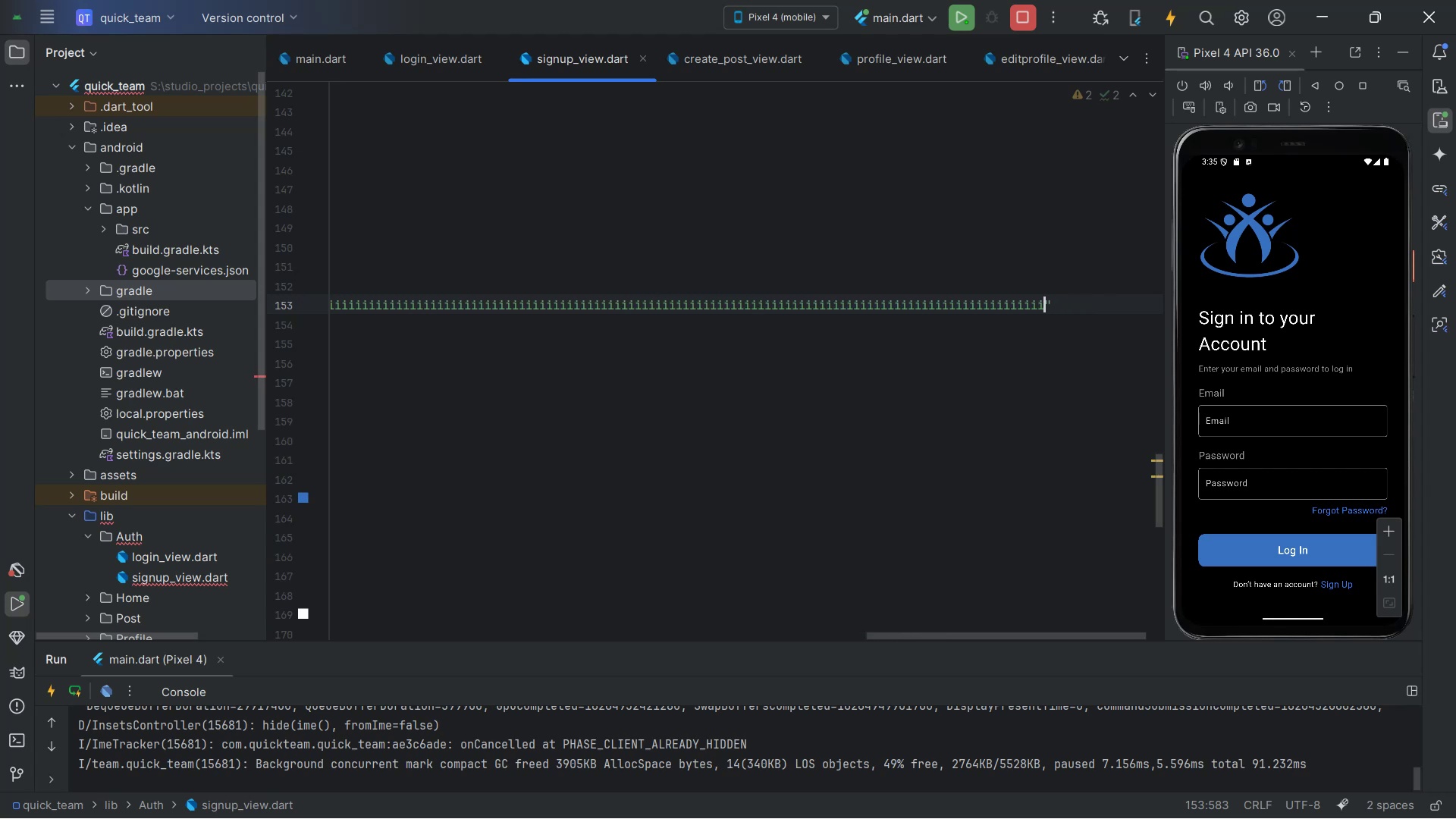 
hold_key(key=Backspace, duration=1.53)
 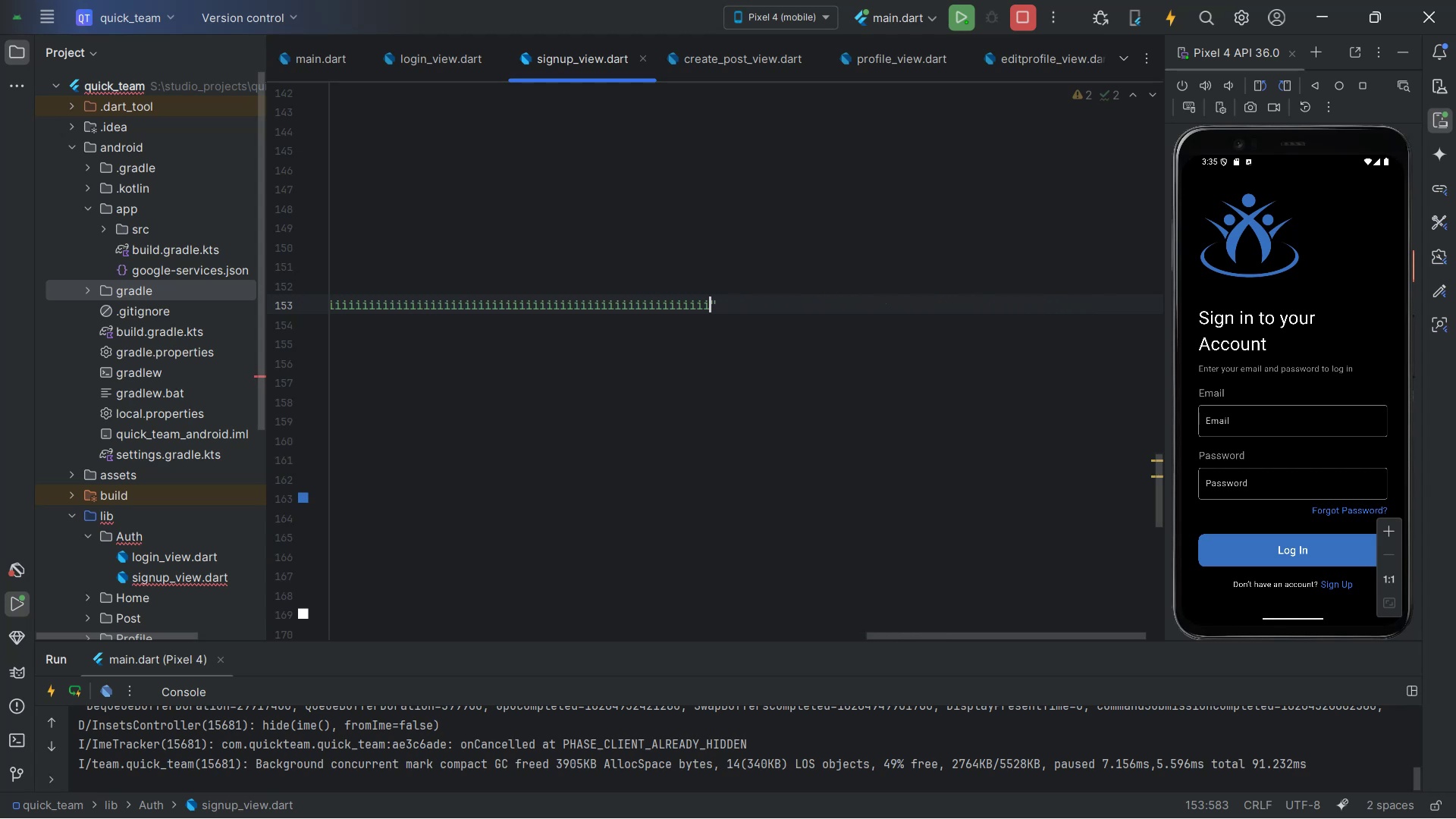 
hold_key(key=Backspace, duration=1.53)
 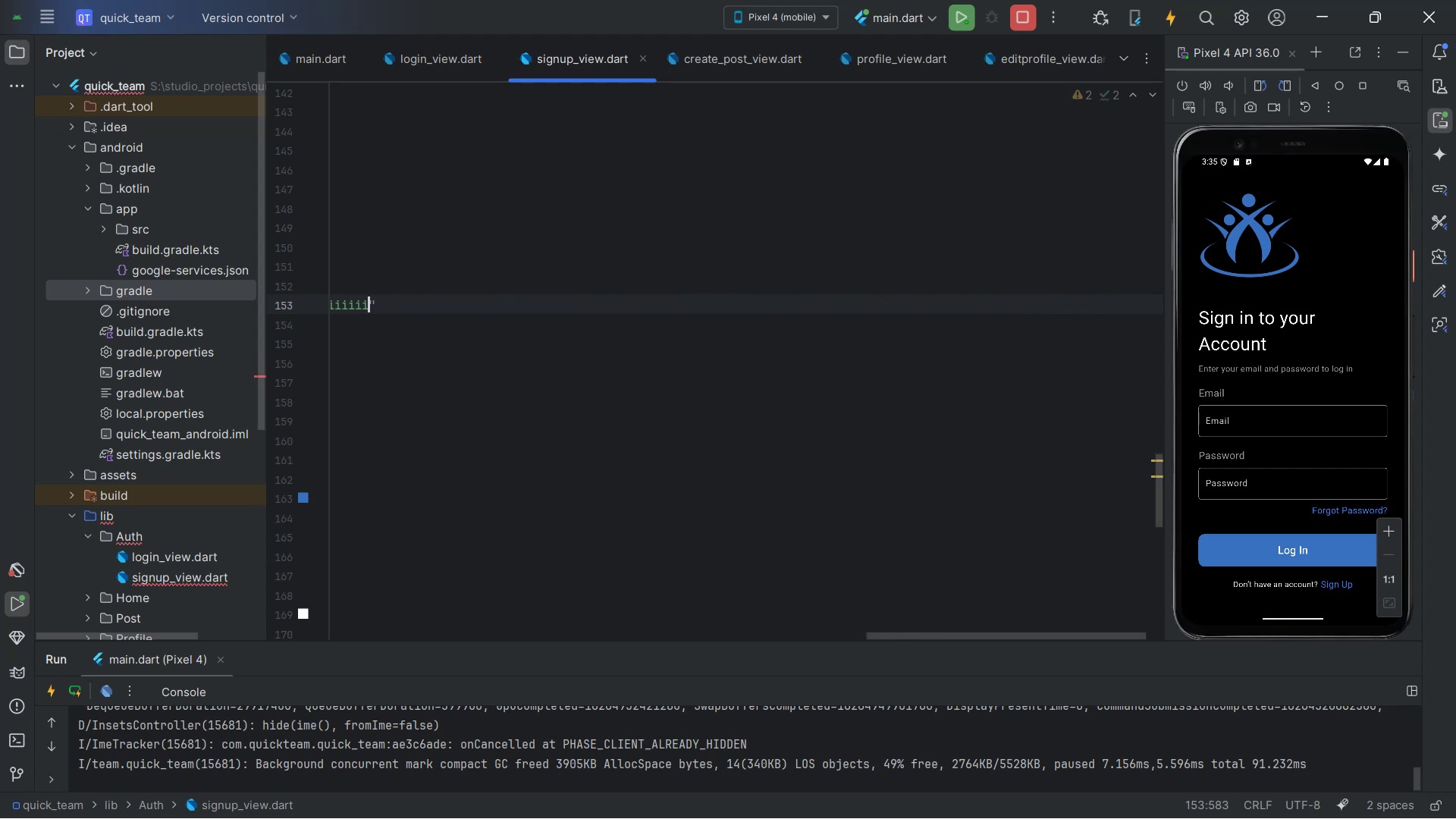 
hold_key(key=Backspace, duration=1.52)
 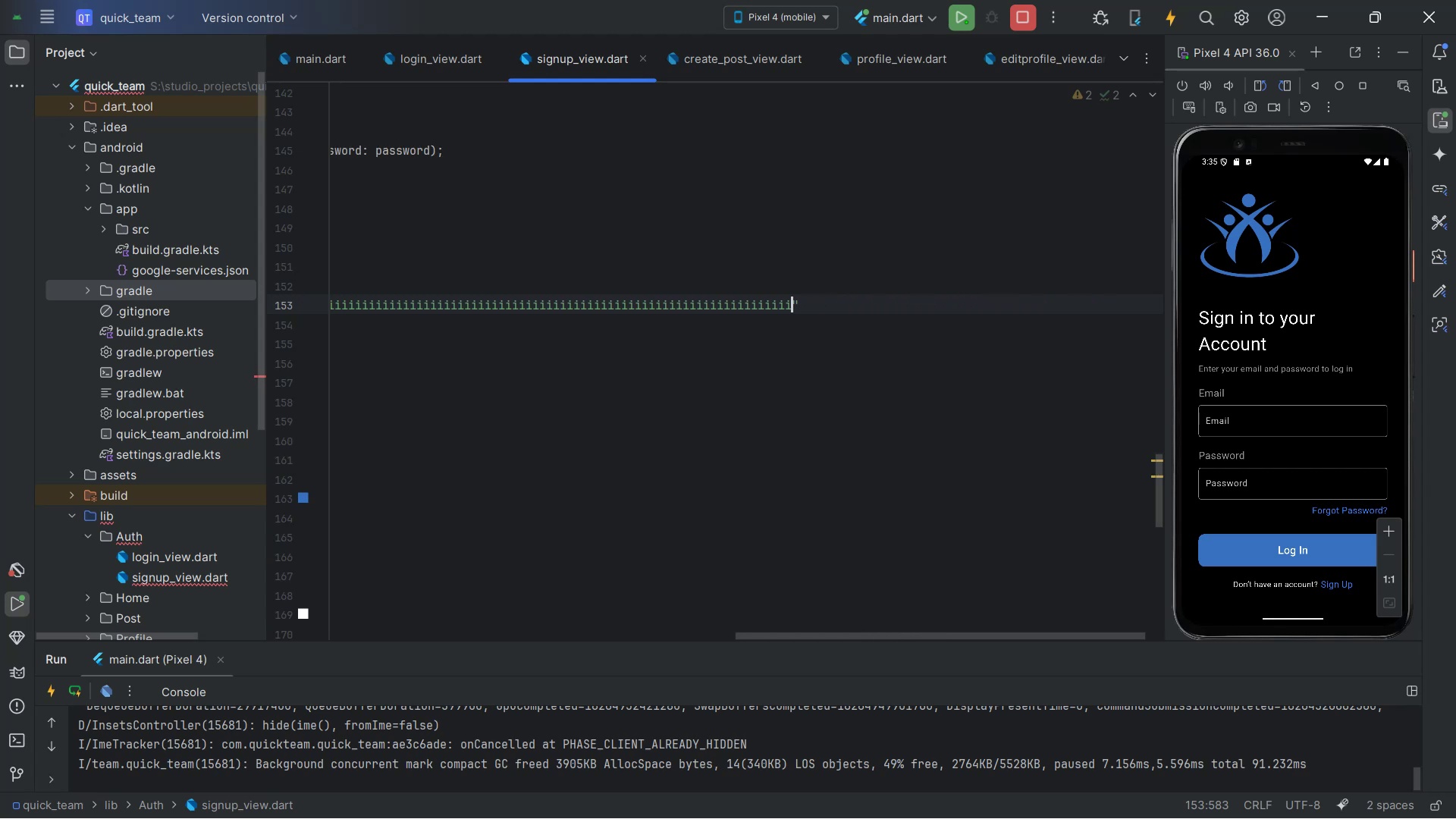 
hold_key(key=Backspace, duration=1.53)
 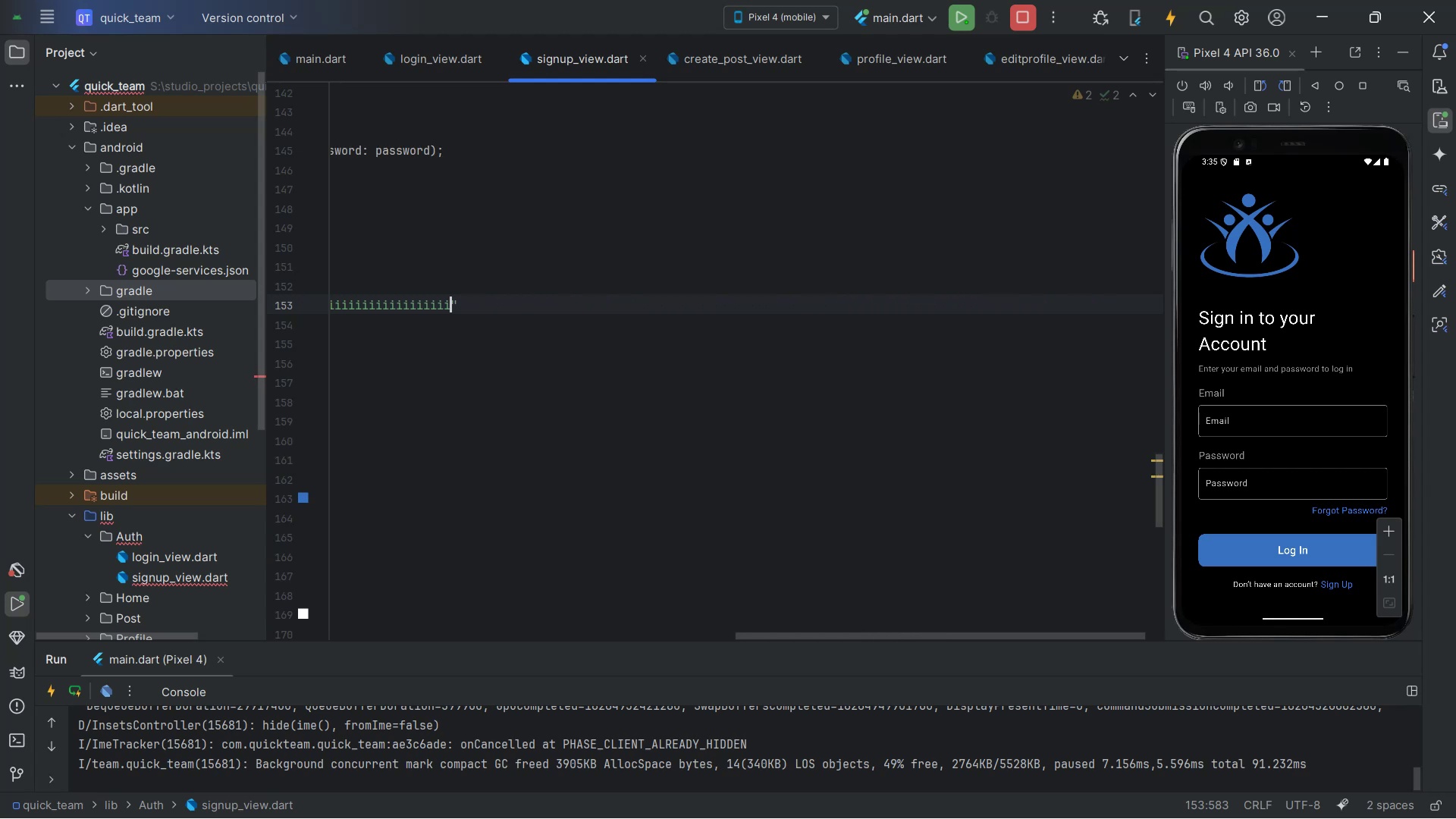 
hold_key(key=Backspace, duration=1.28)
 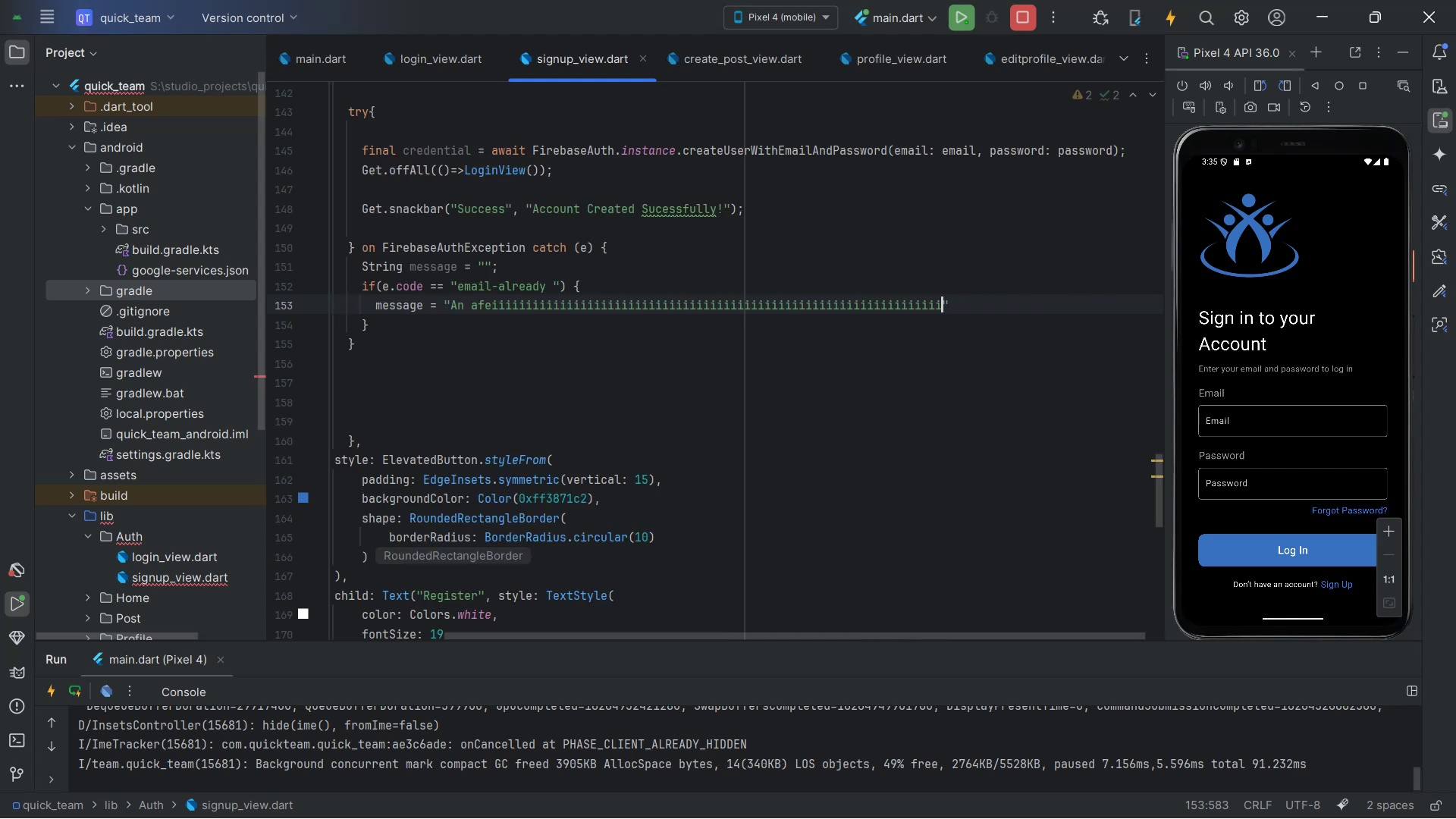 
hold_key(key=Backspace, duration=1.51)
 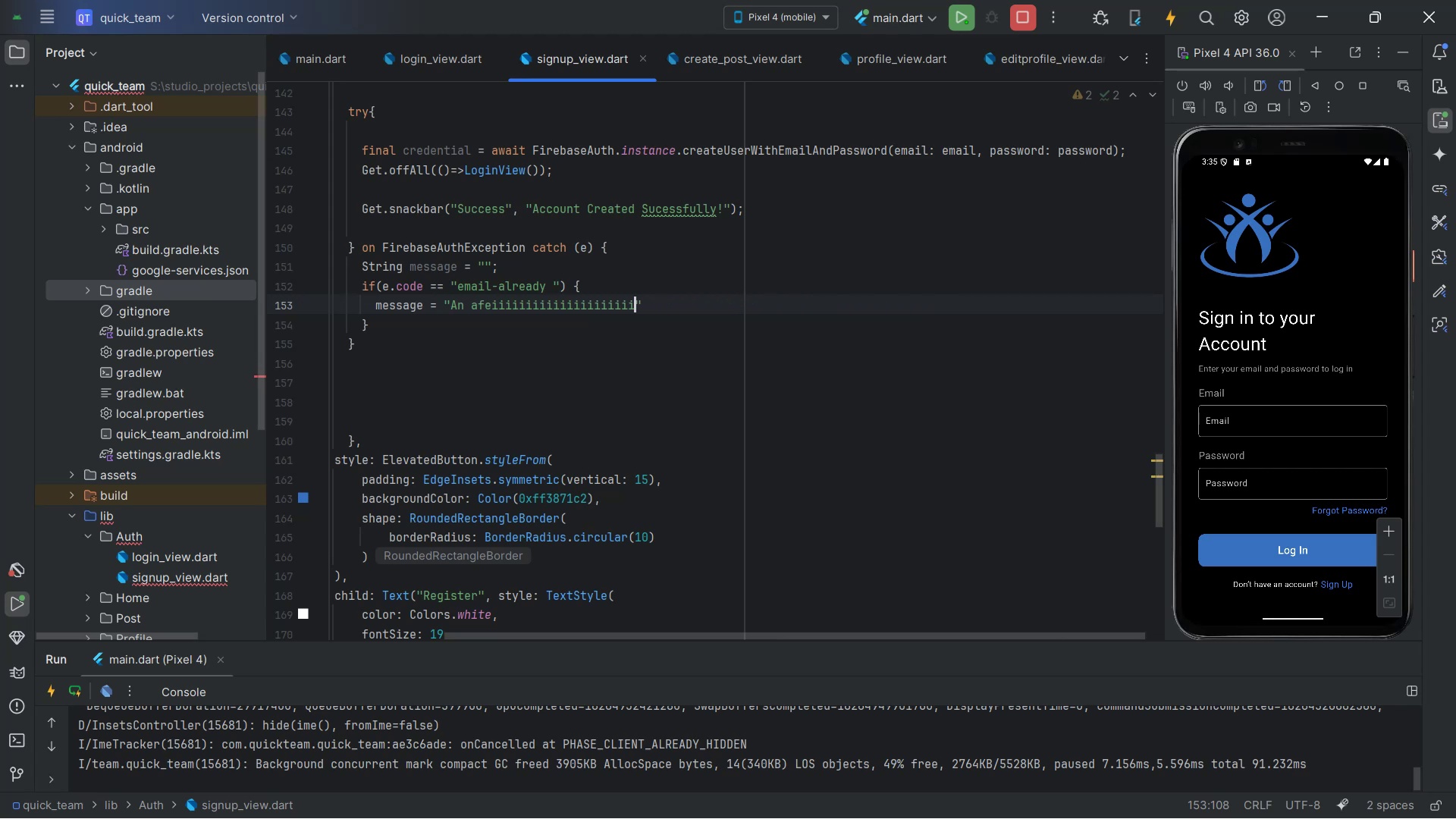 
hold_key(key=Backspace, duration=0.74)
 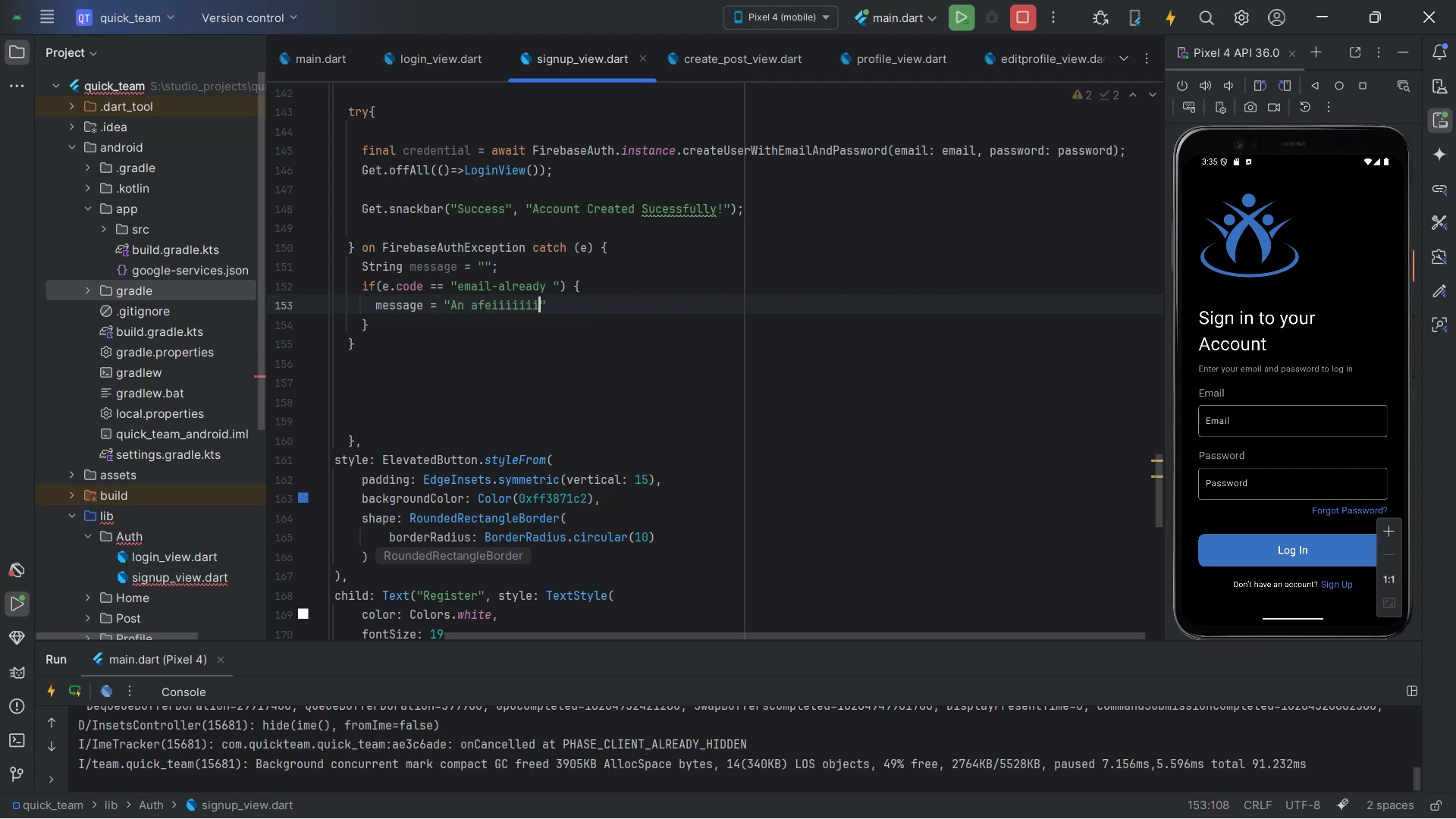 
key(Backspace)
 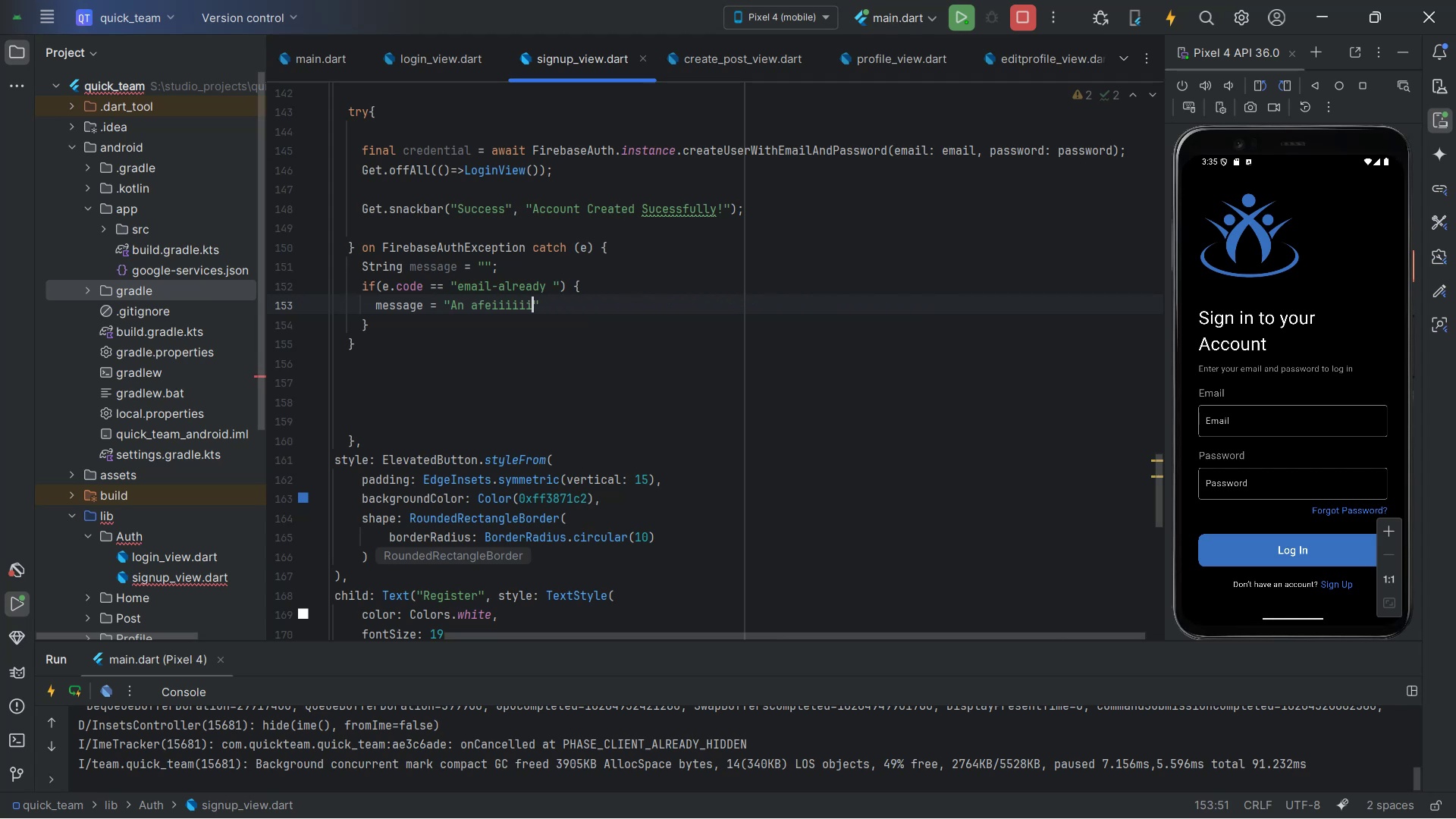 
key(Backspace)
 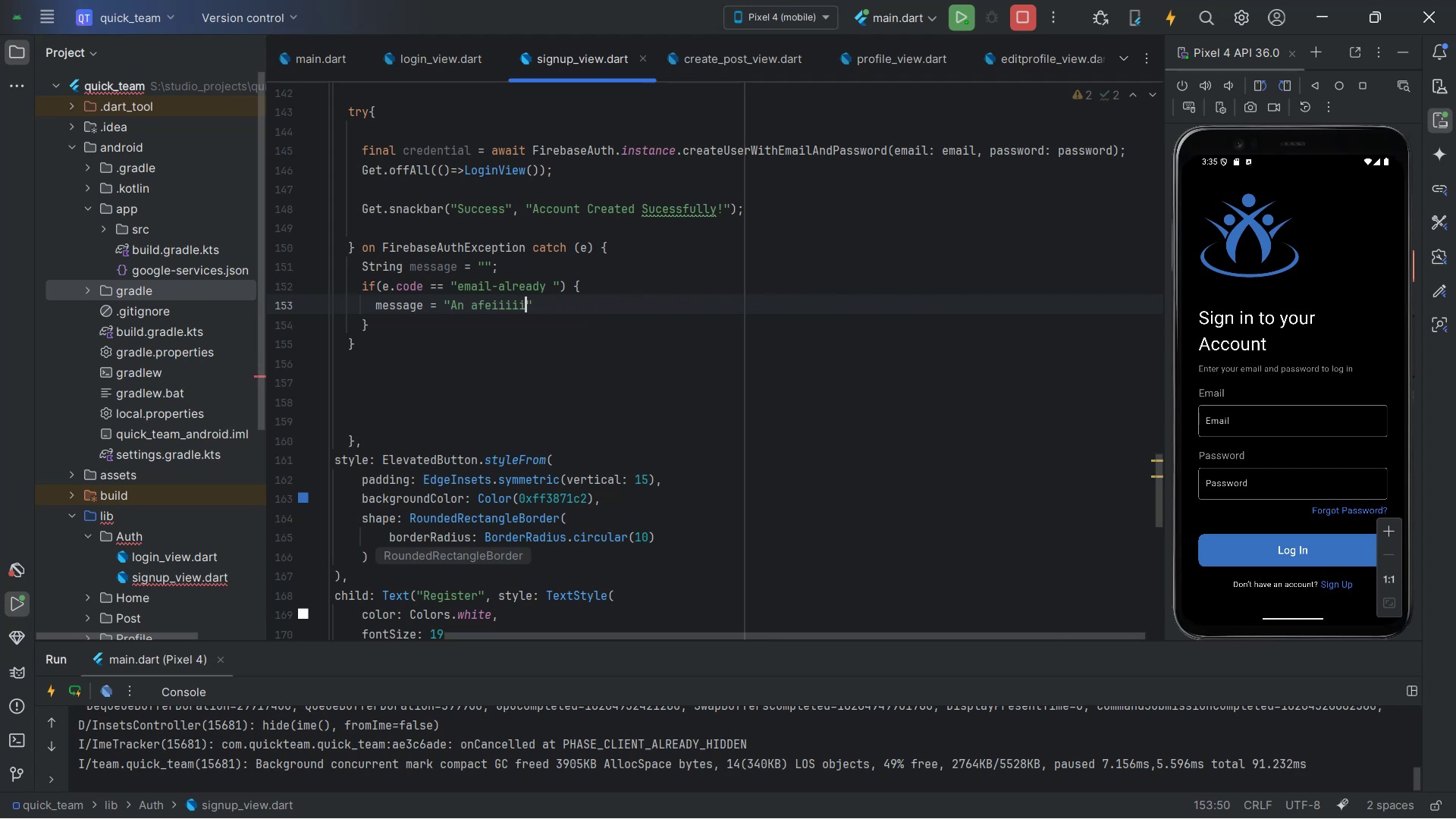 
key(Backspace)
 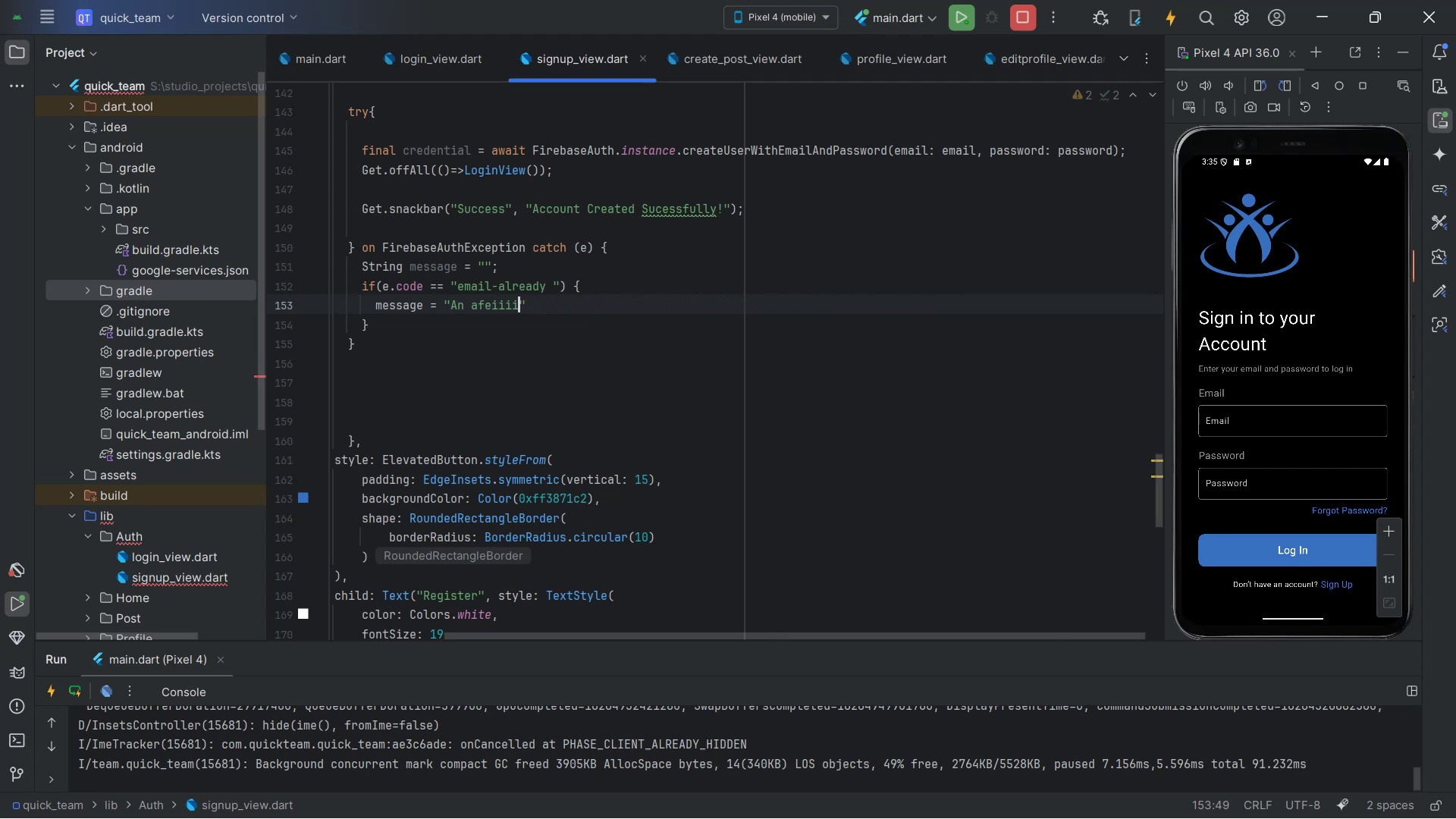 
key(Backspace)
 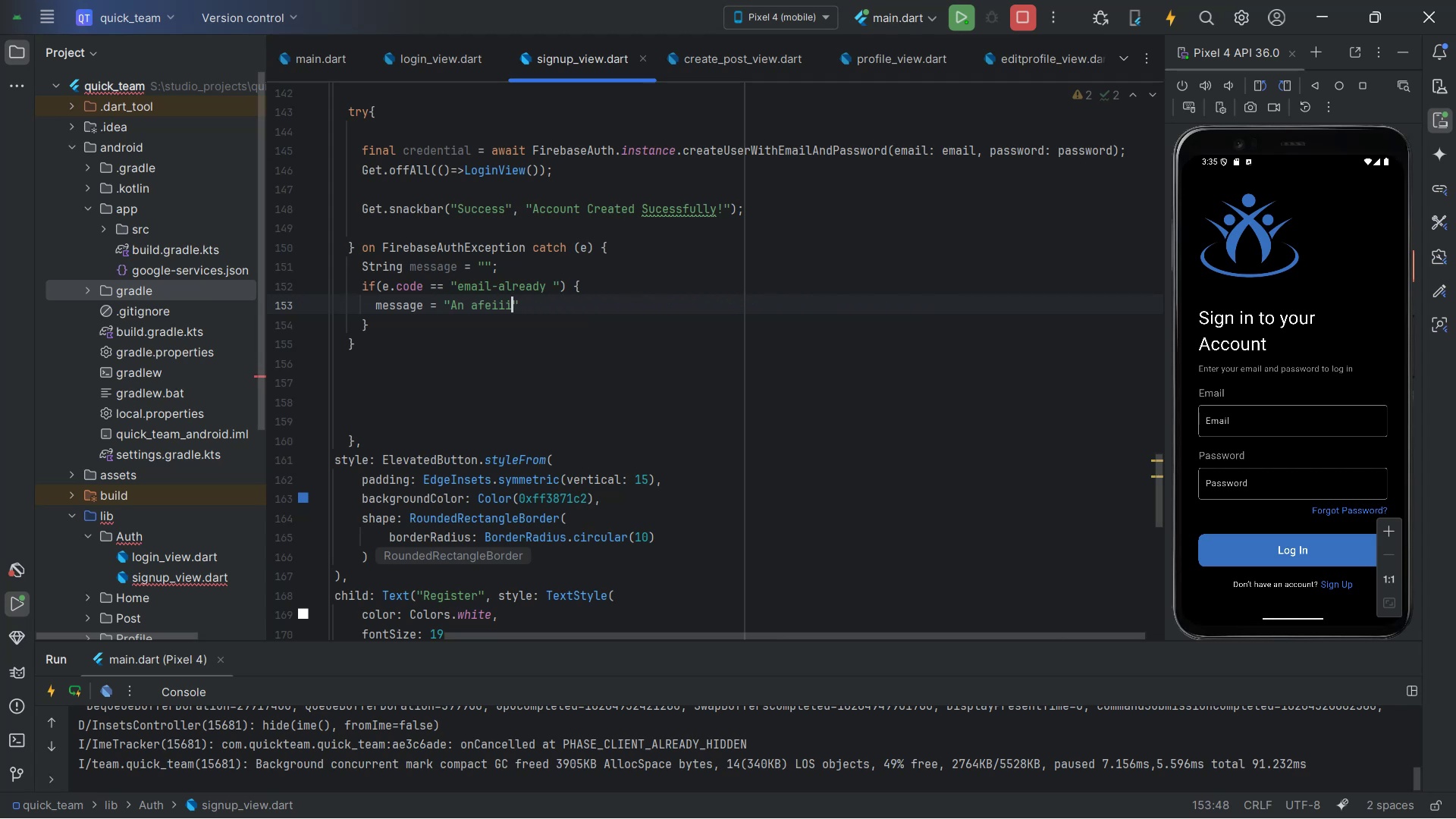 
key(Backspace)
 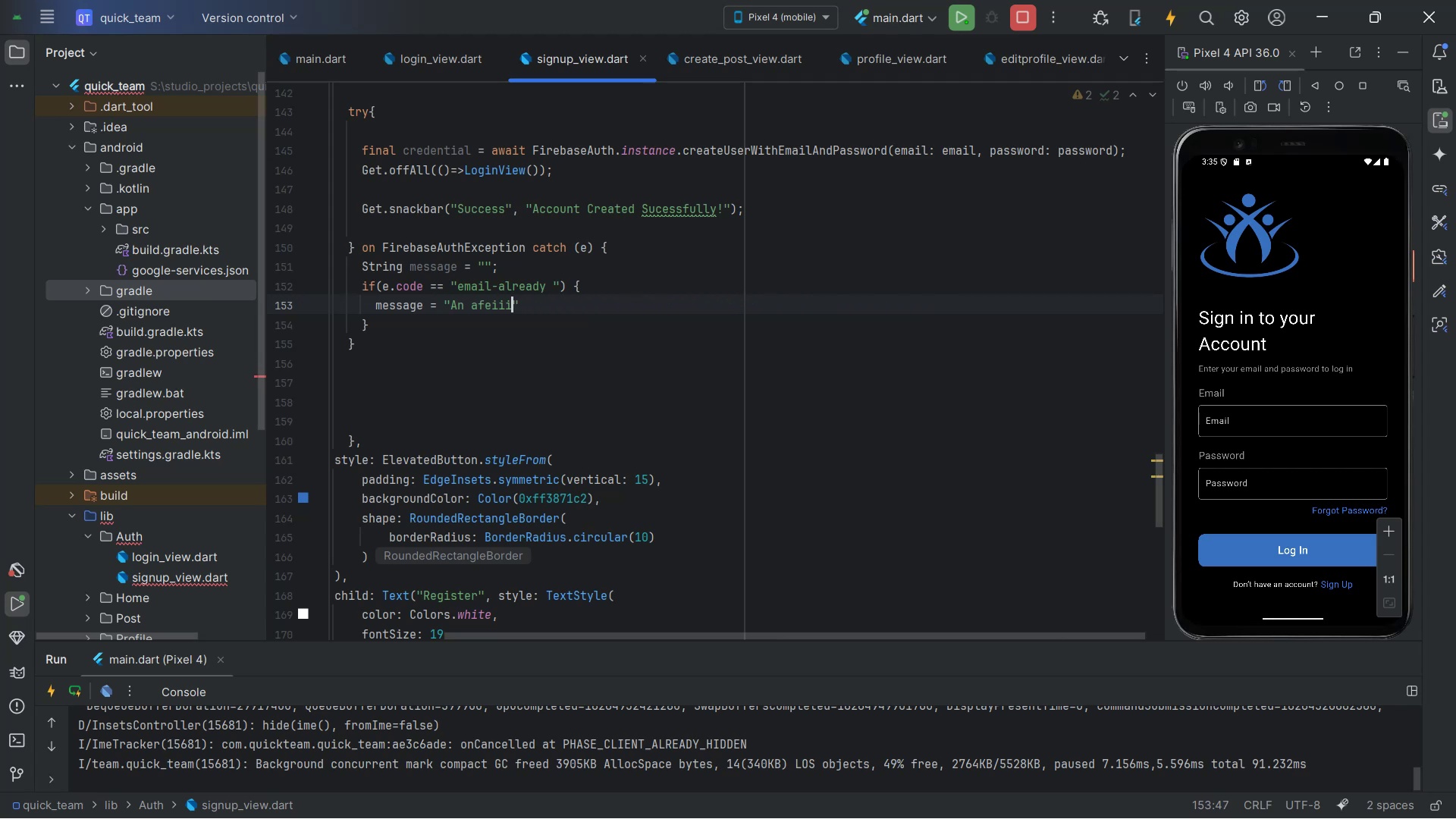 
key(Backspace)
 